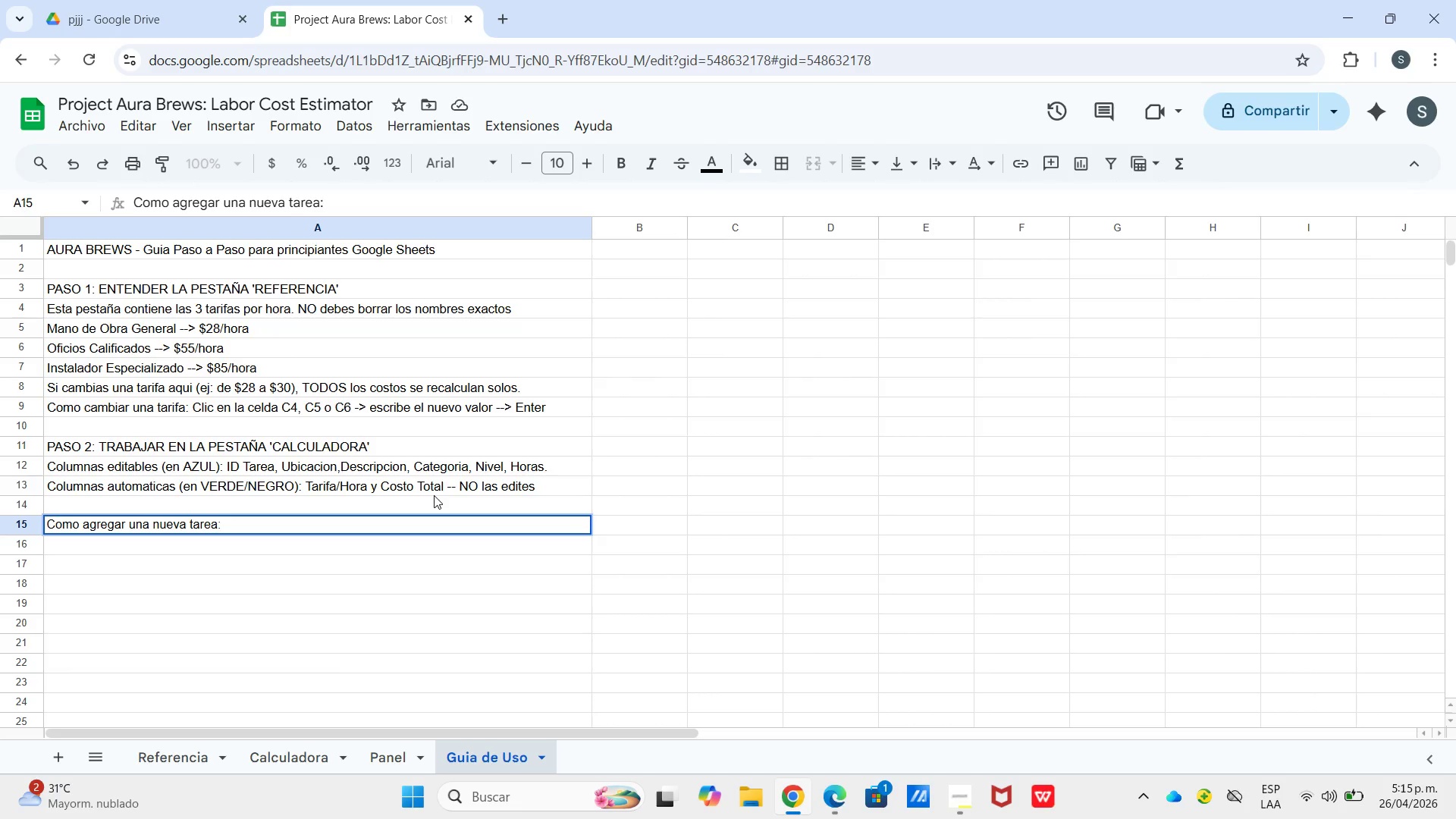 
 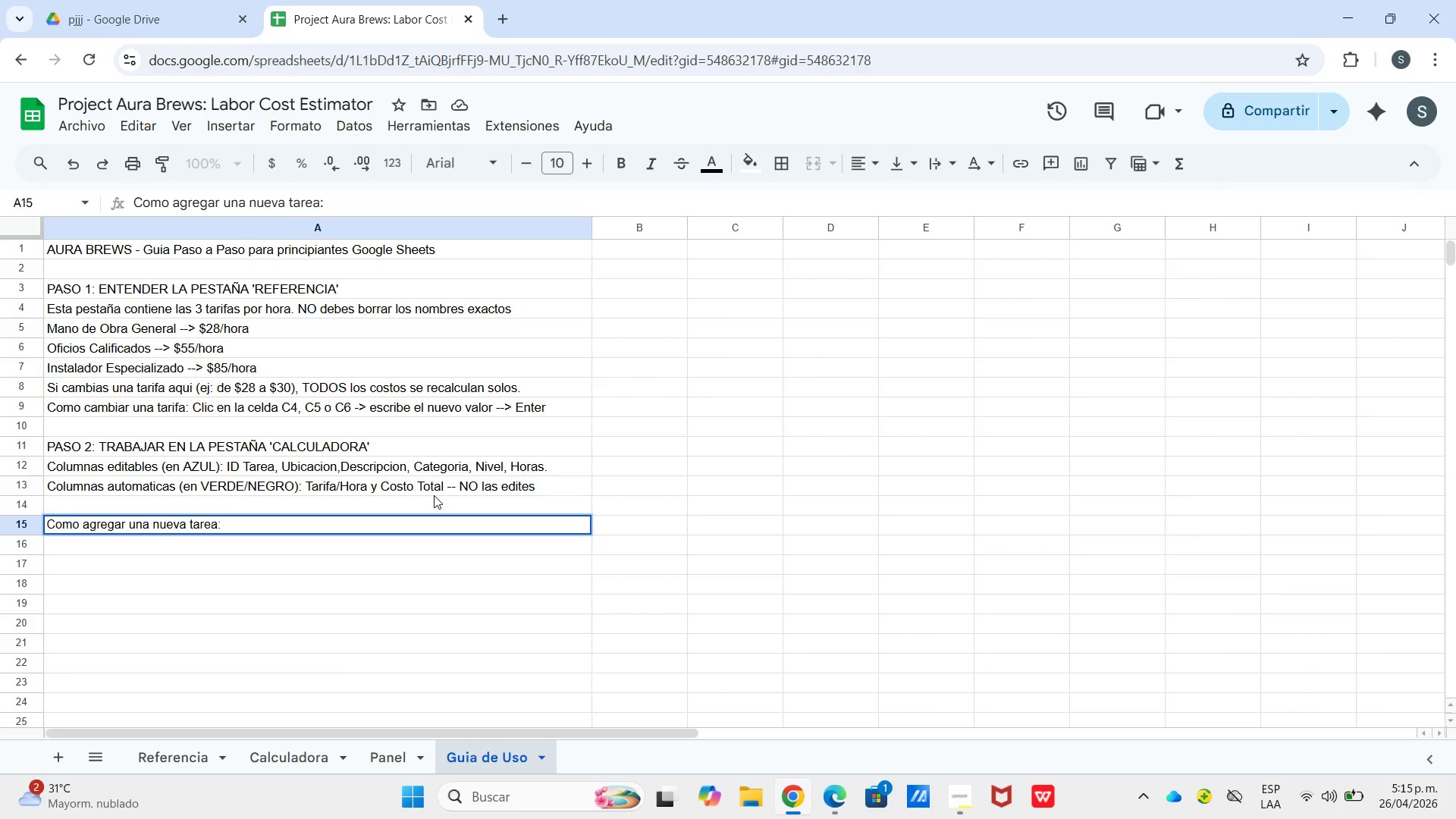 
key(Enter)
 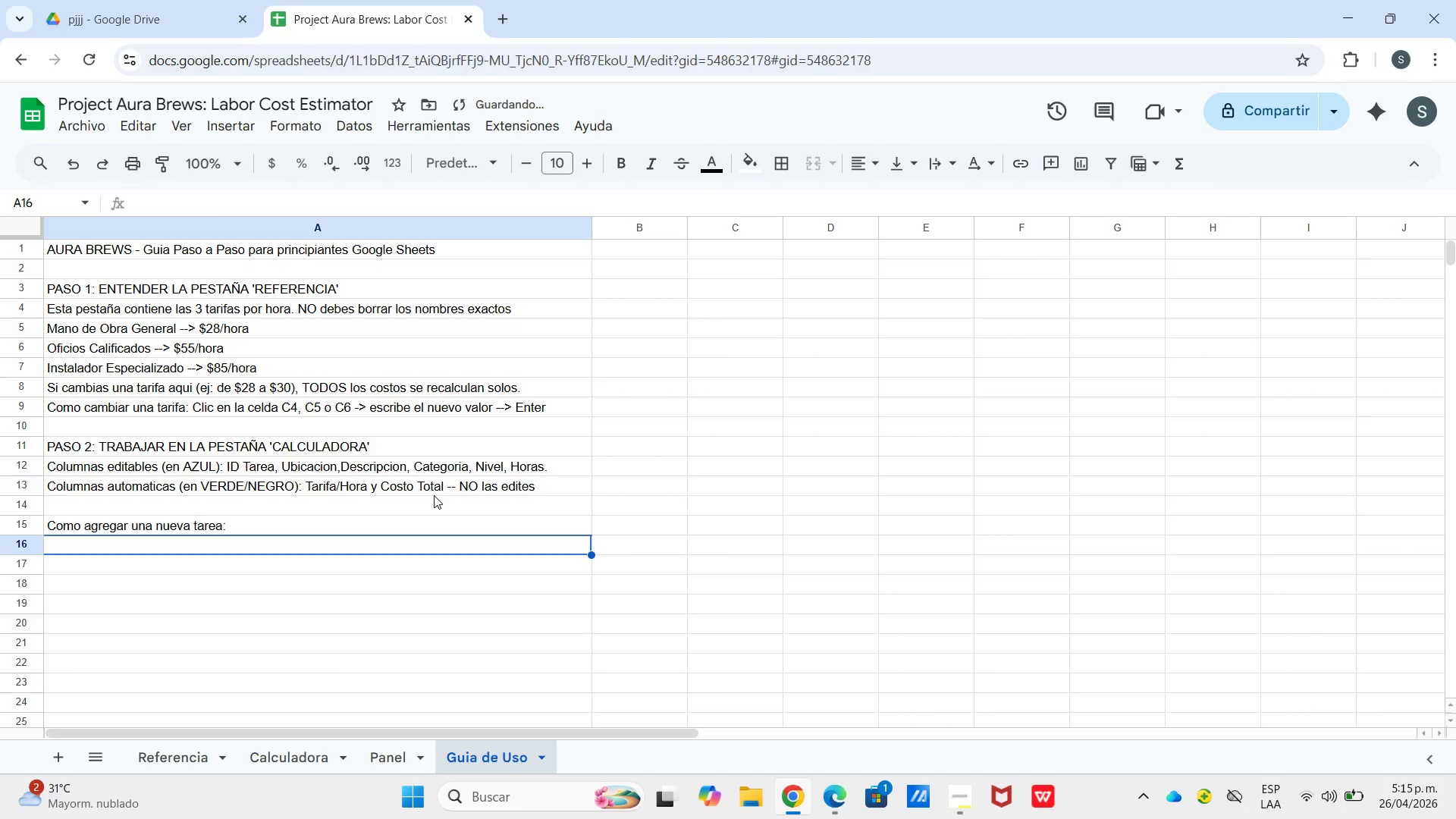 
hold_key(key=ShiftLeft, duration=0.67)
 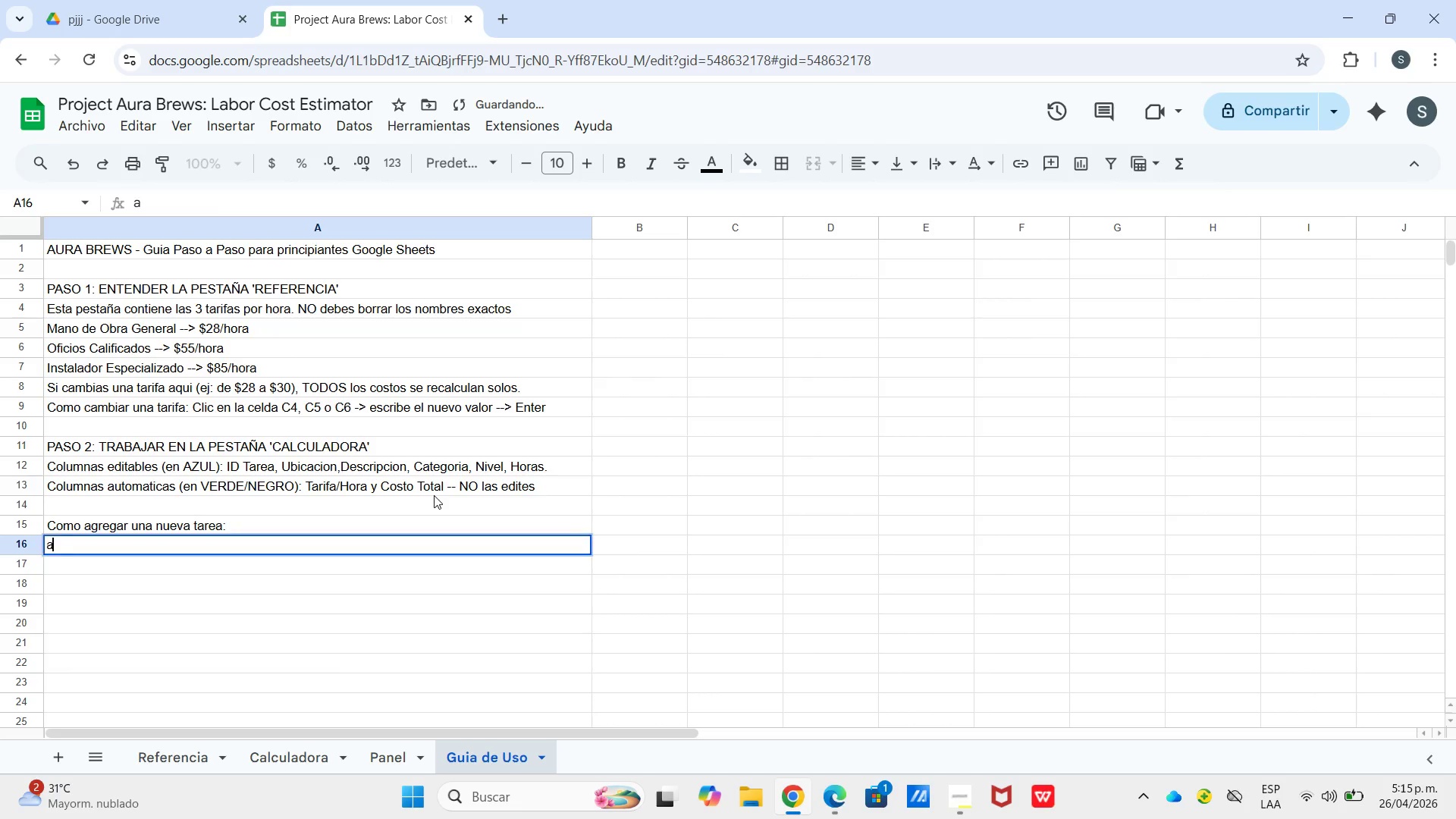 
type(a9)
key(Backspace)
type(( Ve a la fila vacai)
key(Backspace)
key(Backspace)
type(ia a)
key(Backspace)
type(debajo el )
key(Backspace)
key(Backspace)
type( la ultia)
key(Backspace)
type(ma tarea *fila 24 antes del Tto)
key(Backspace)
key(Backspace)
type(to)
key(Backspace)
type(tal()
 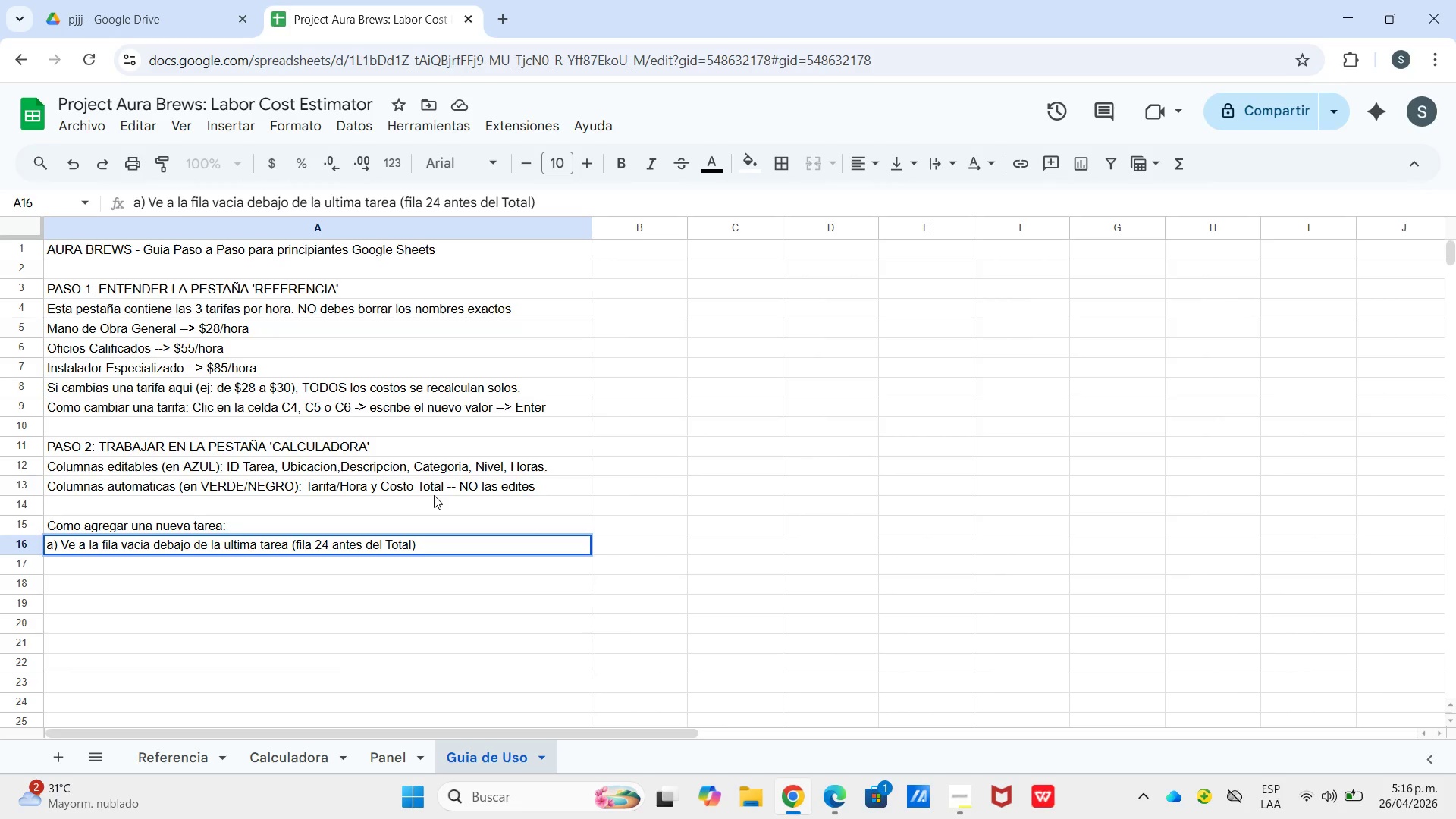 
 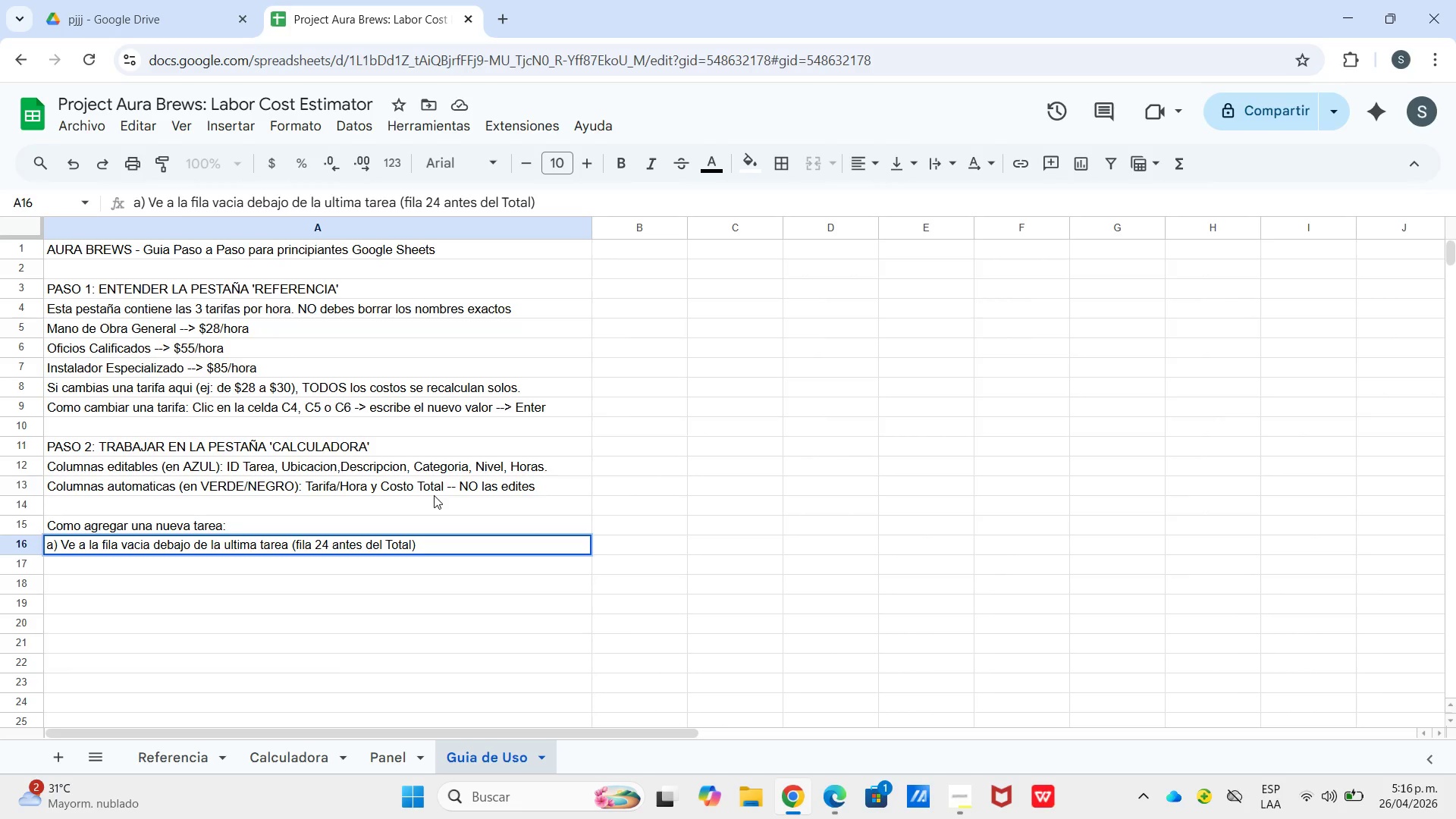 
key(Enter)
 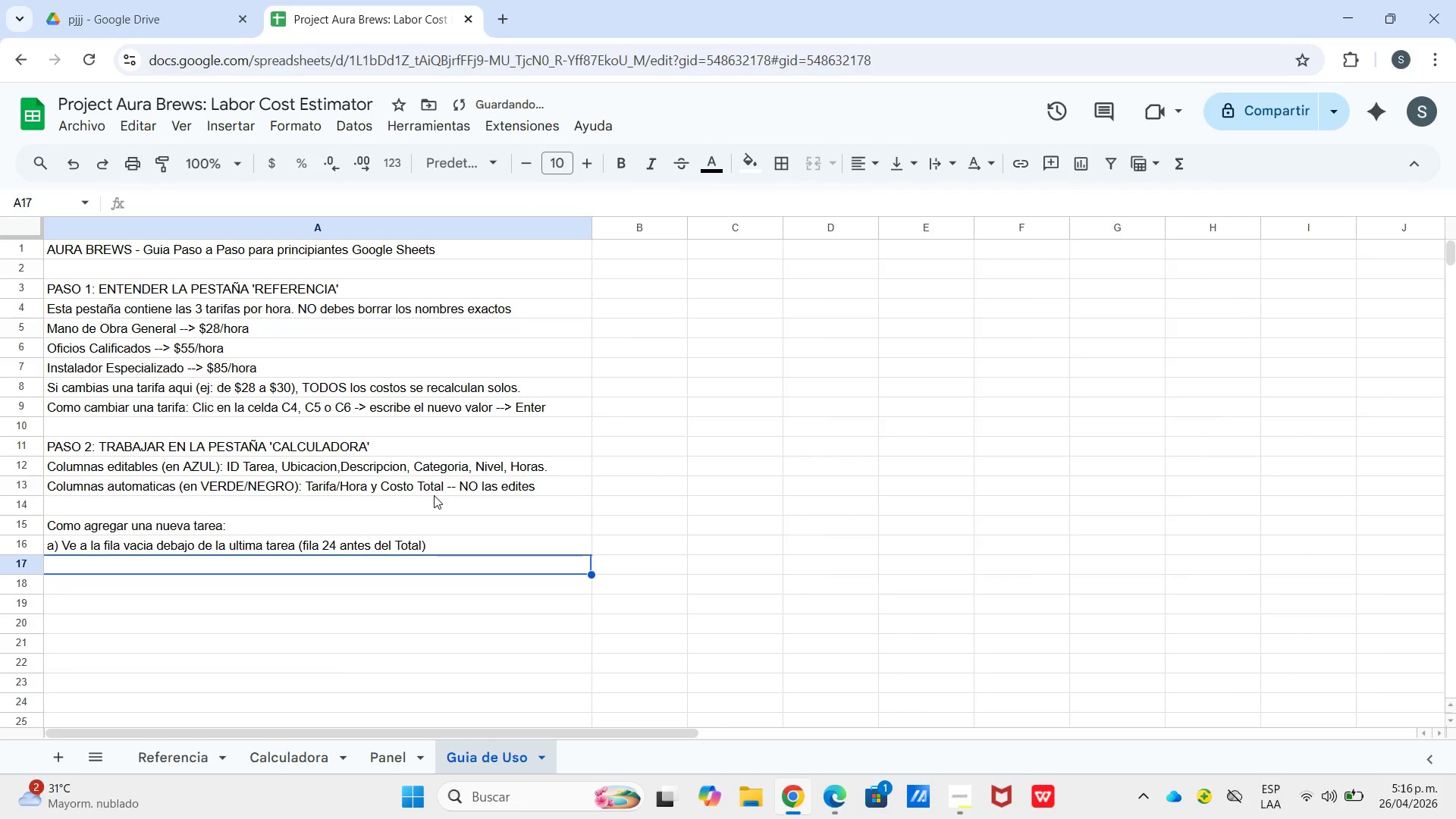 
type(n)
key(Backspace)
type(b( Escribe el ID *eje)
key(Backspace)
type(> T-21( las)
key(Backspace)
type( Ubicacion )
key(Backspace)
type(, La Descripcion, La Categoriaa)
key(Backspace)
 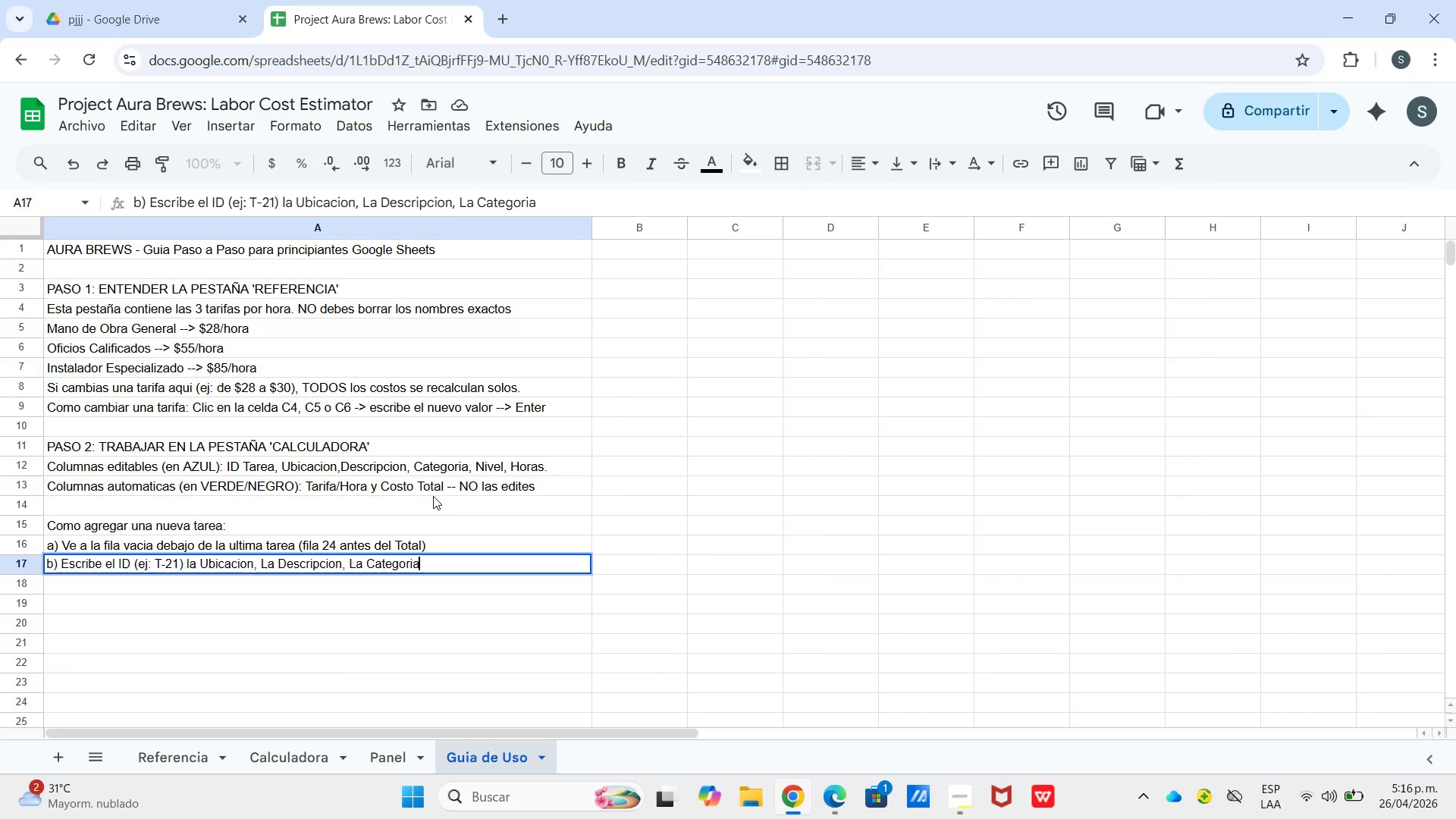 
key(Enter)
 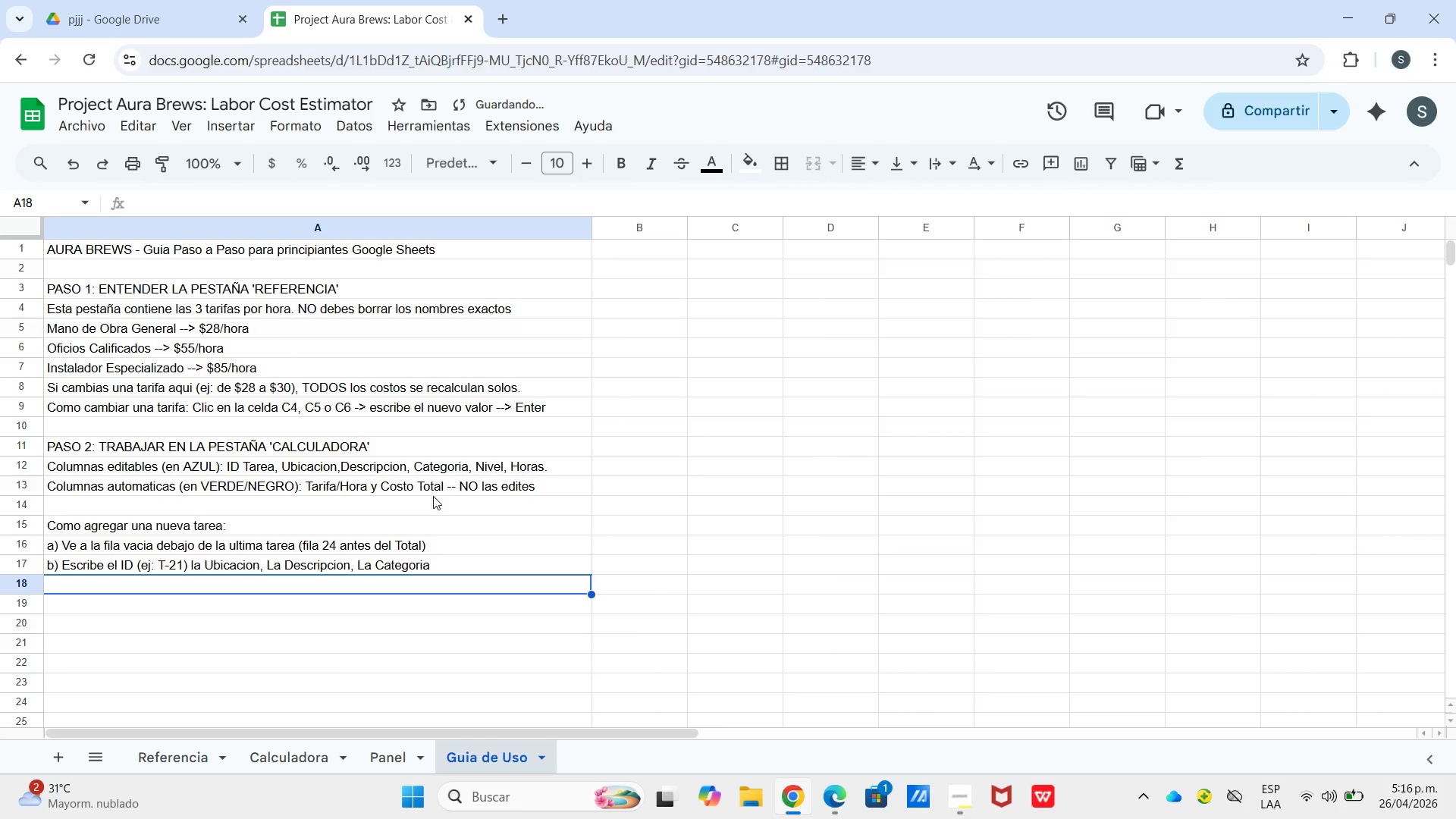 
type(c( En la columna [Nivel de Mano de Obra[ veras un menu)
 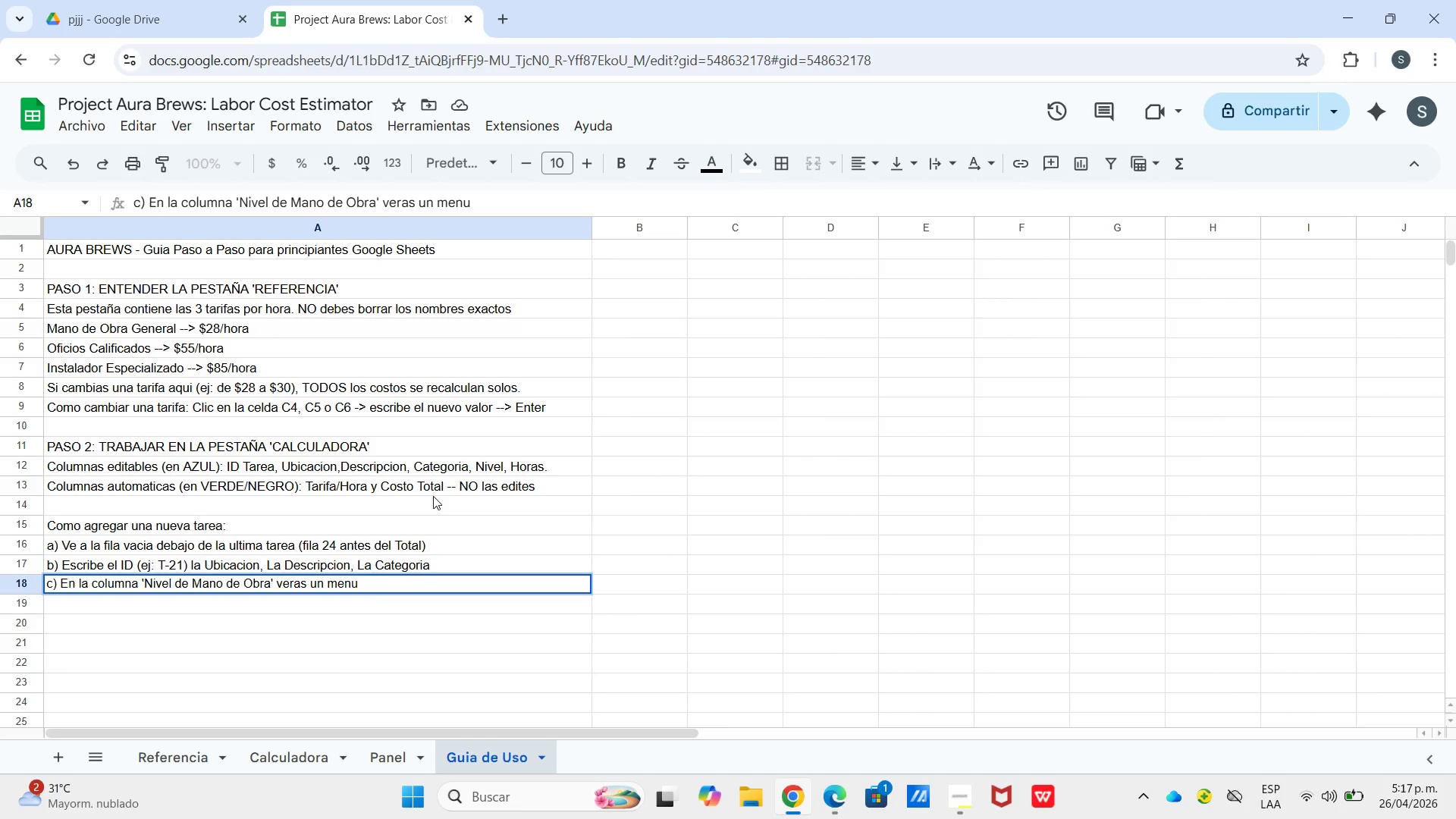 
wait(5.69)
 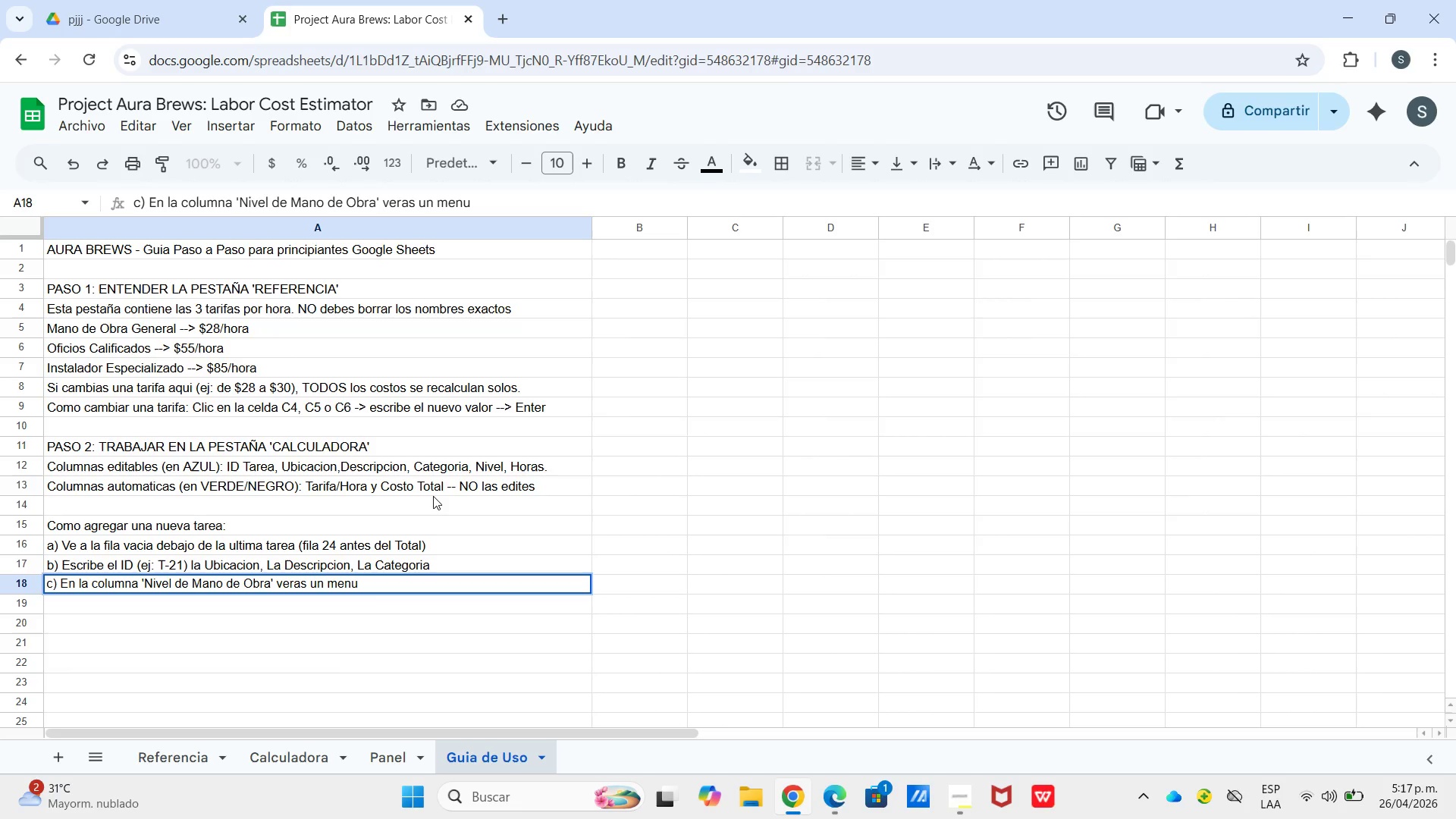 
type( desplegable)
 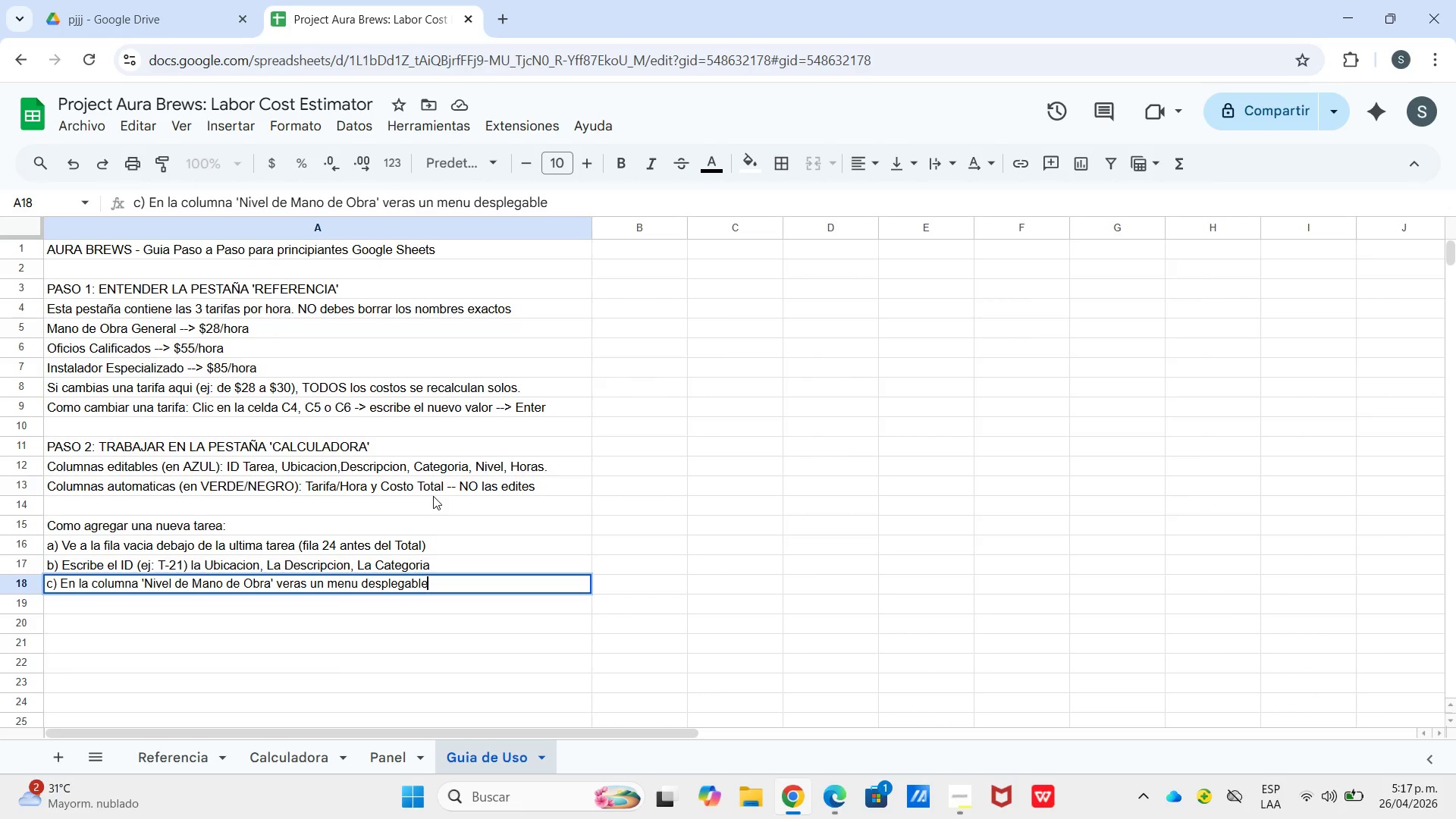 
key(Enter)
 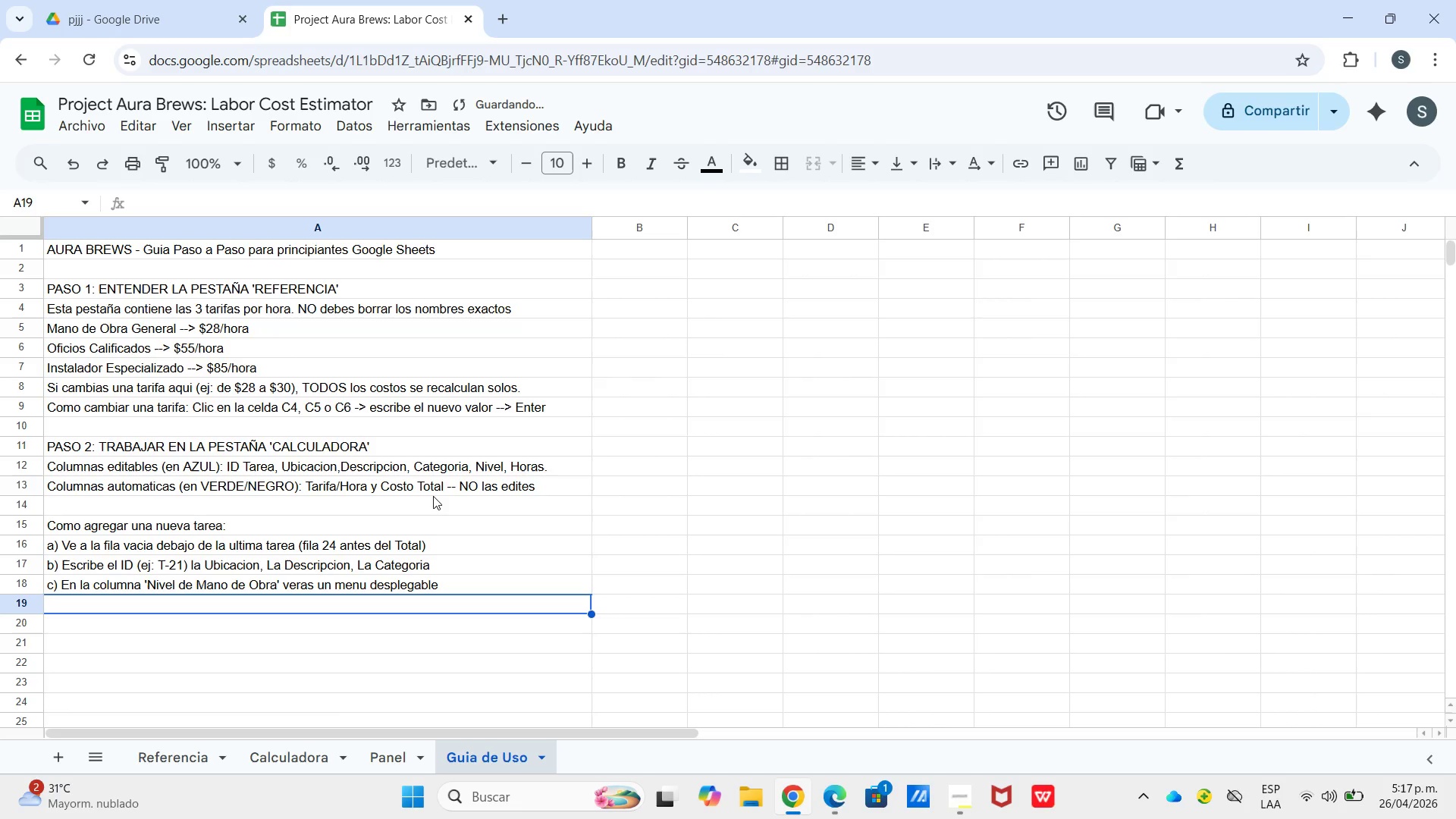 
type(Haz clic en ese menu ys )
key(Backspace)
key(Backspace)
type( selecciona el nivel correcto)
 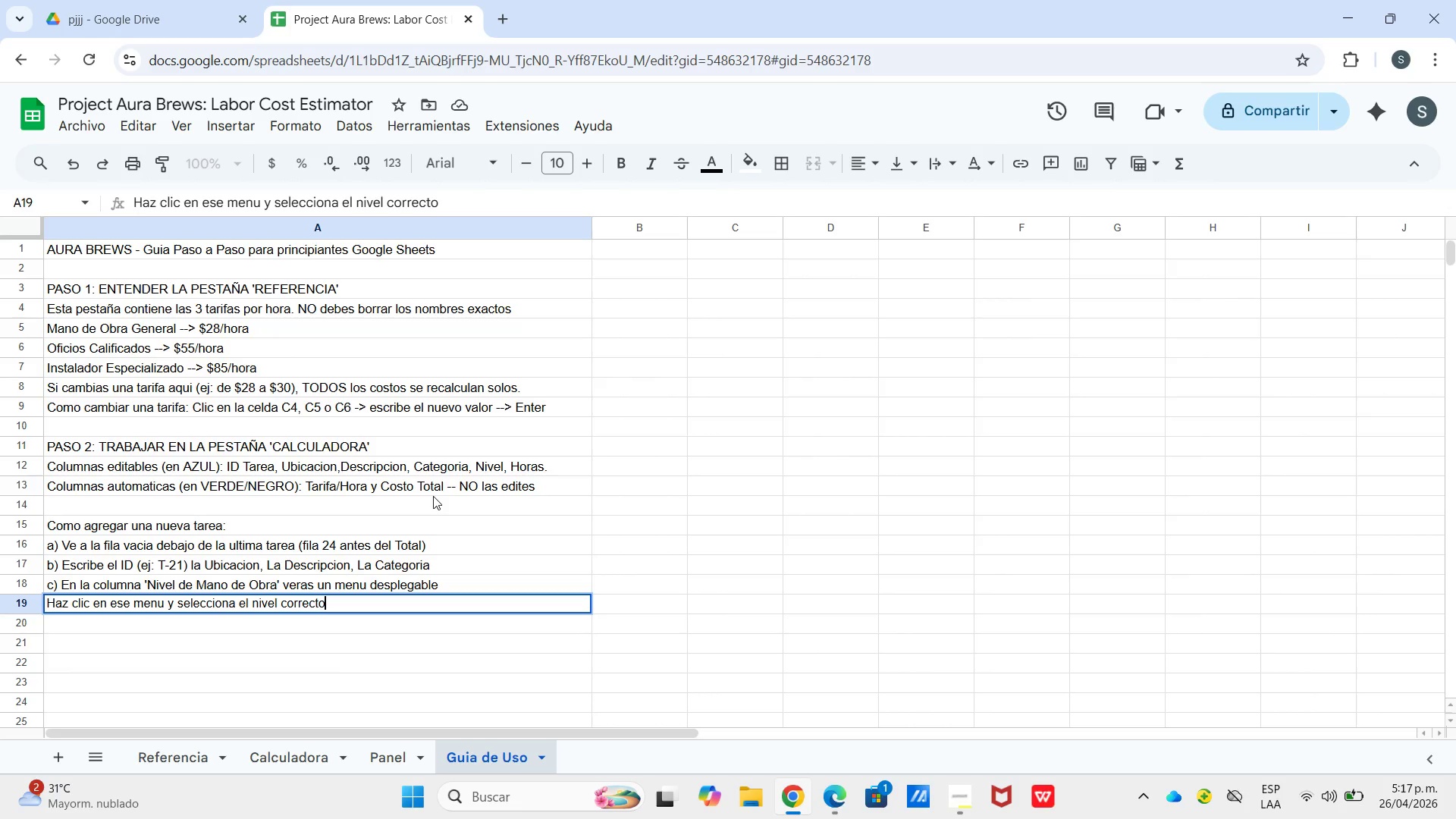 
key(Enter)
 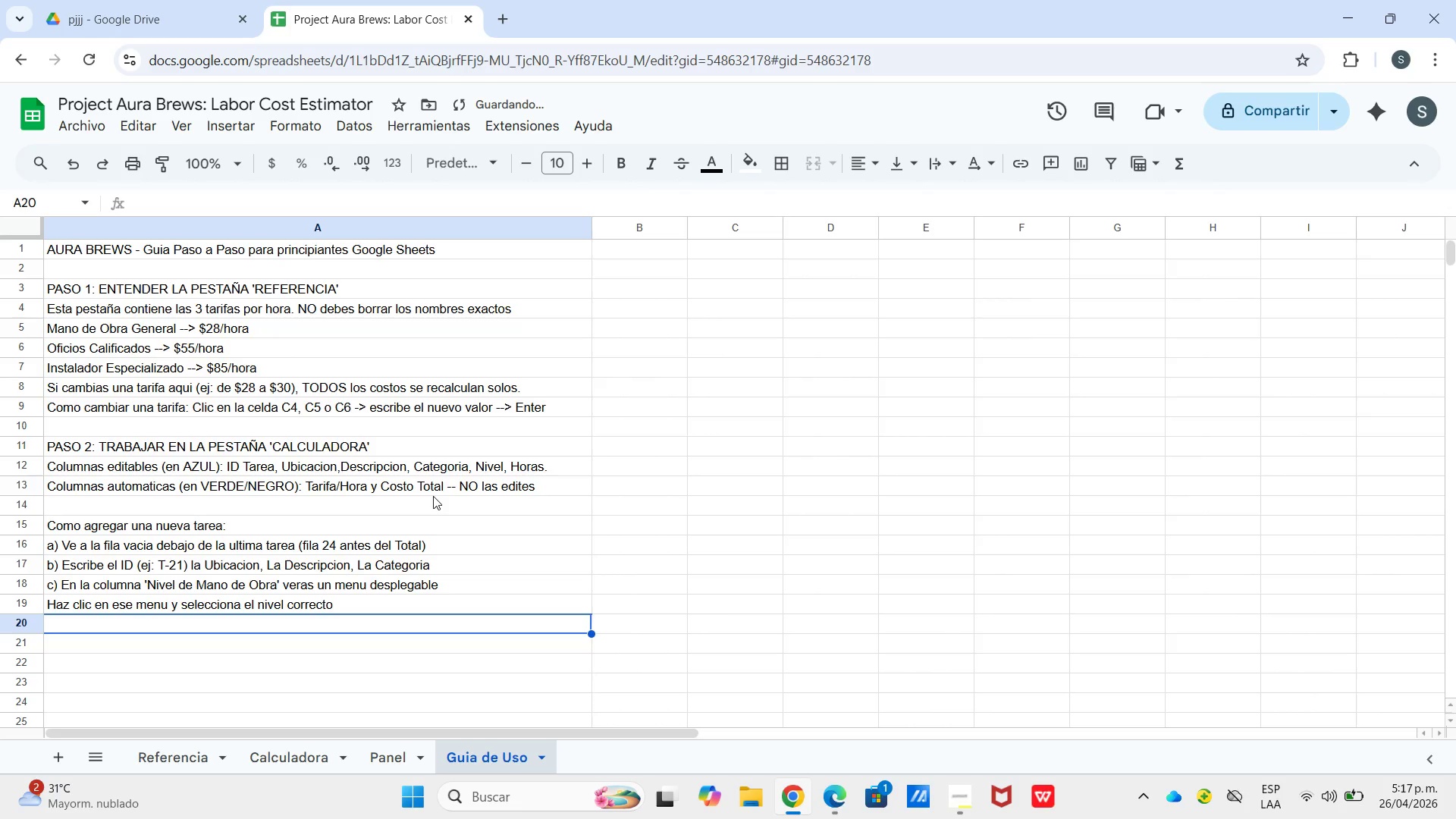 
type(d( Escribe las horas )
 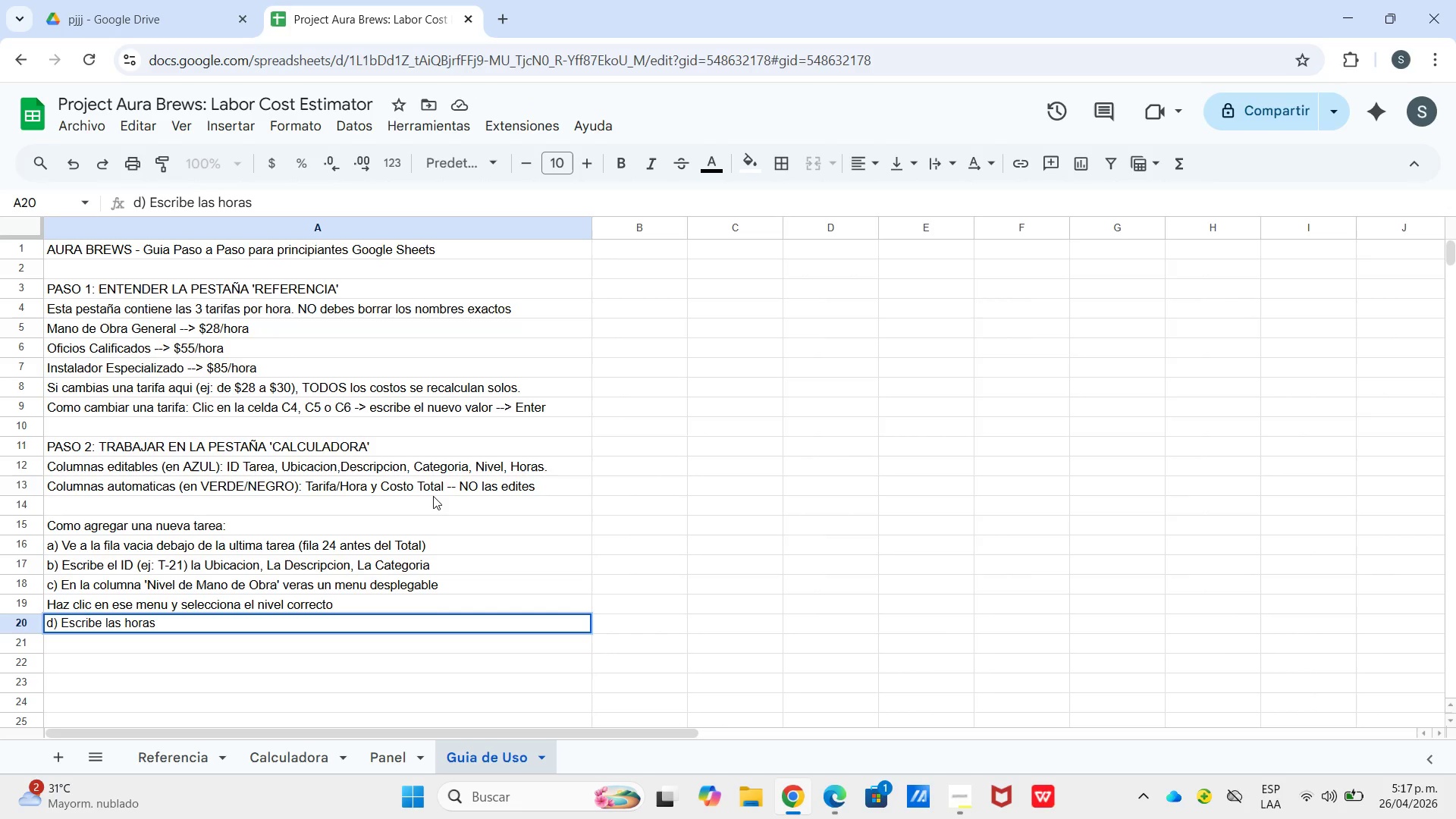 
type(estimadas en la columna f)
key(Backspace)
type(F.)
 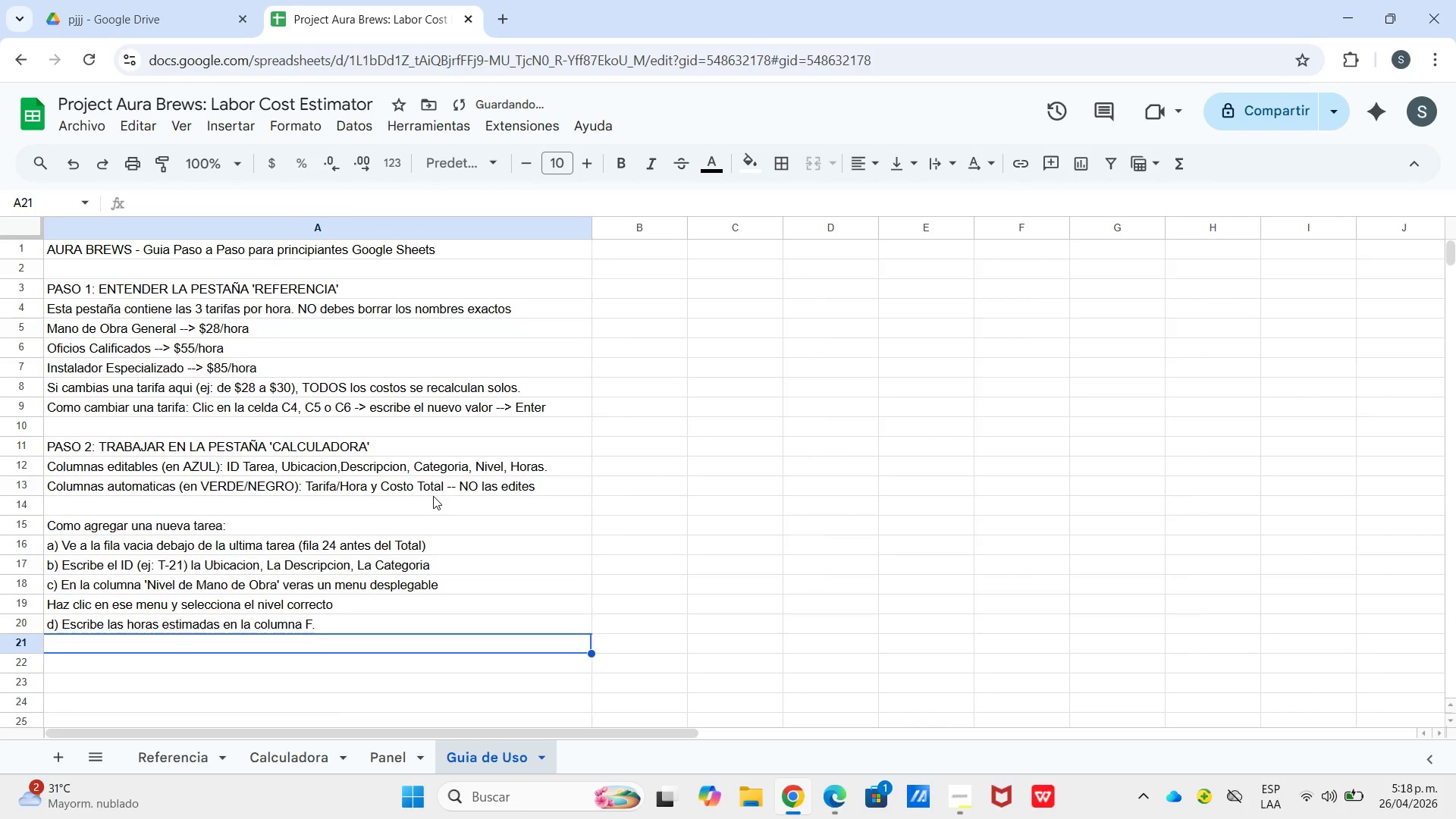 
 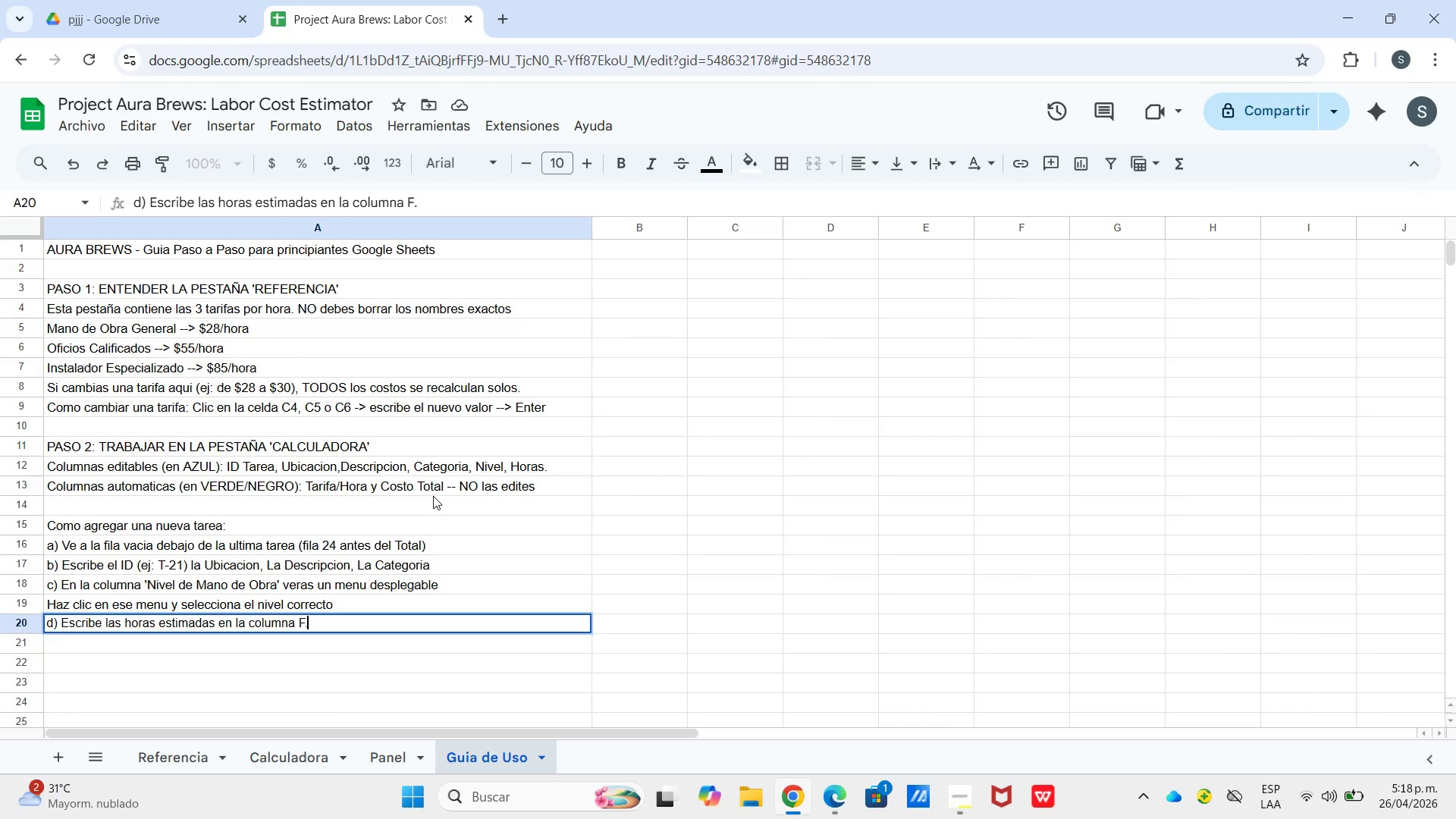 
key(Enter)
 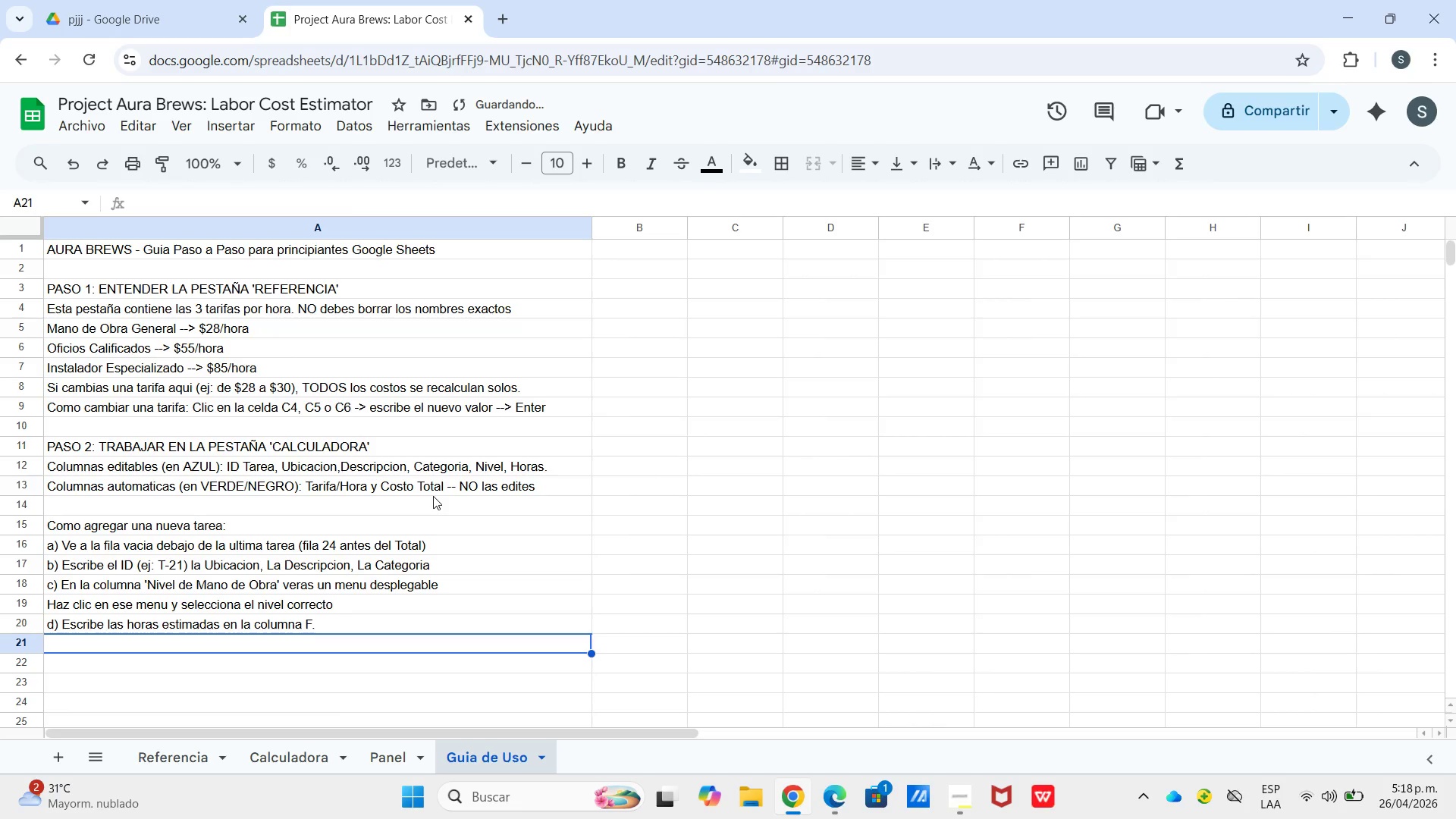 
type(e( La Tarifa y el Costo Total s e )
key(Backspace)
key(Backspace)
key(Backspace)
type(e)
key(Backspace)
type(e calculan solos.)
 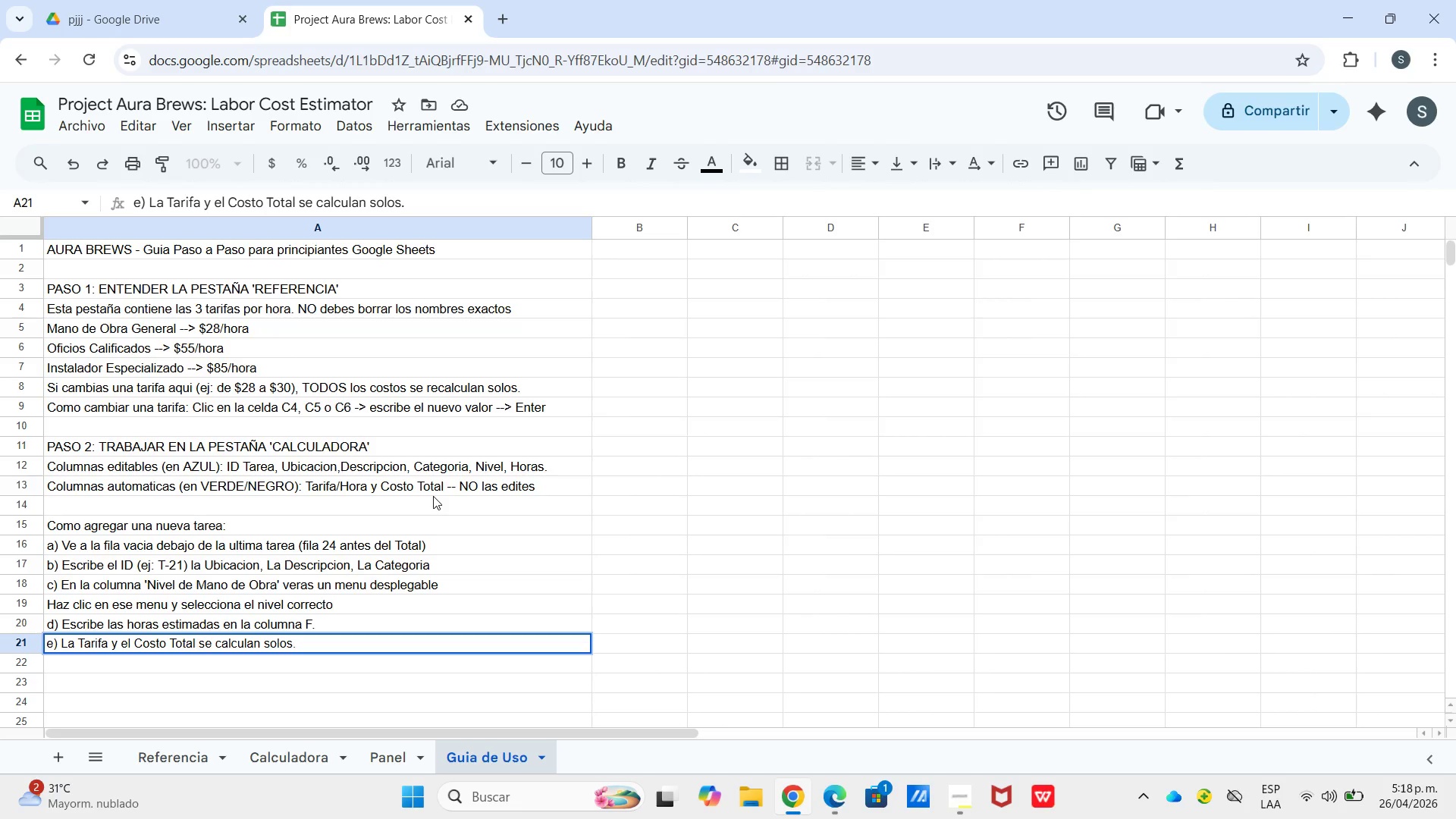 
key(Enter)
 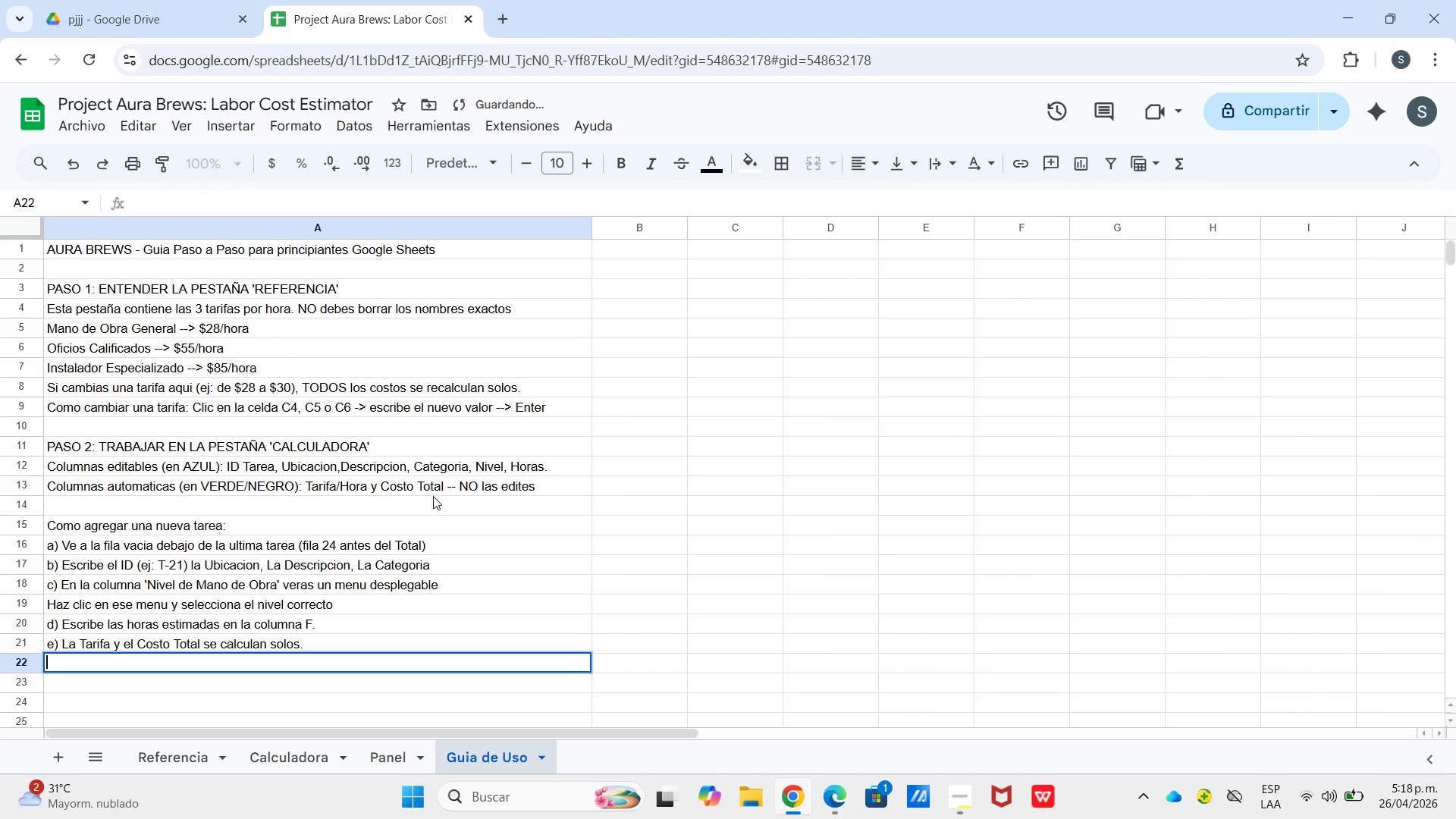 
key(Enter)
 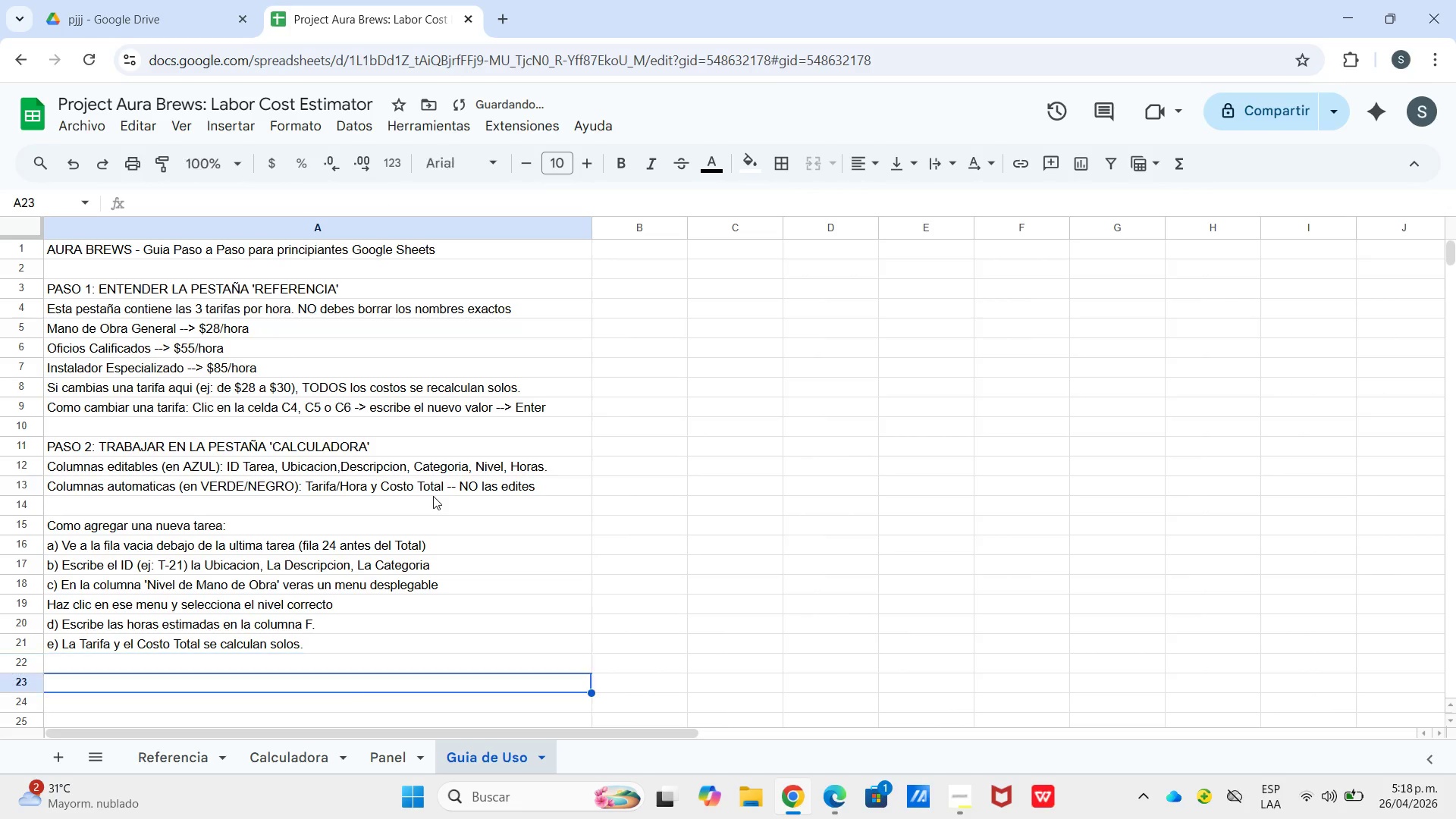 
key(Enter)
 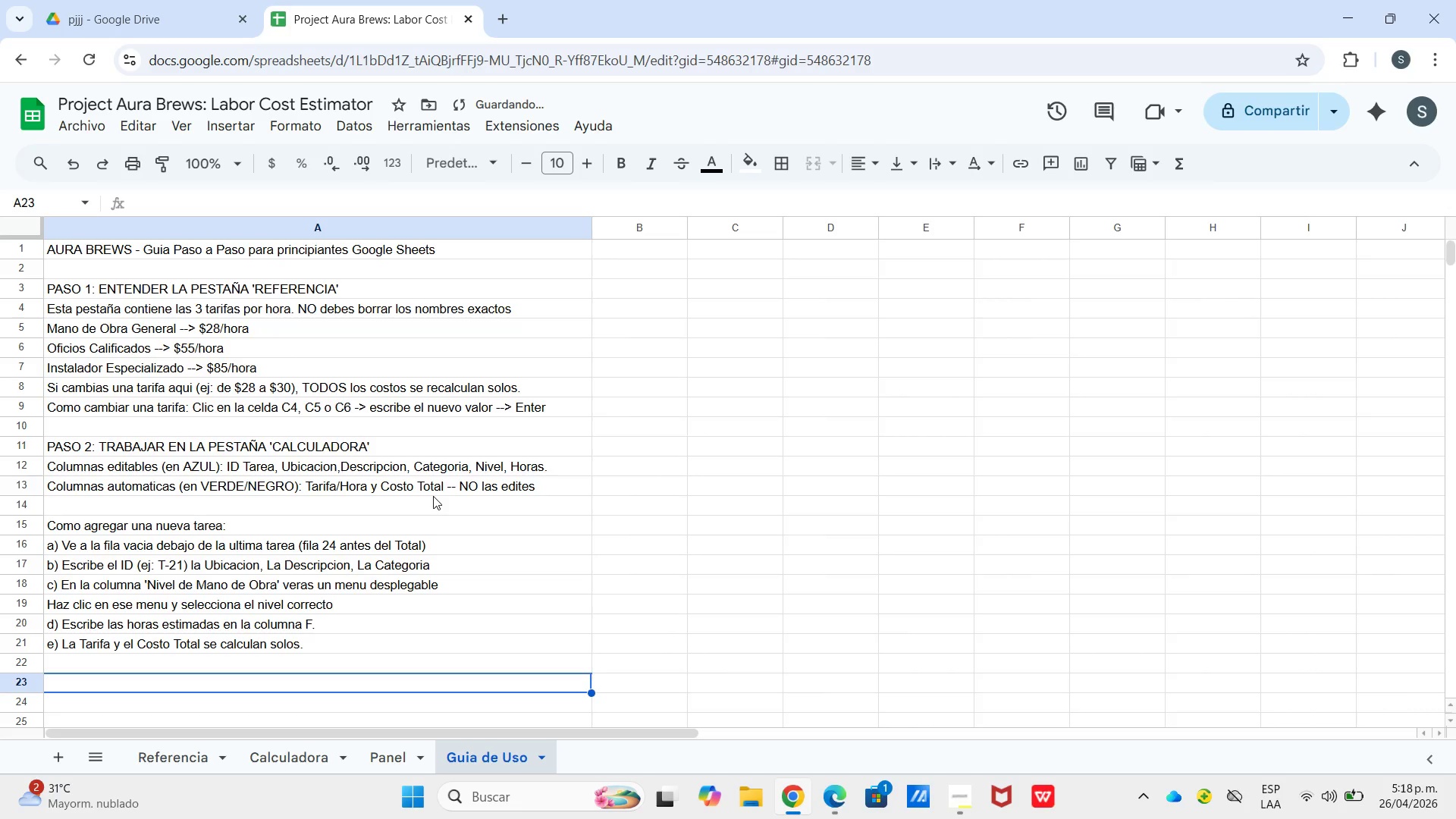 
type(Si ves ##### en una celda )
key(Backspace)
type(> Solo tienesque)
key(Backspace)
key(Backspace)
key(Backspace)
type( qeu)
key(Backspace)
key(Backspace)
type(ue ampliar la columna *arrastra el borde del encabezadi)
key(Backspace)
type(O)
key(Backspace)
type(o(.)
 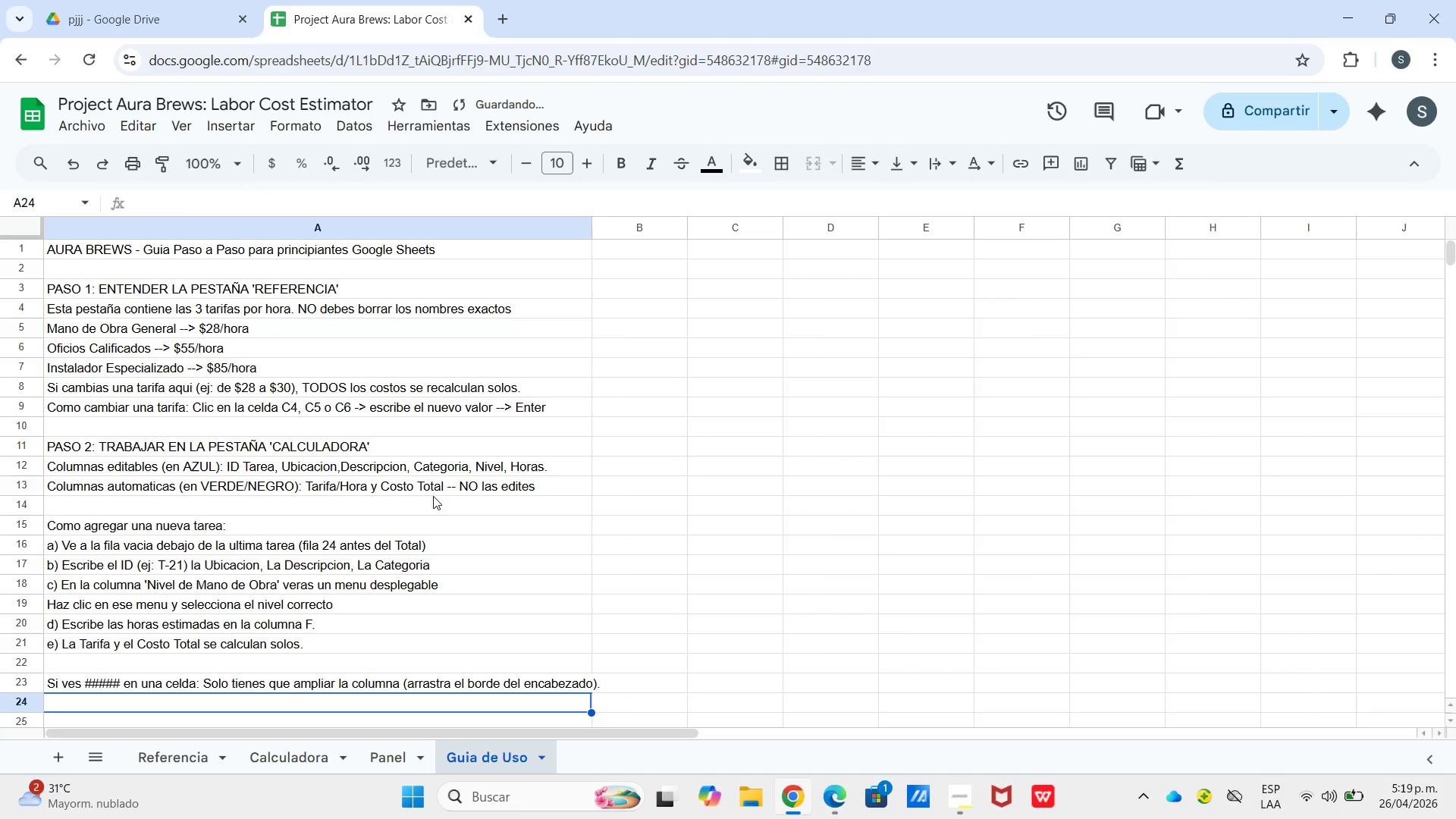 
 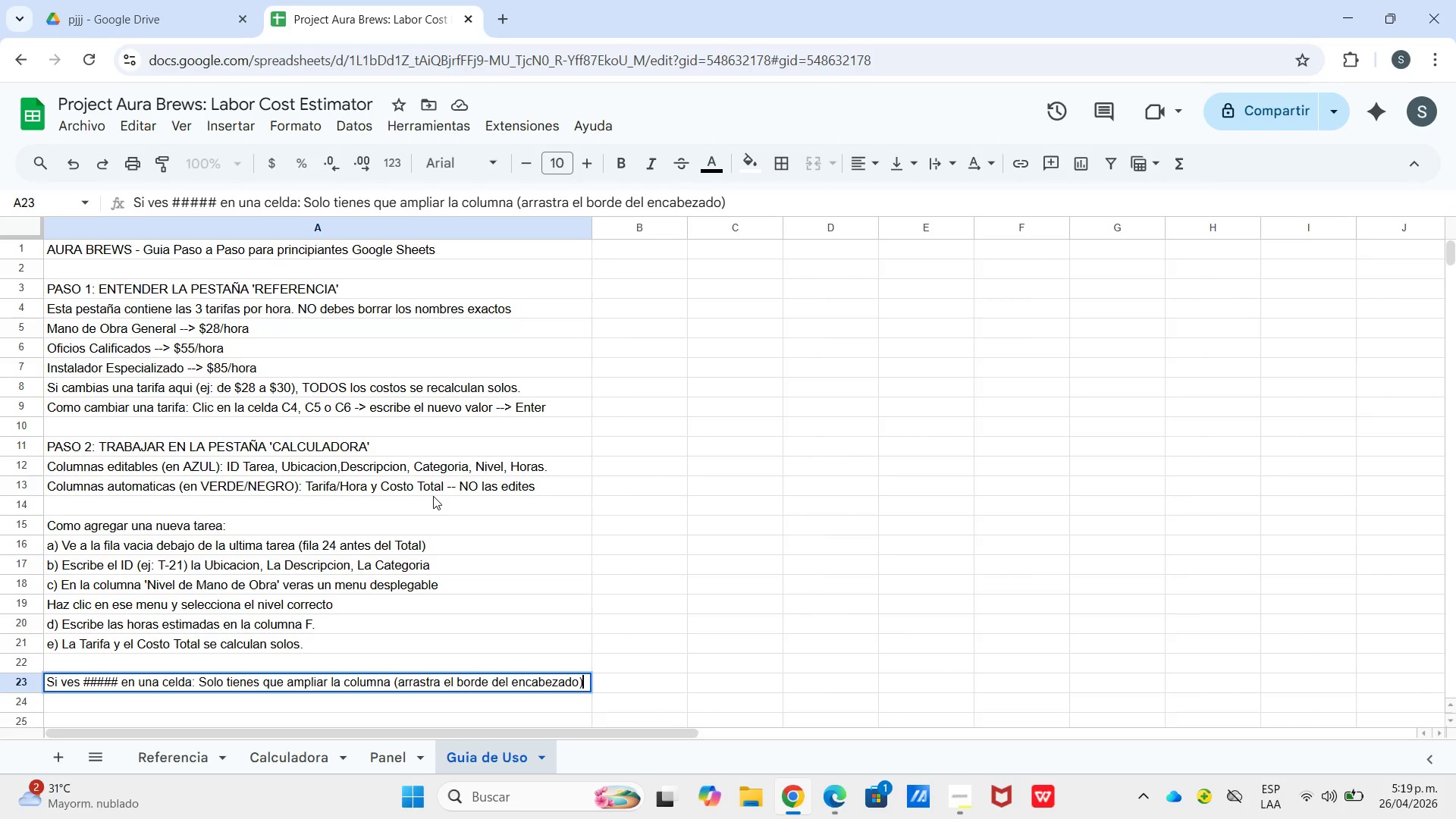 
key(Enter)
 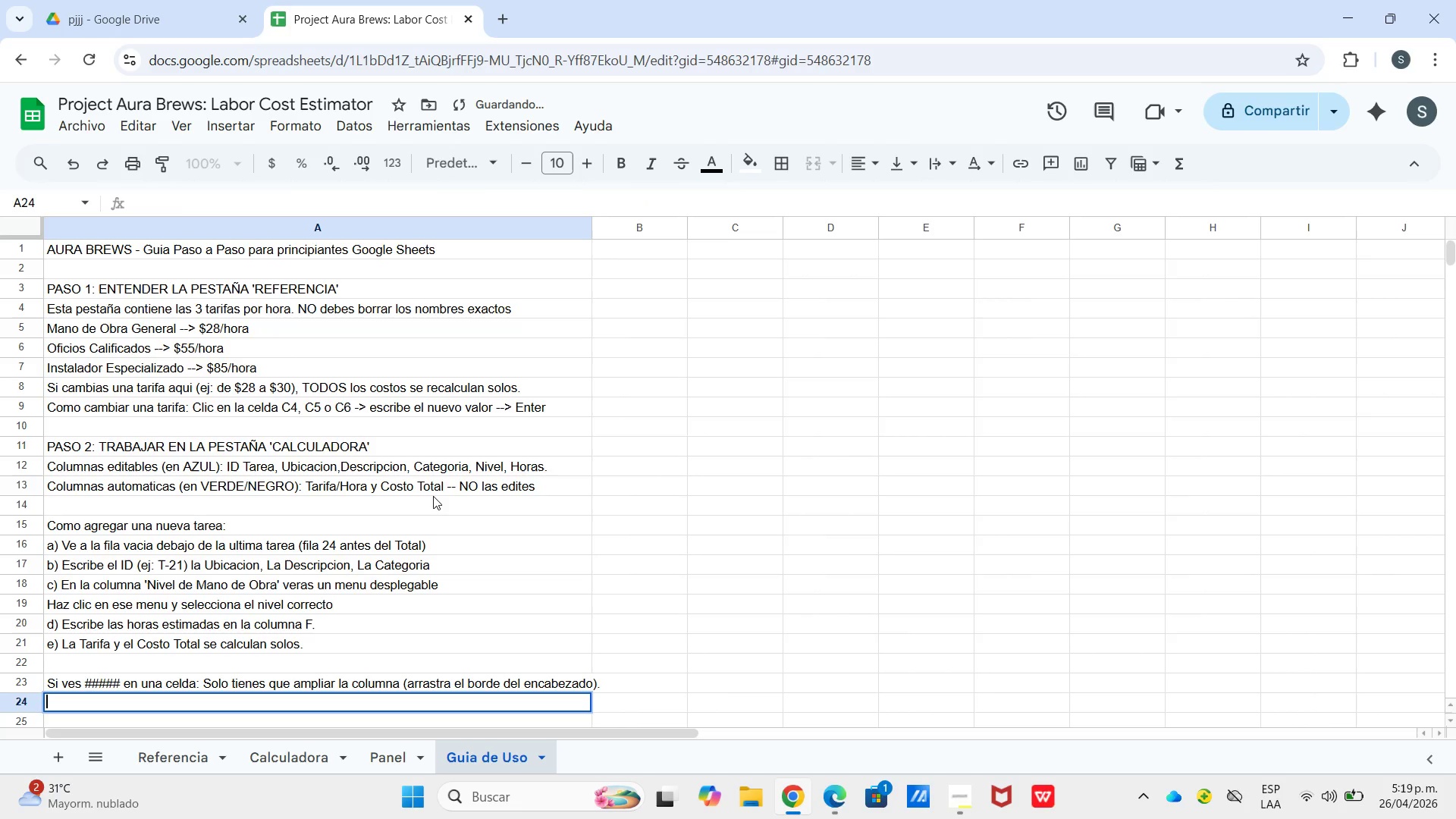 
key(Enter)
 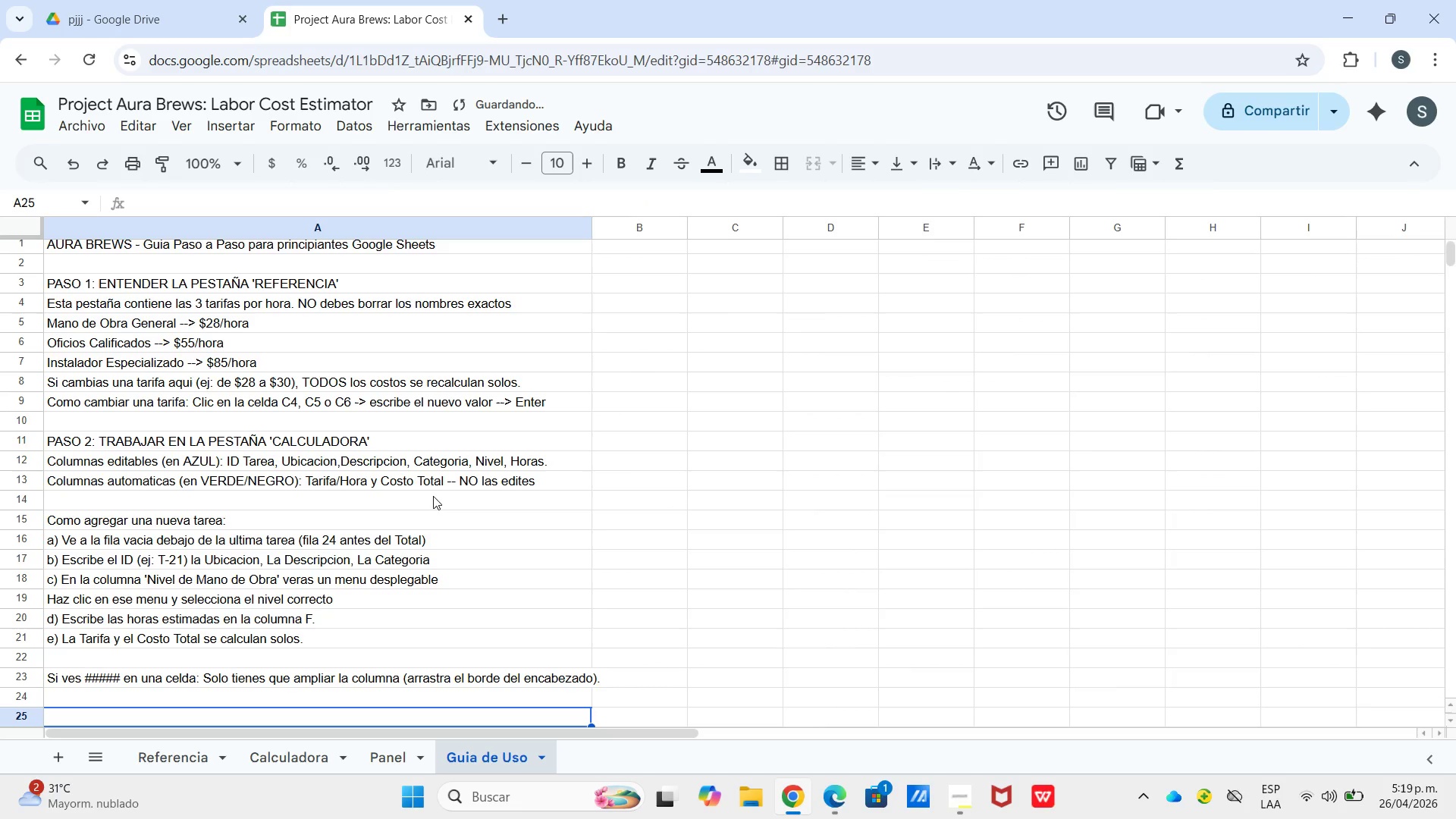 
key(Enter)
 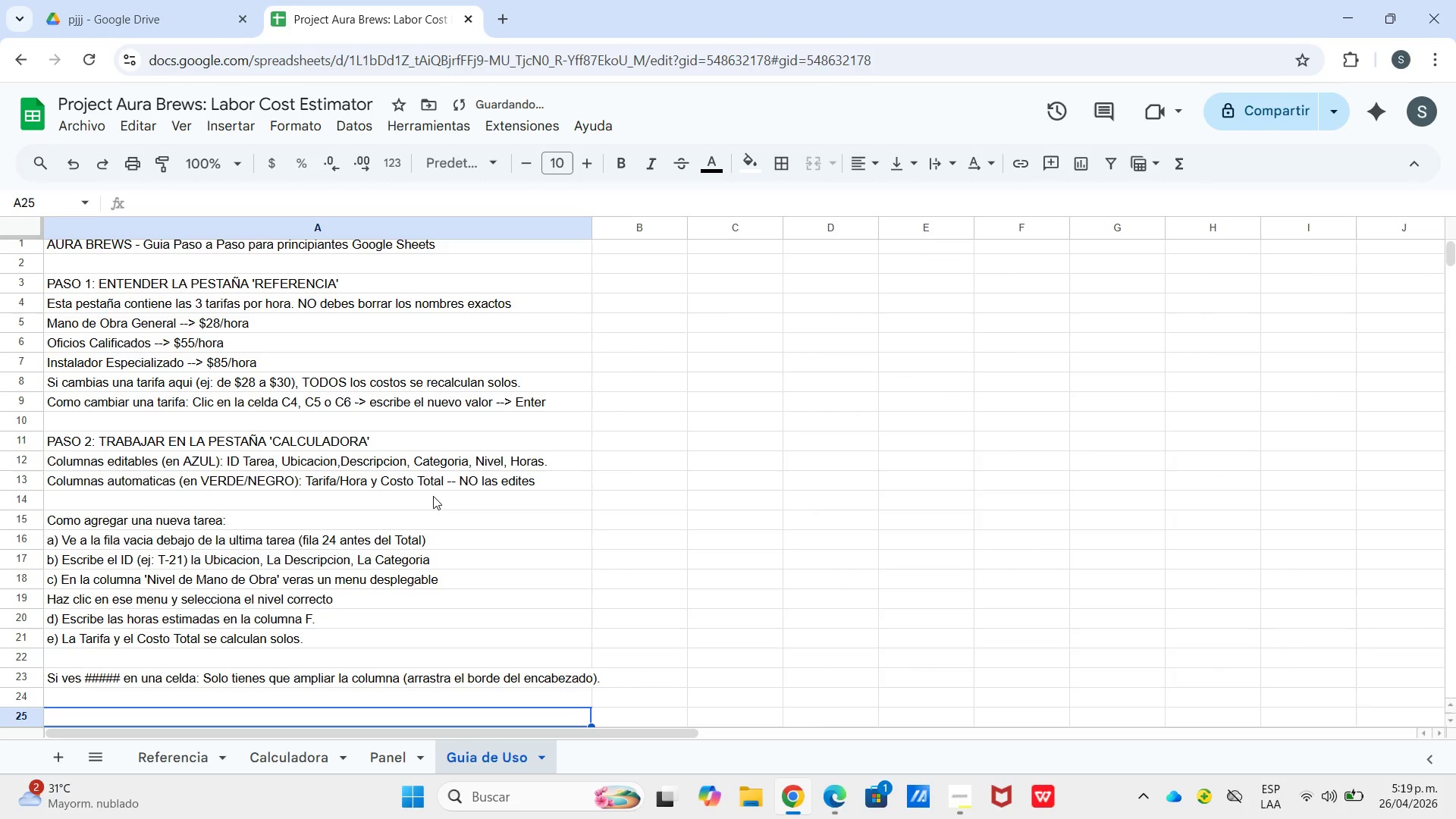 
type(PASO 3-)
key(Backspace)
type(> VER PANEL DE CONTROL)
 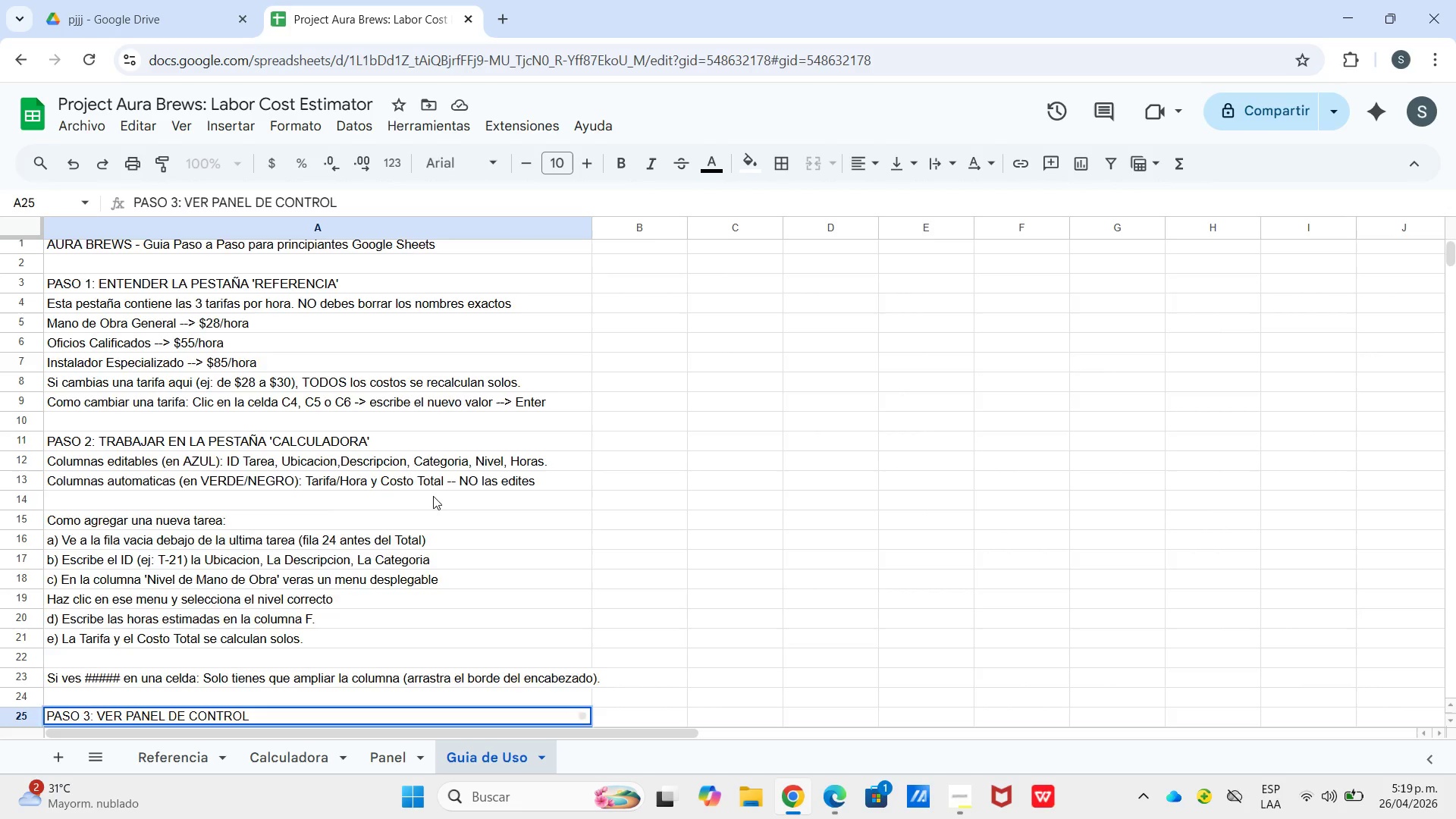 
 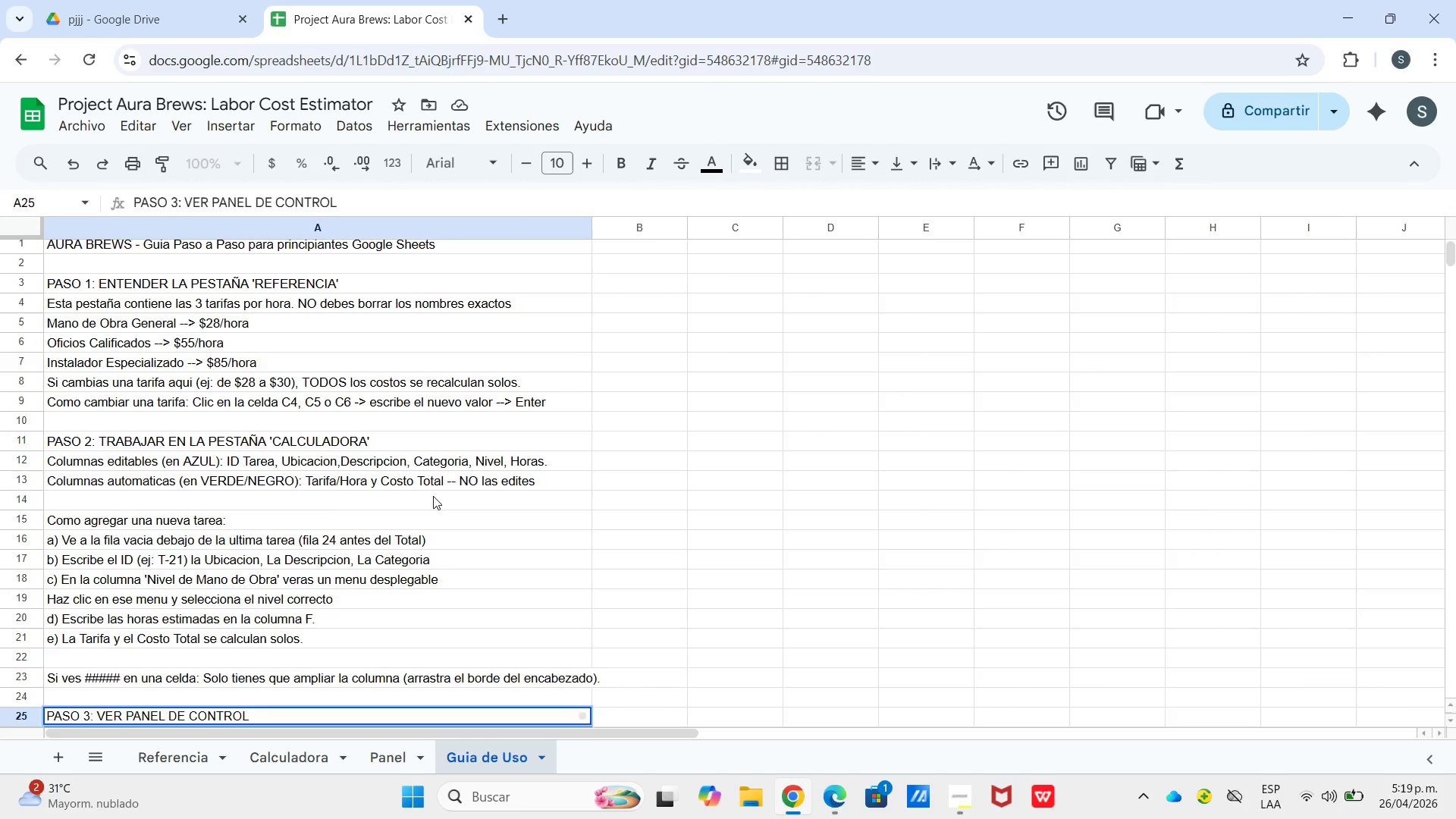 
key(Enter)
 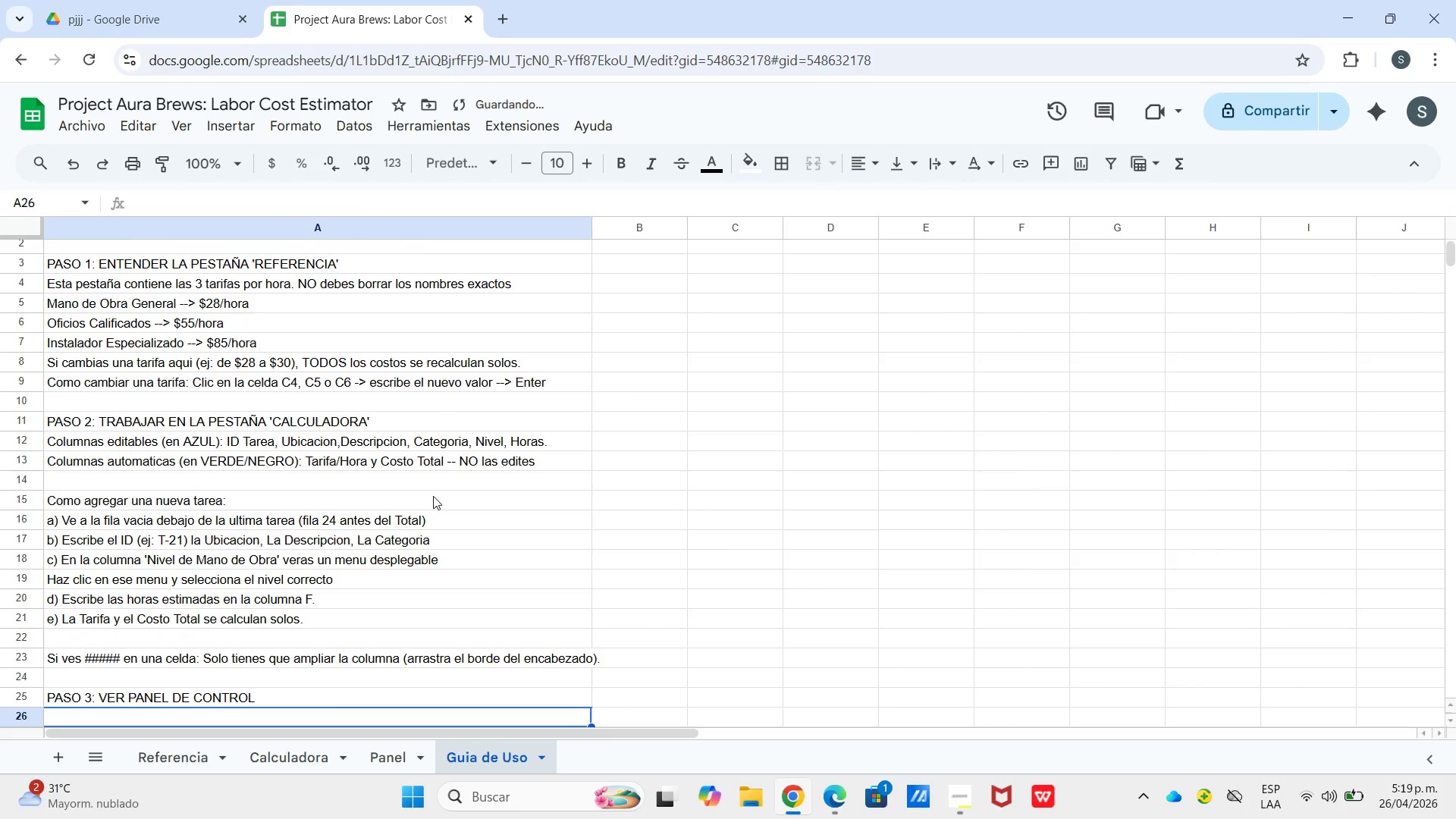 
type(Ve a la pesta`a [Panel[)
 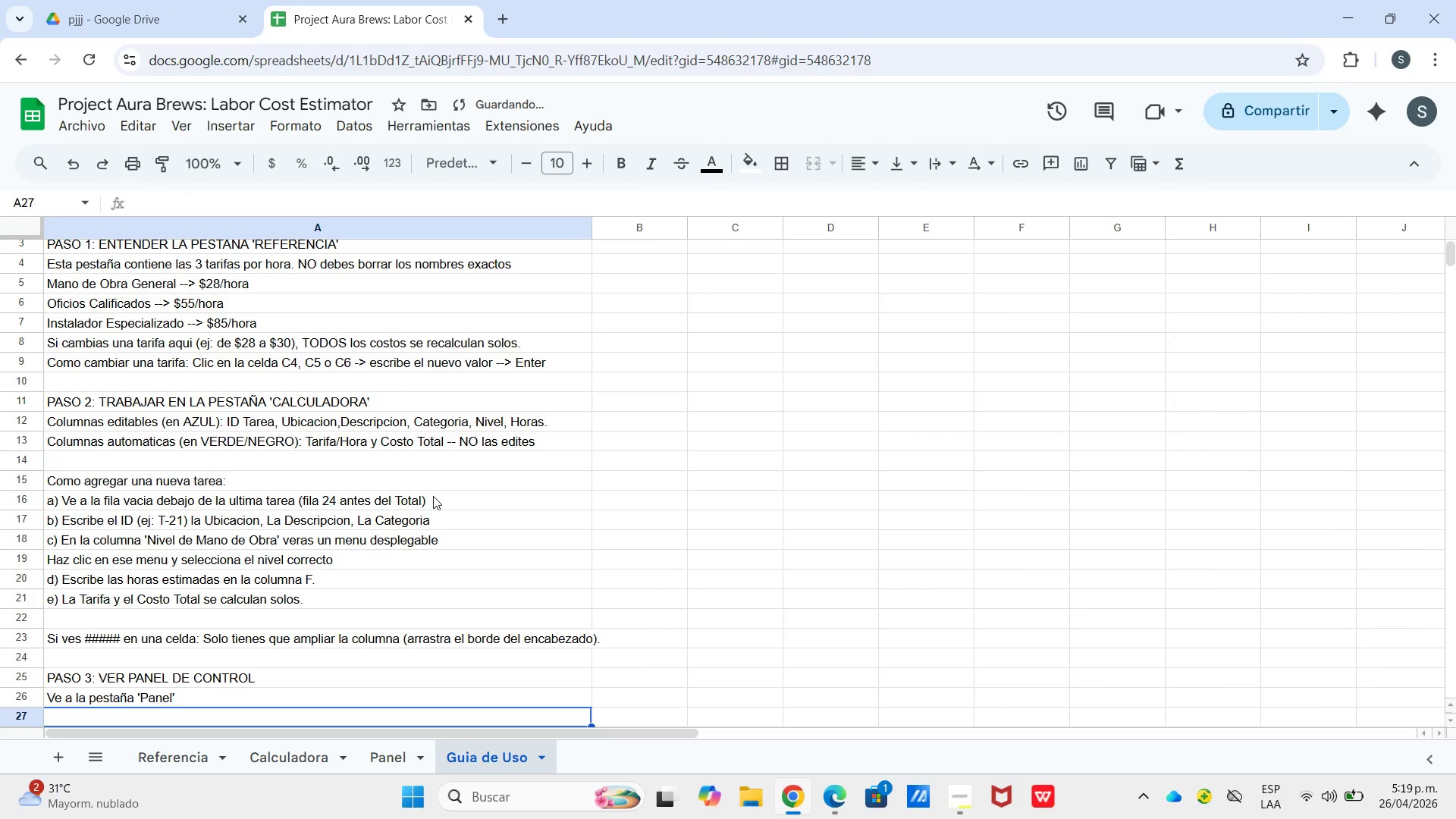 
 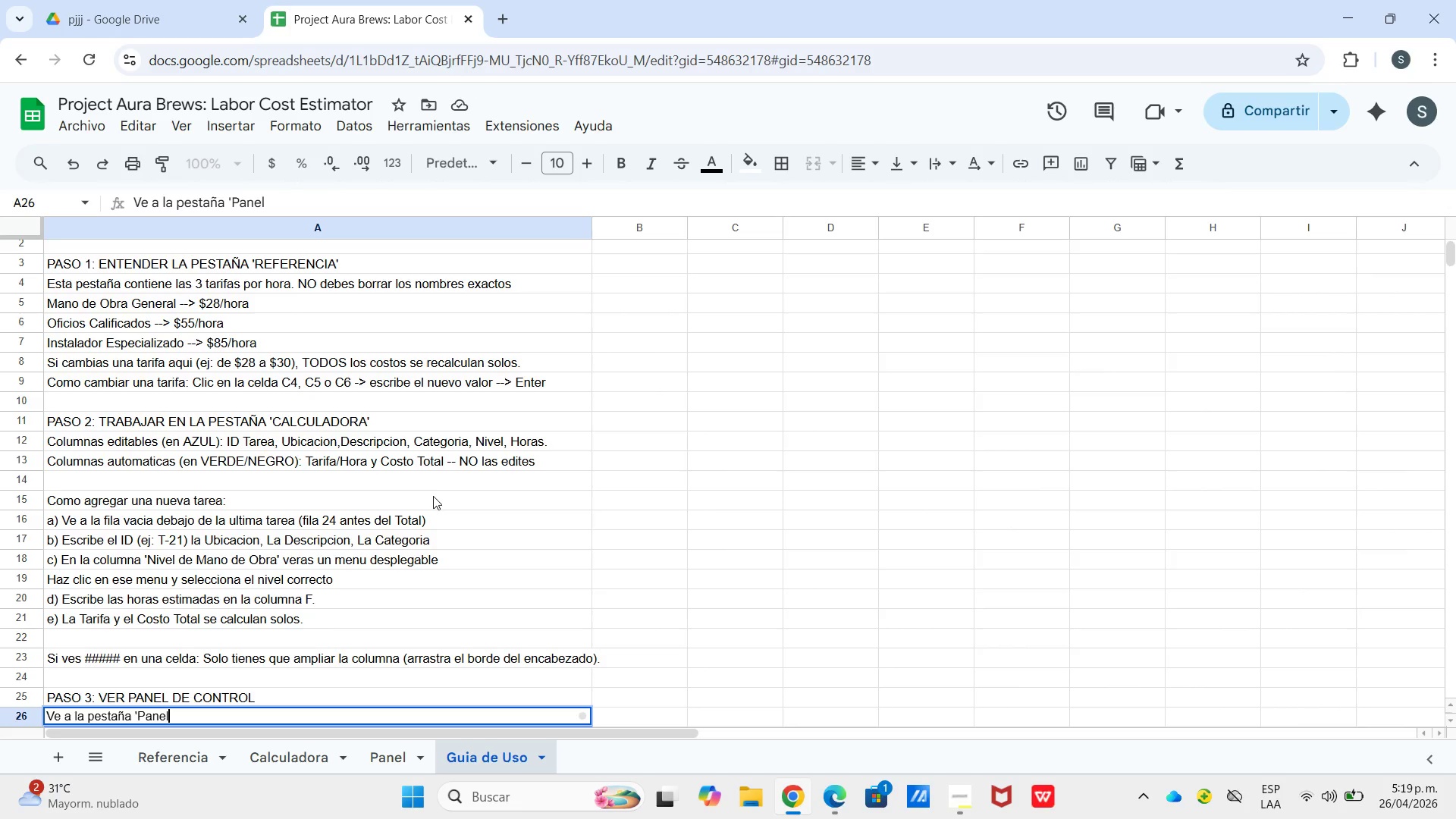 
key(Enter)
 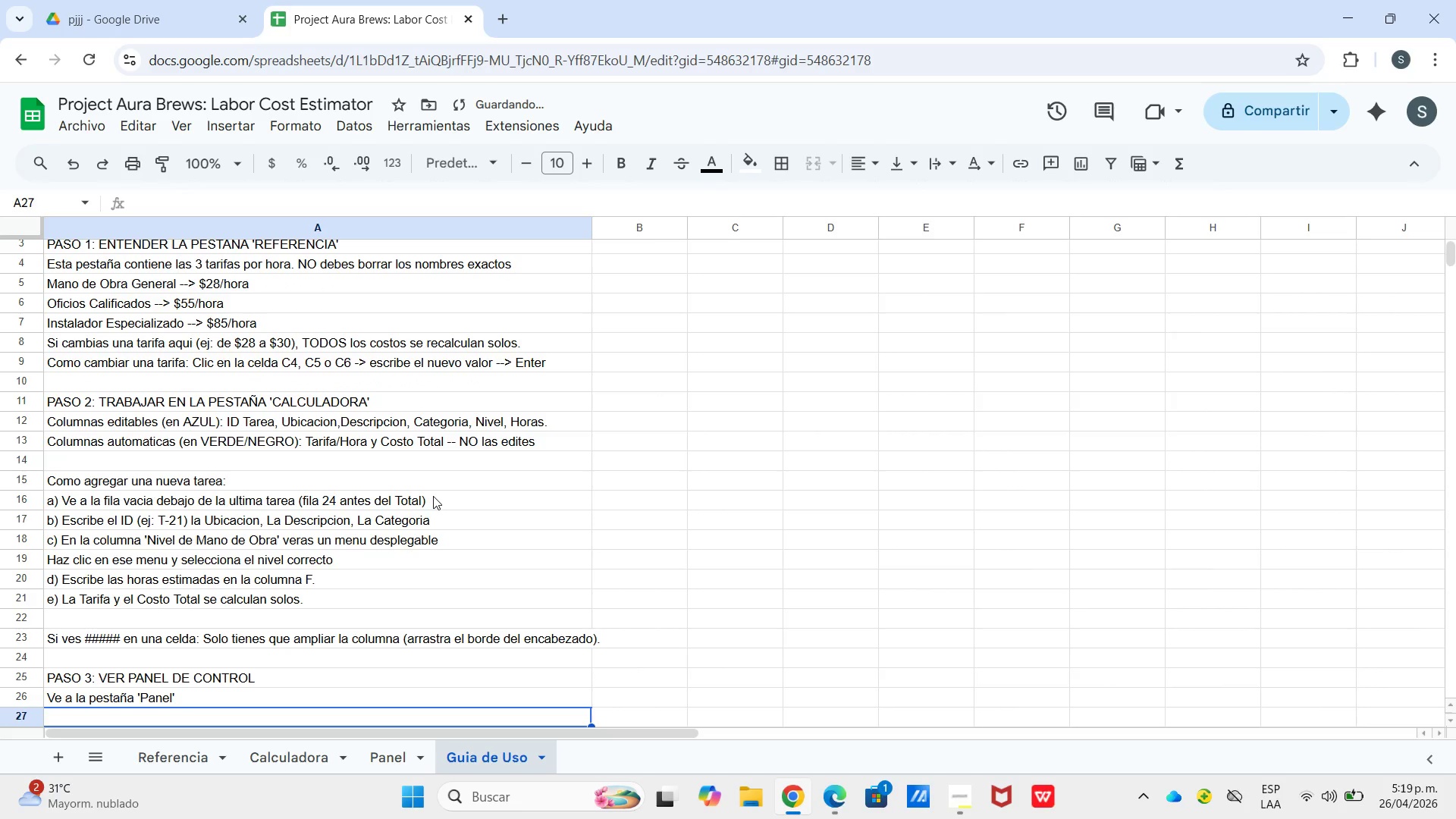 
hold_key(key=ShiftLeft, duration=0.58)
 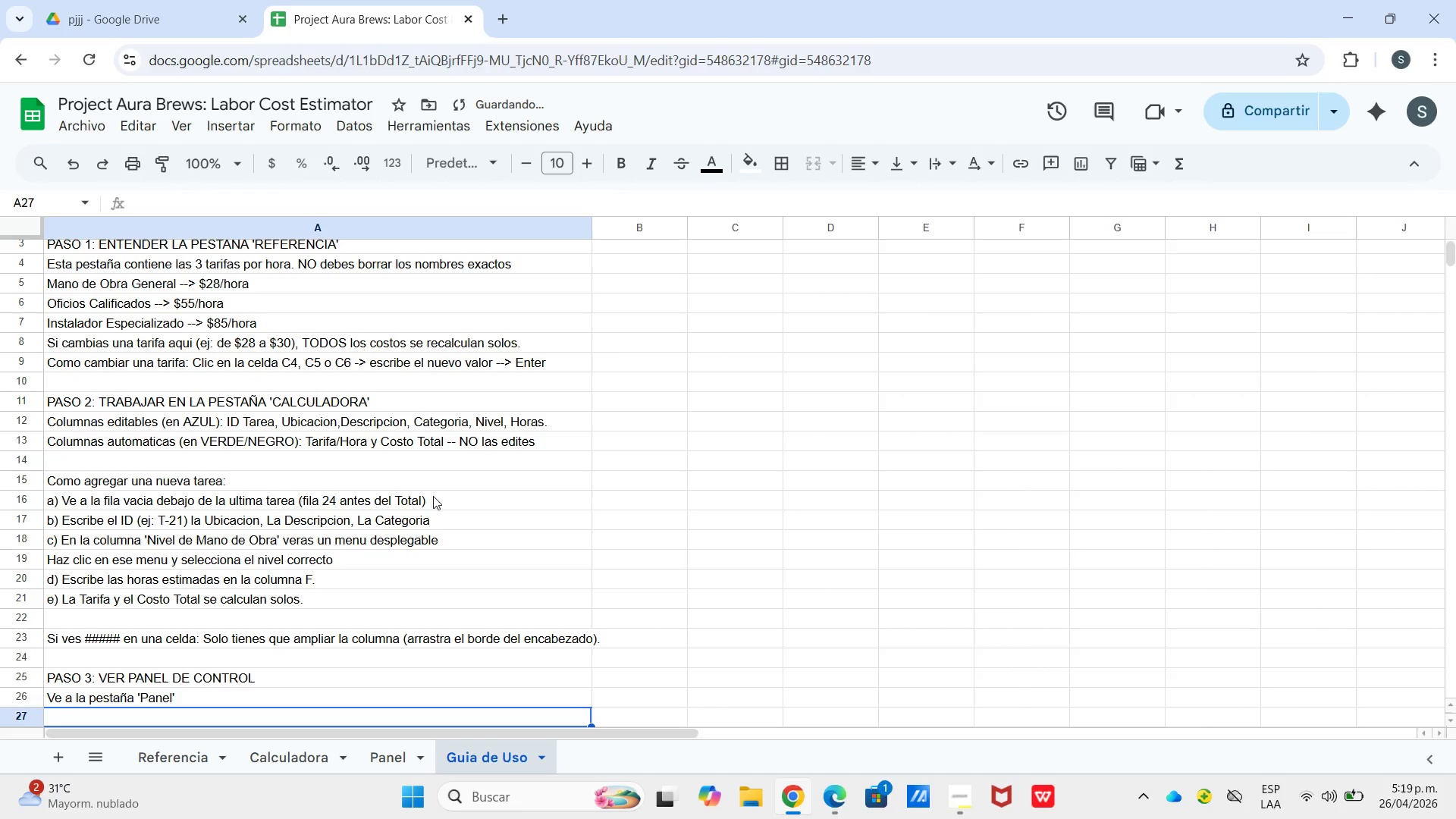 
type(Veras una tabla resumen cp)
key(Backspace)
type(on el costo total por quiosco y pr nivel de a])
key(Backspace)
key(Backspace)
type(mano de obra.)
 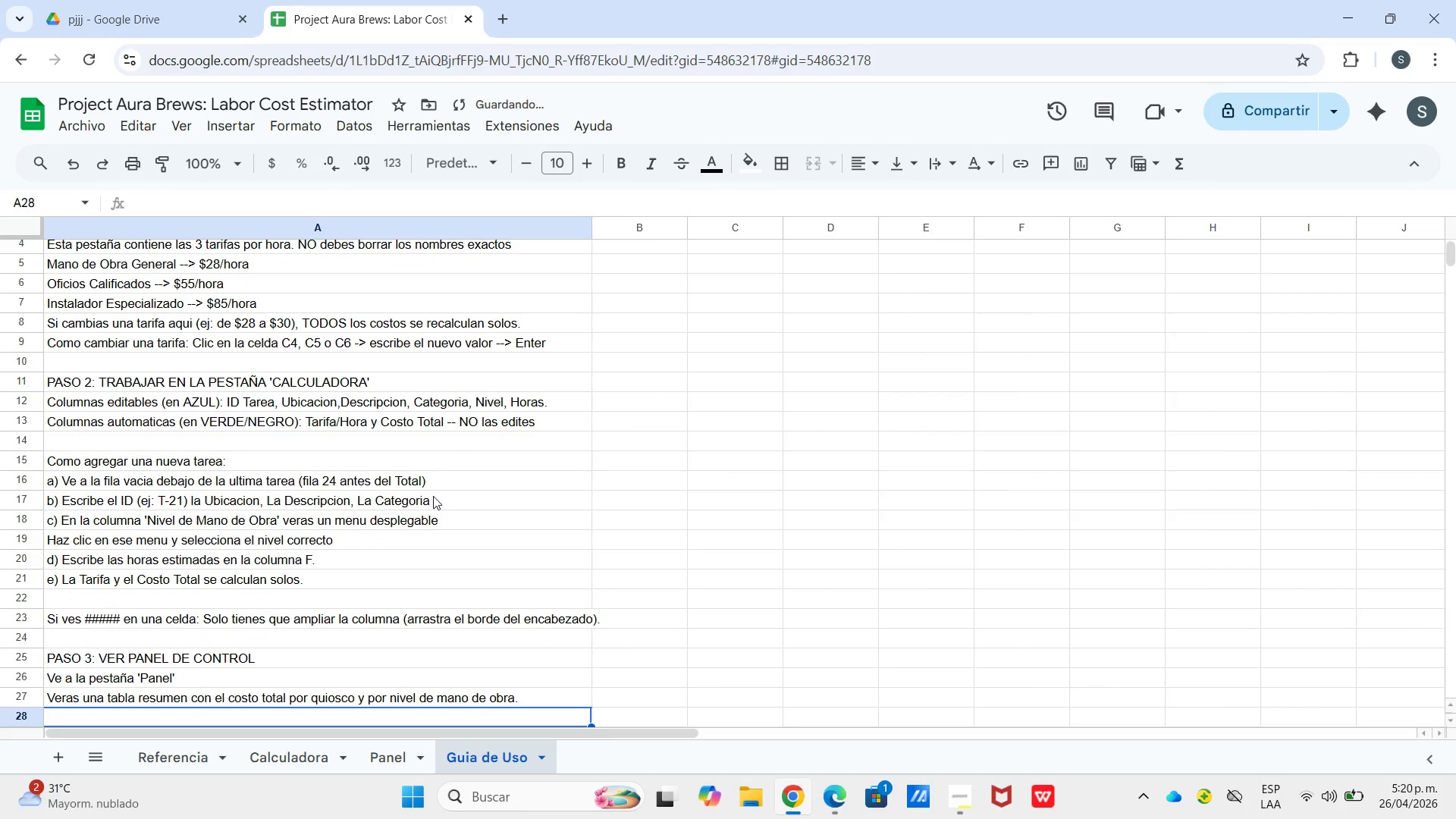 
key(Enter)
 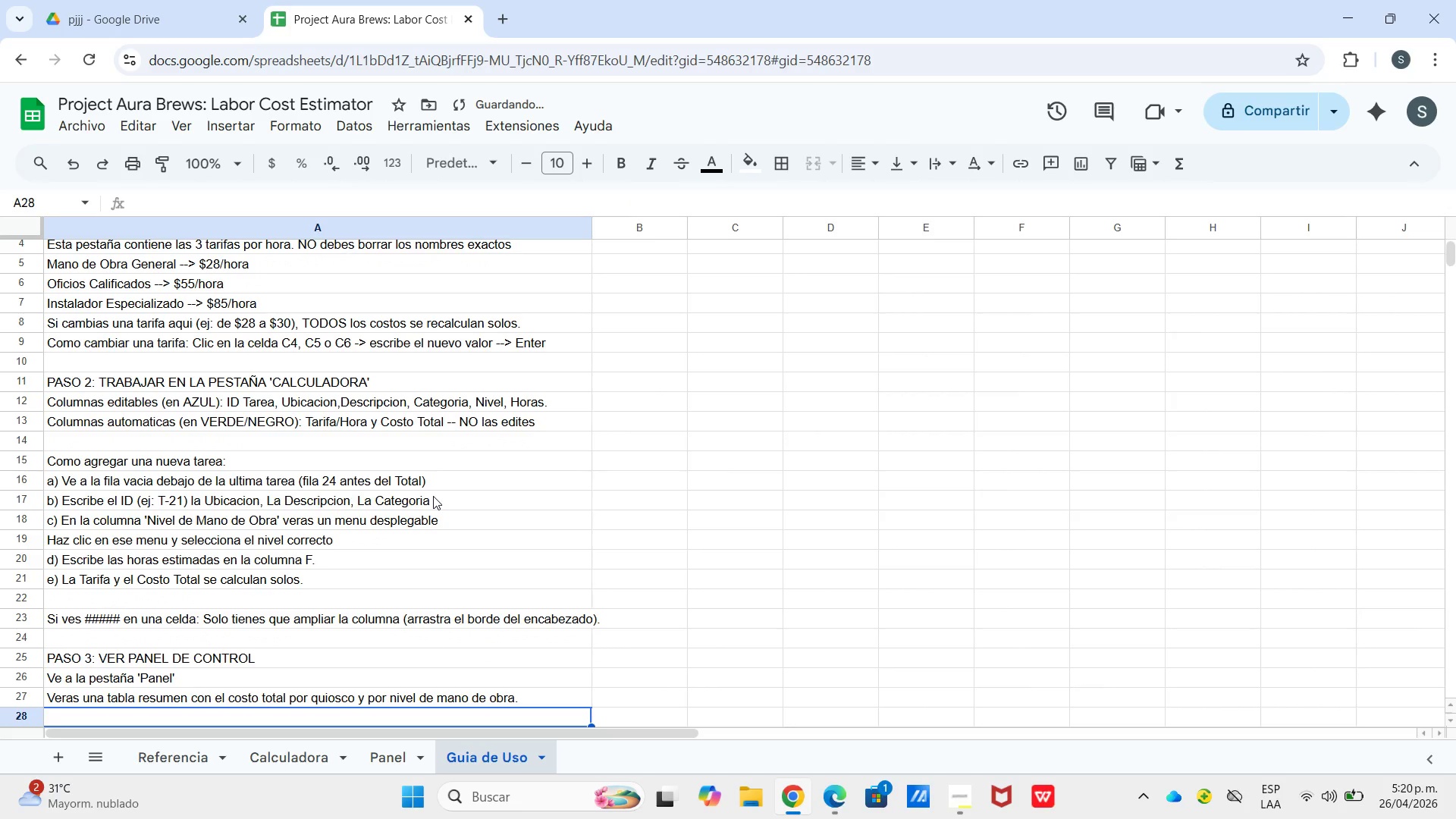 
type(Los KPIs muestran ayu)
key(Backspace)
key(Backspace)
type(uo)
key(Backspace)
type(toam)
key(Backspace)
key(Backspace)
type(matiaca)
key(Backspace)
key(Backspace)
key(Backspace)
type(camente que quiosco es elm)
key(Backspace)
type( mas costoso.)
 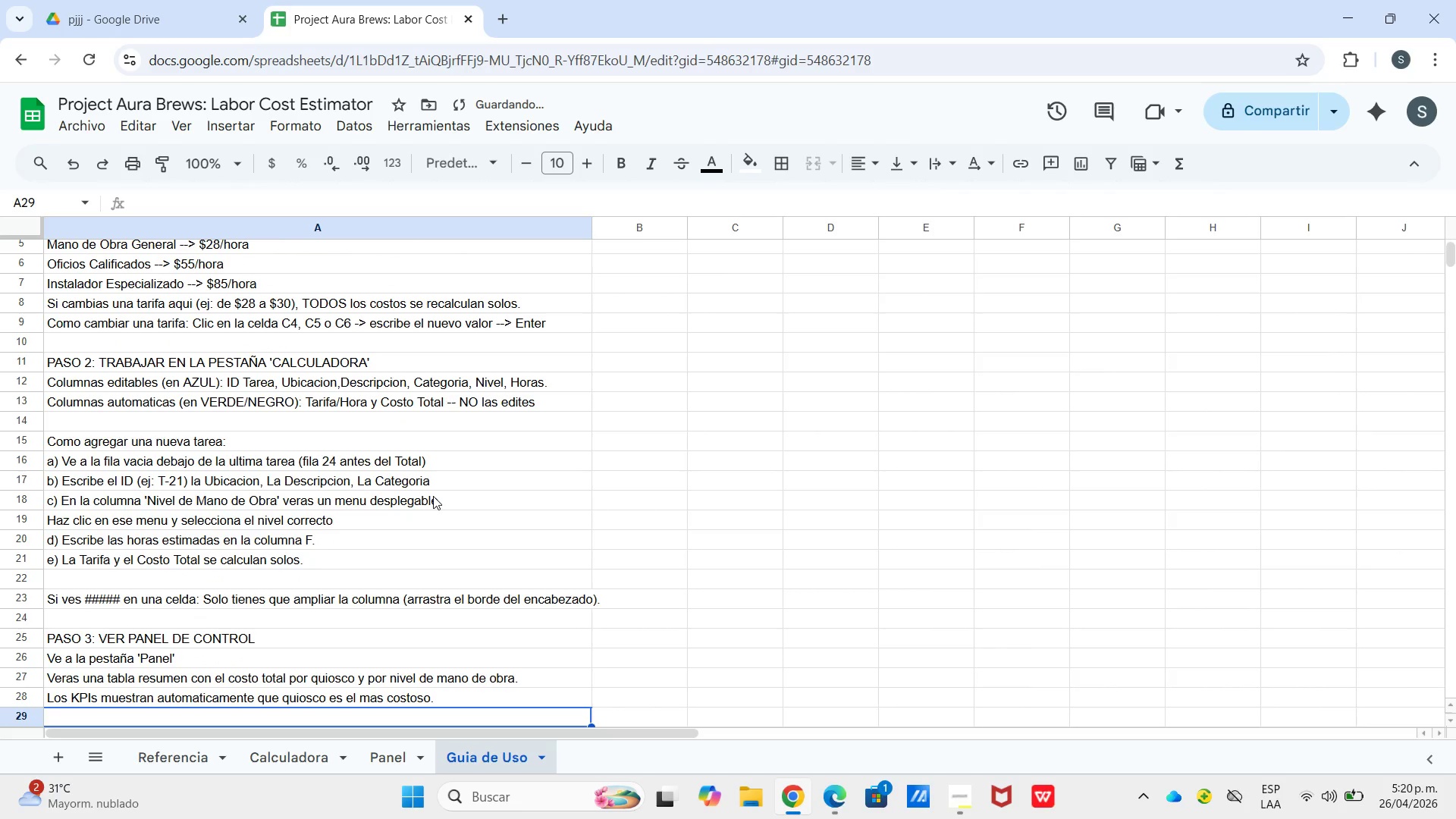 
 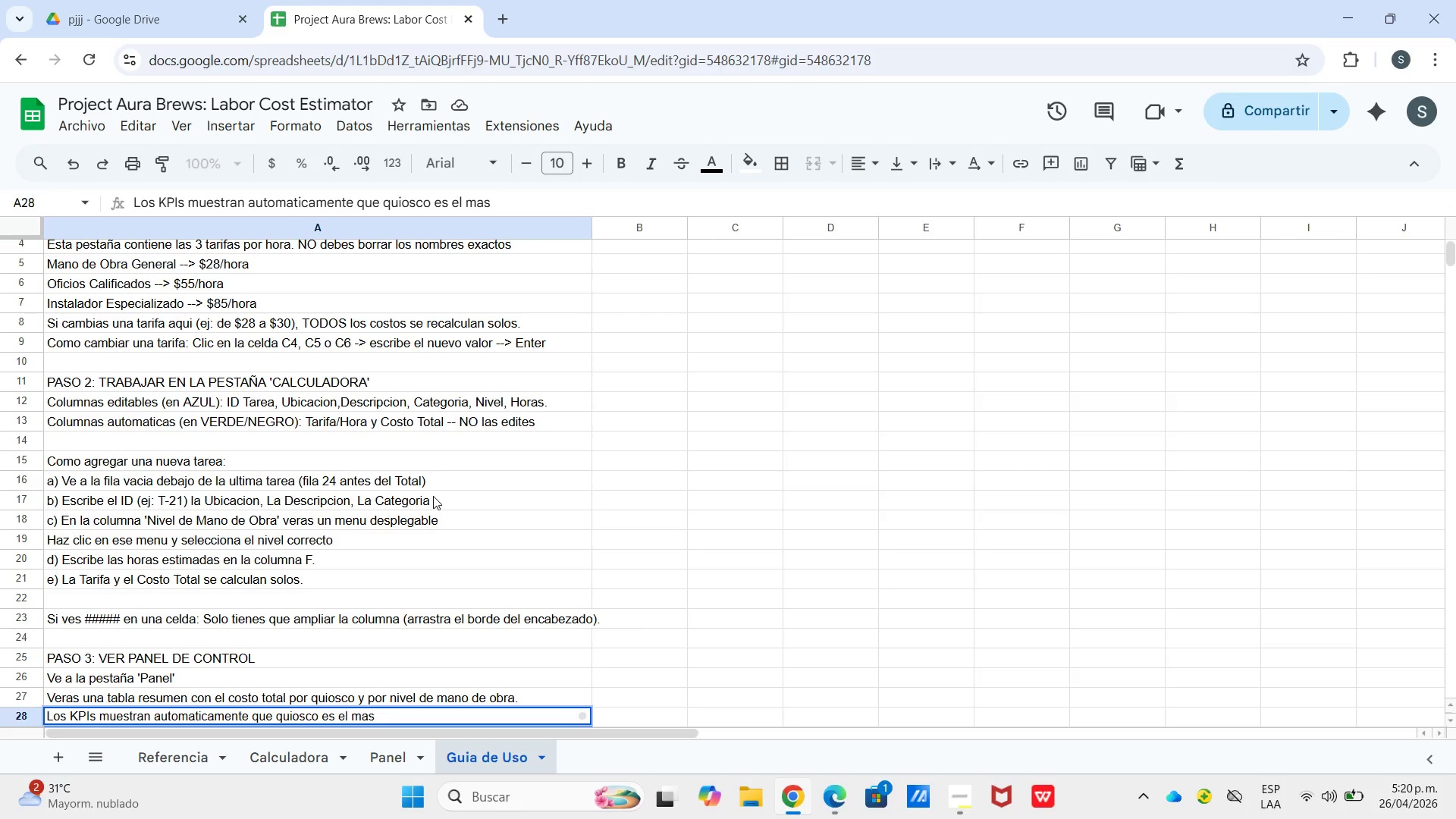 
key(Enter)
 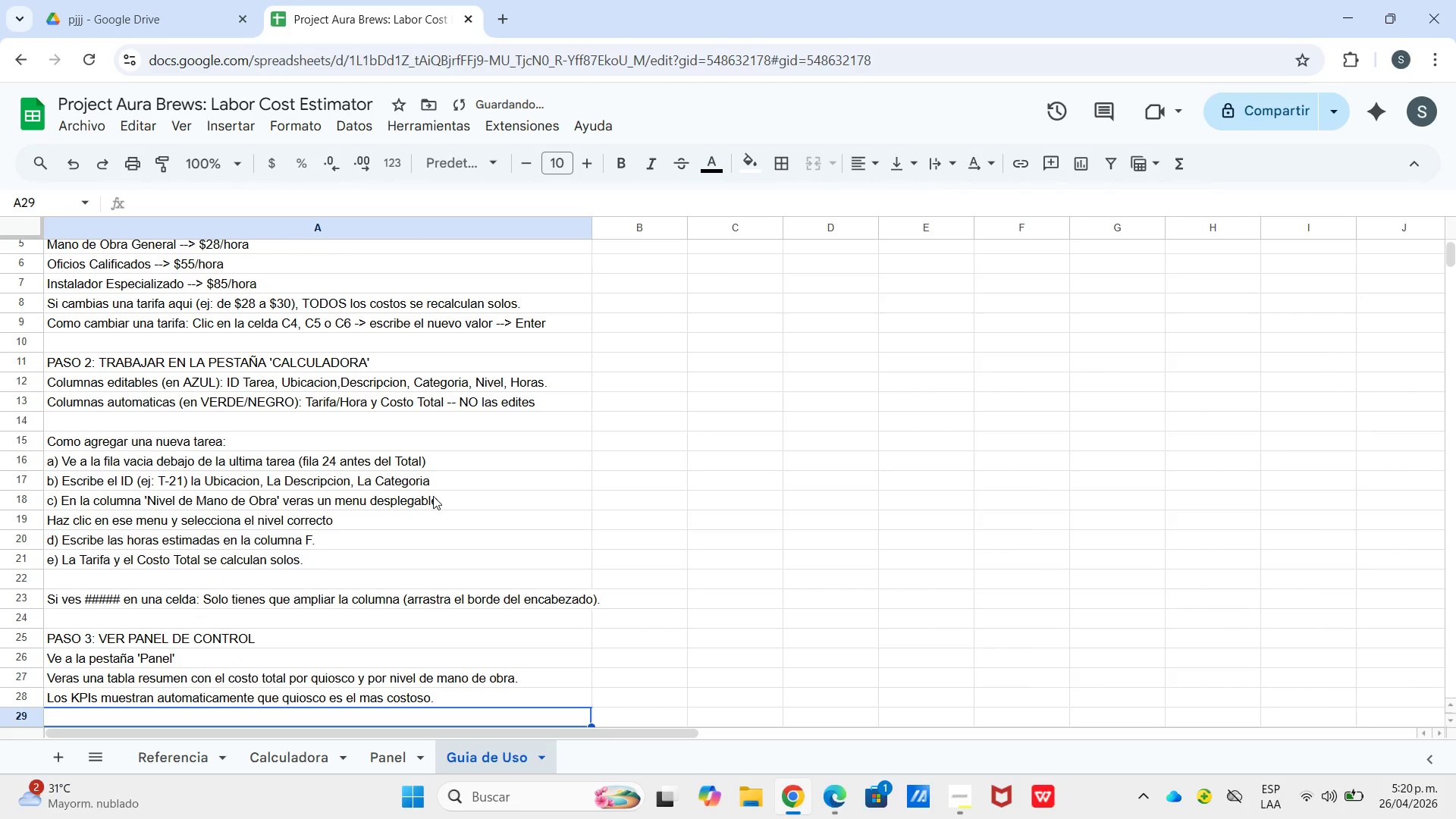 
type(El grafico de barras apiladas muestra la distribucion de costos.)
 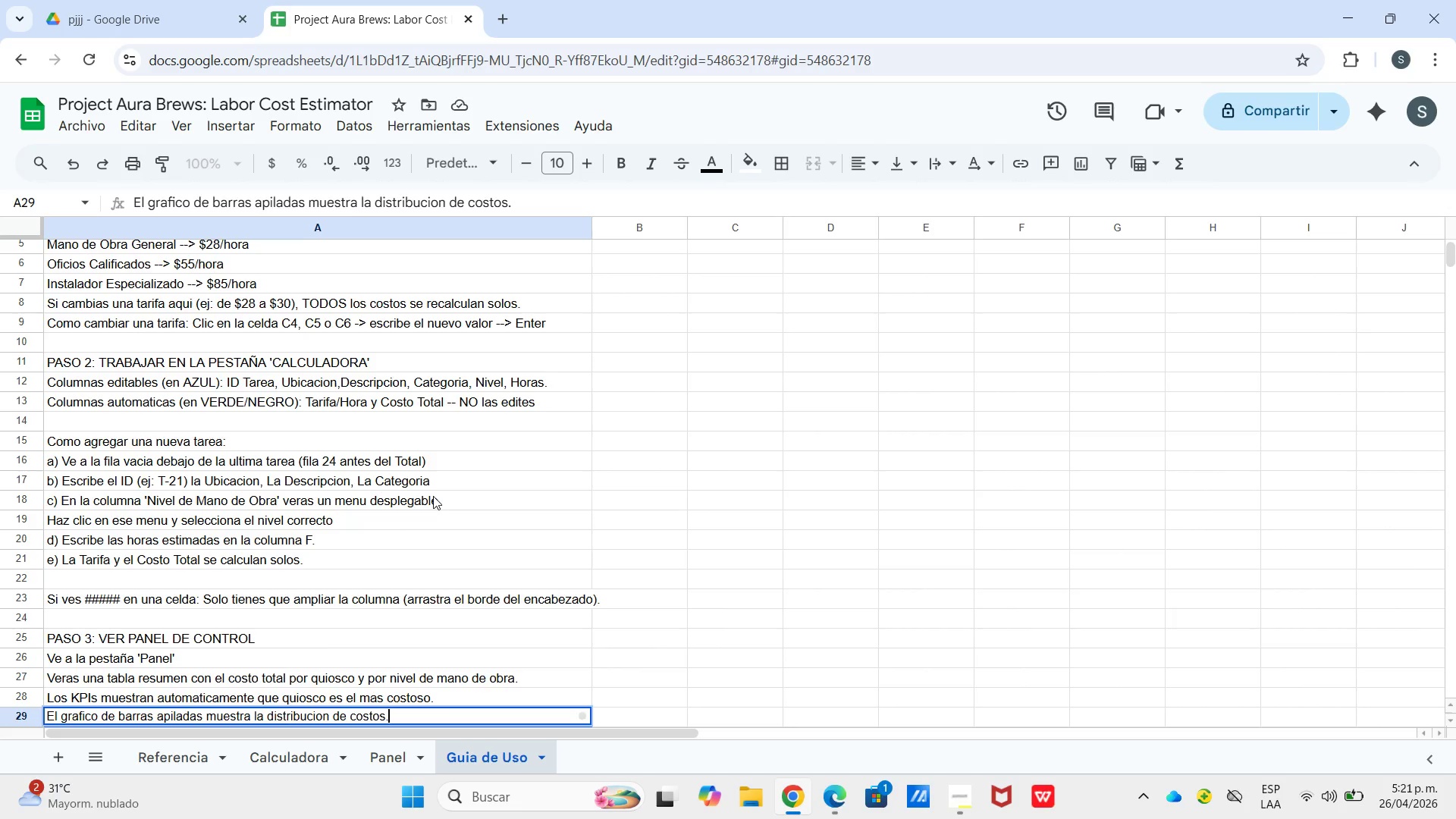 
key(Enter)
 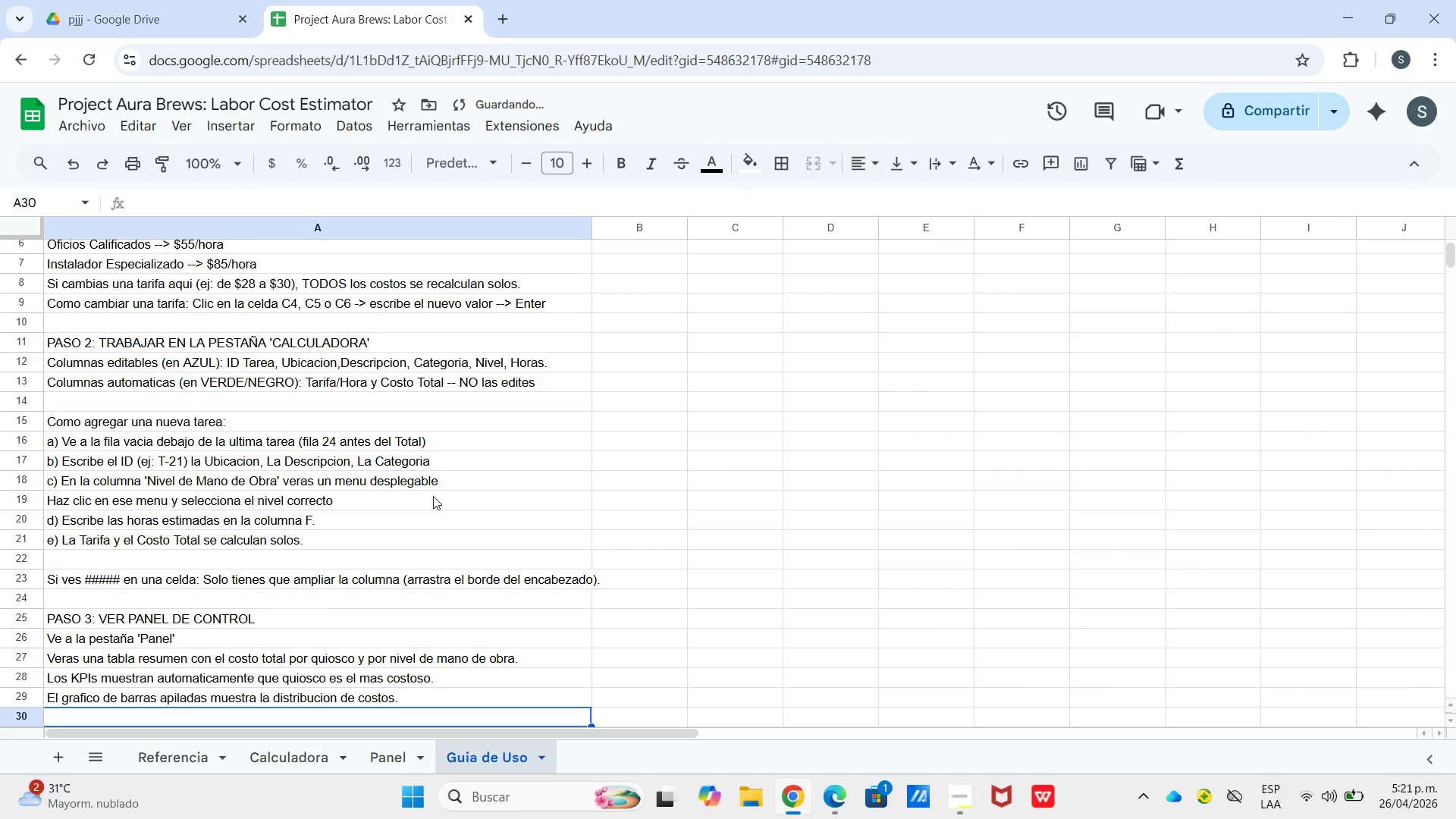 
type(NOTA> Si el grafico no aparece, es porque Google Sheets necesita que actives la edicion)
 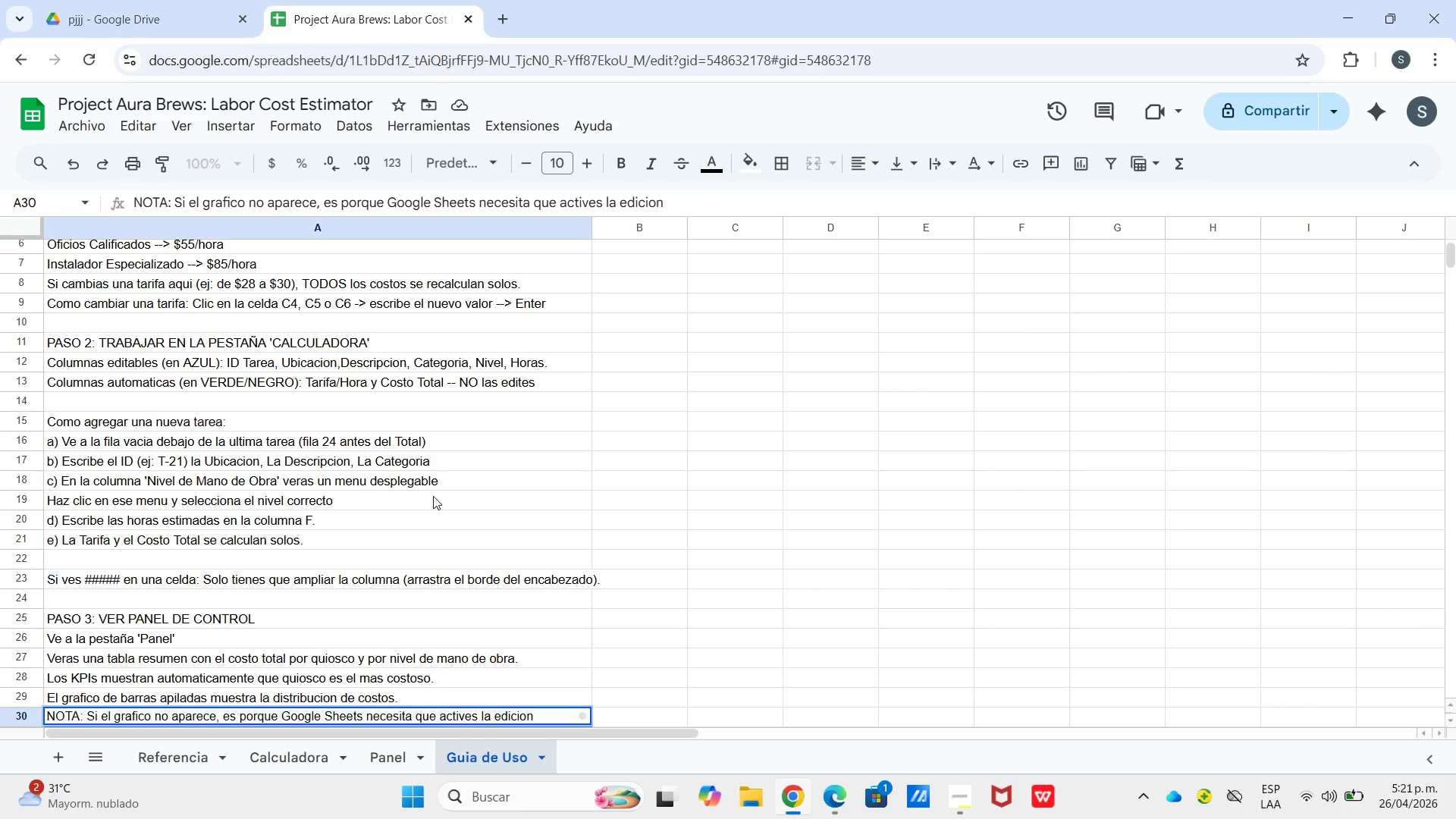 
key(Enter)
 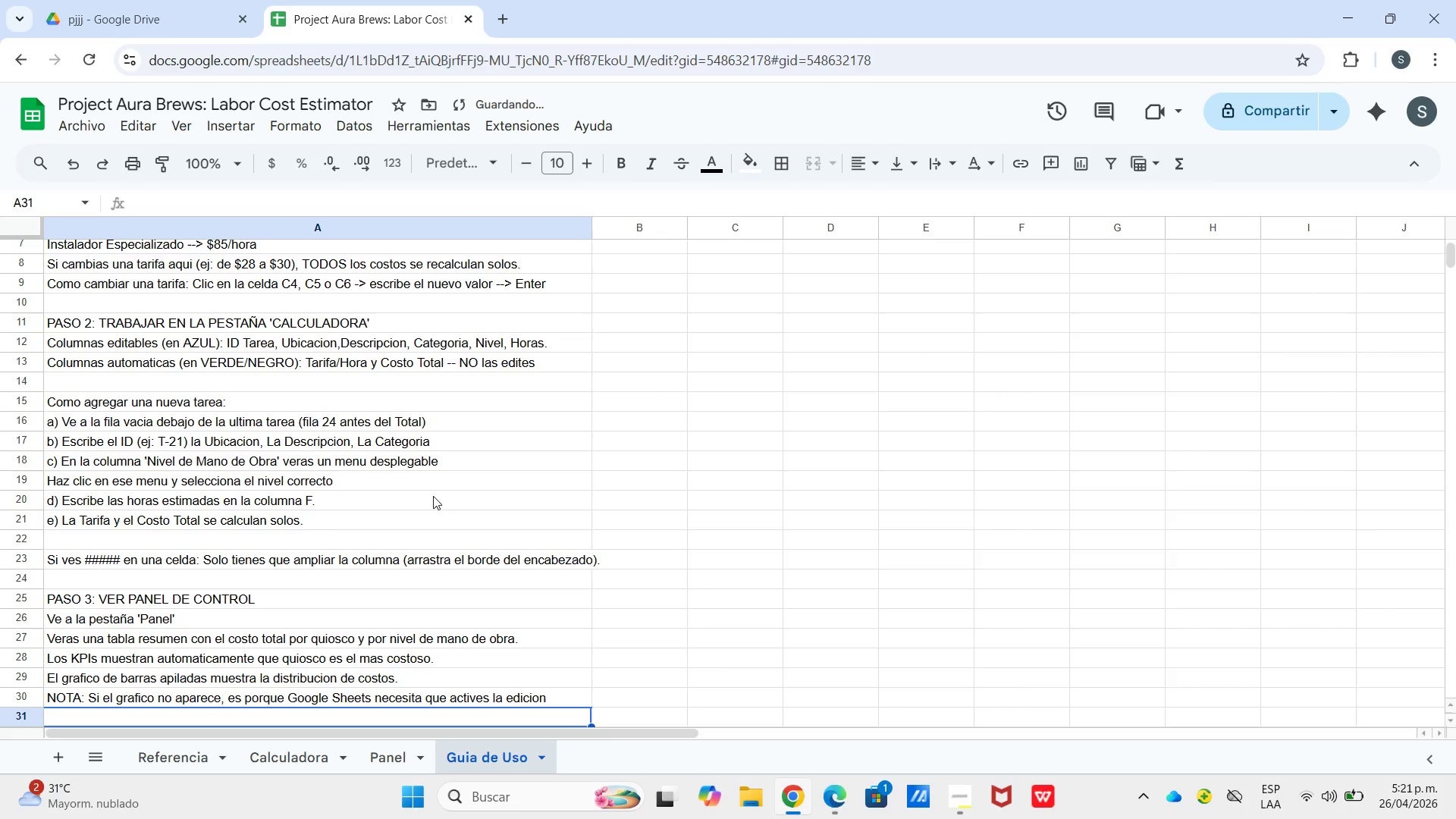 
type(--[Break] Haz clic en [h)
key(Backspace)
type(Habilitar edicion[)
 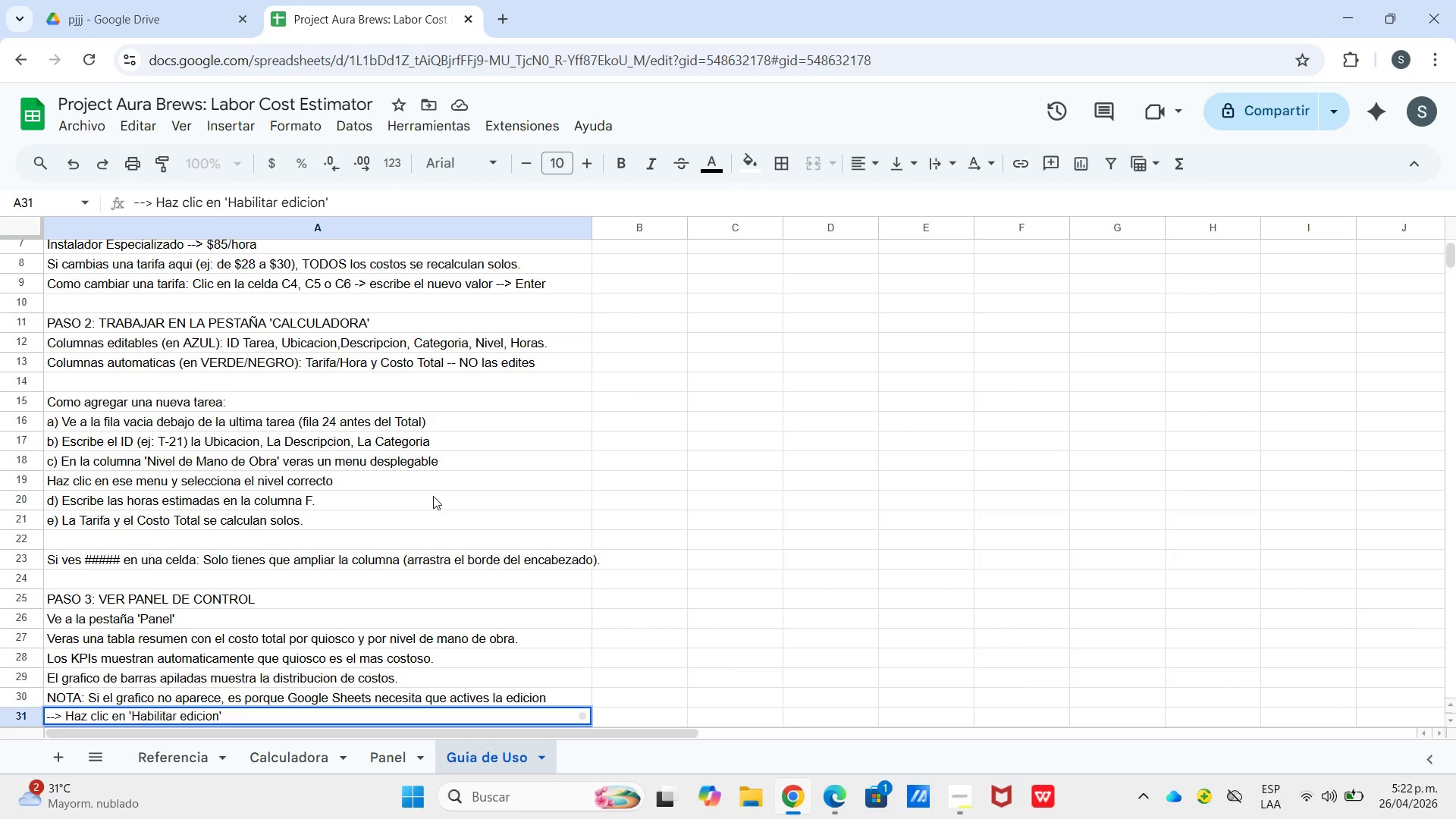 
key(Enter)
 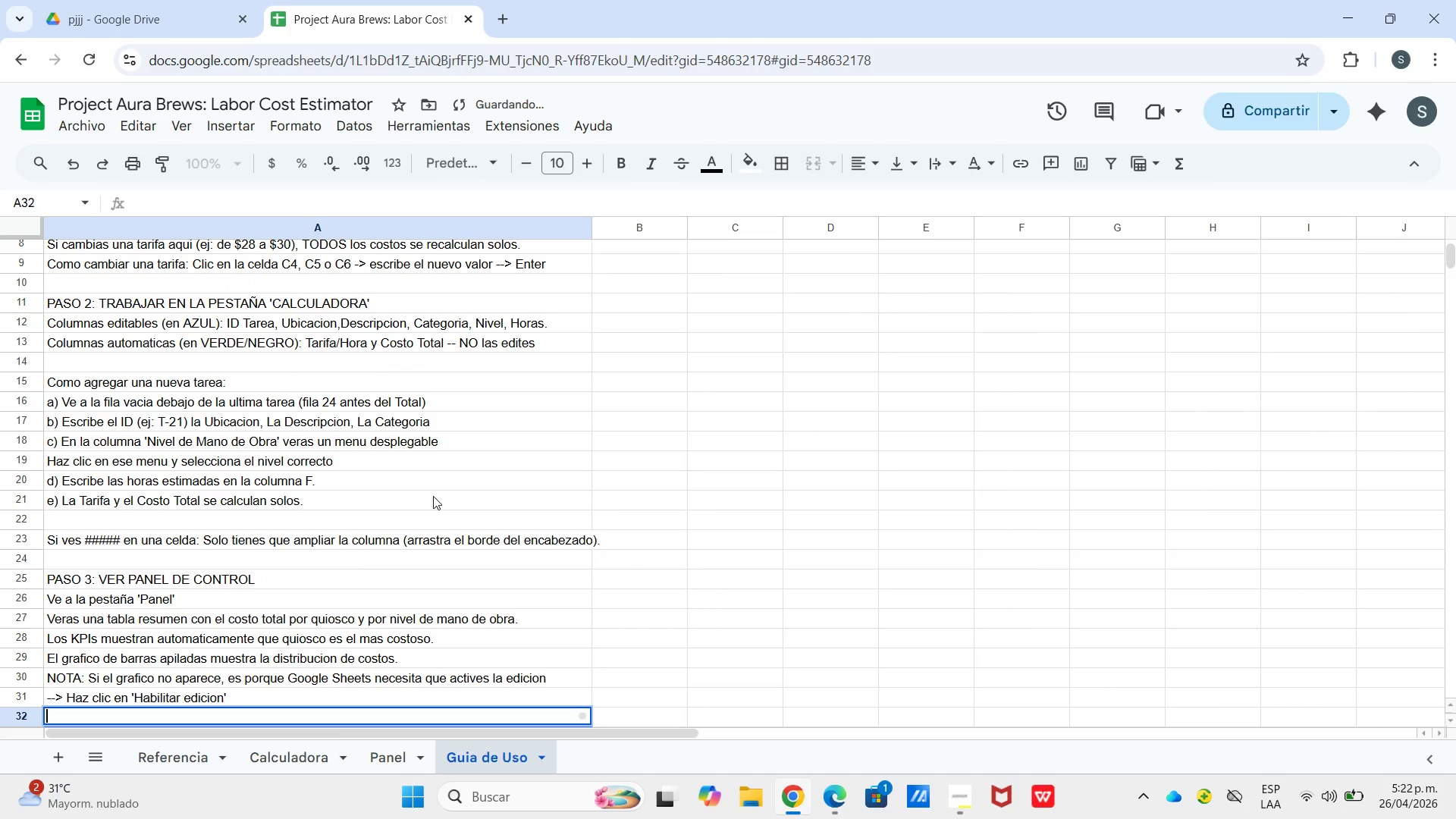 
key(Enter)
 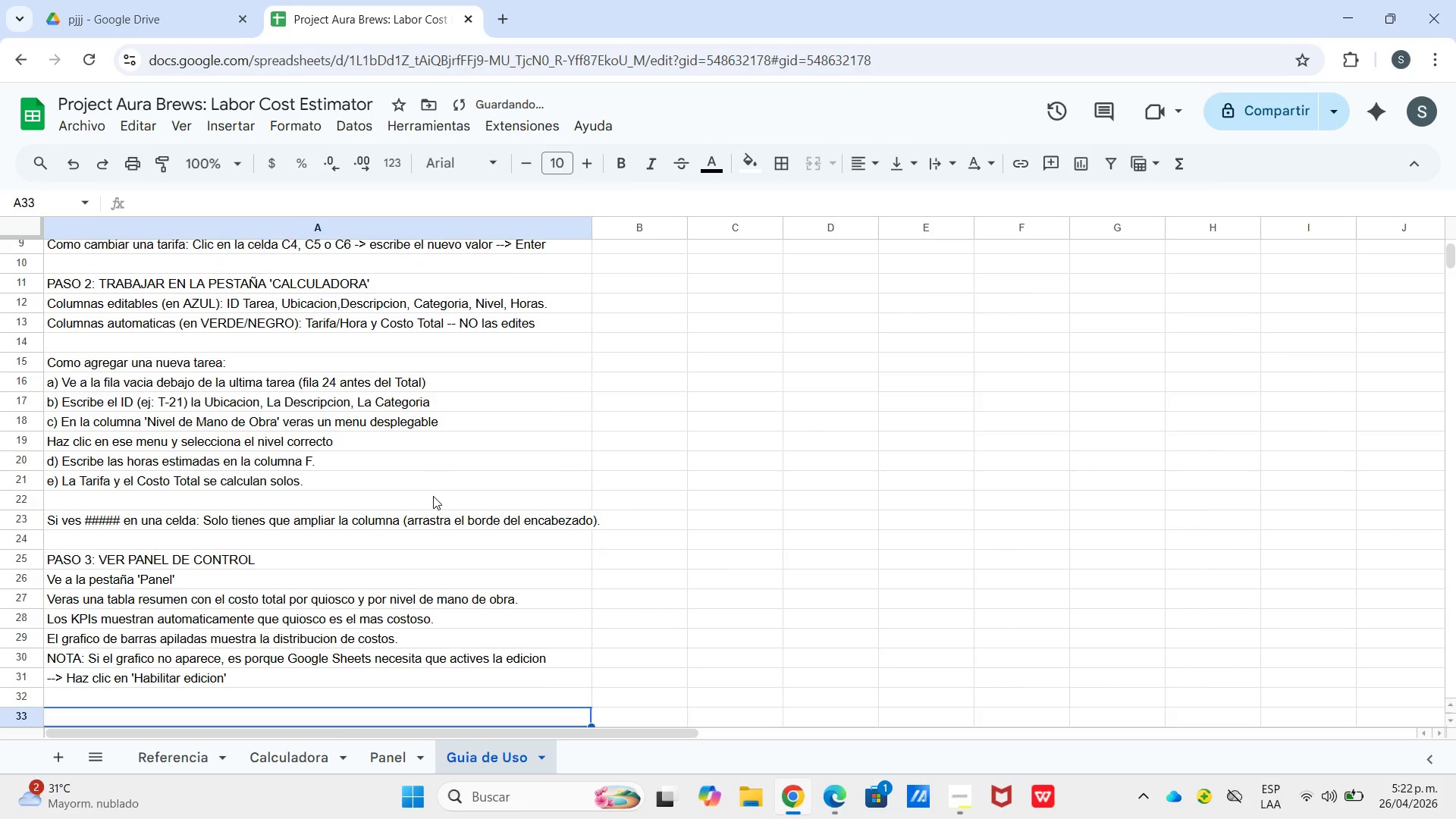 
key(Enter)
 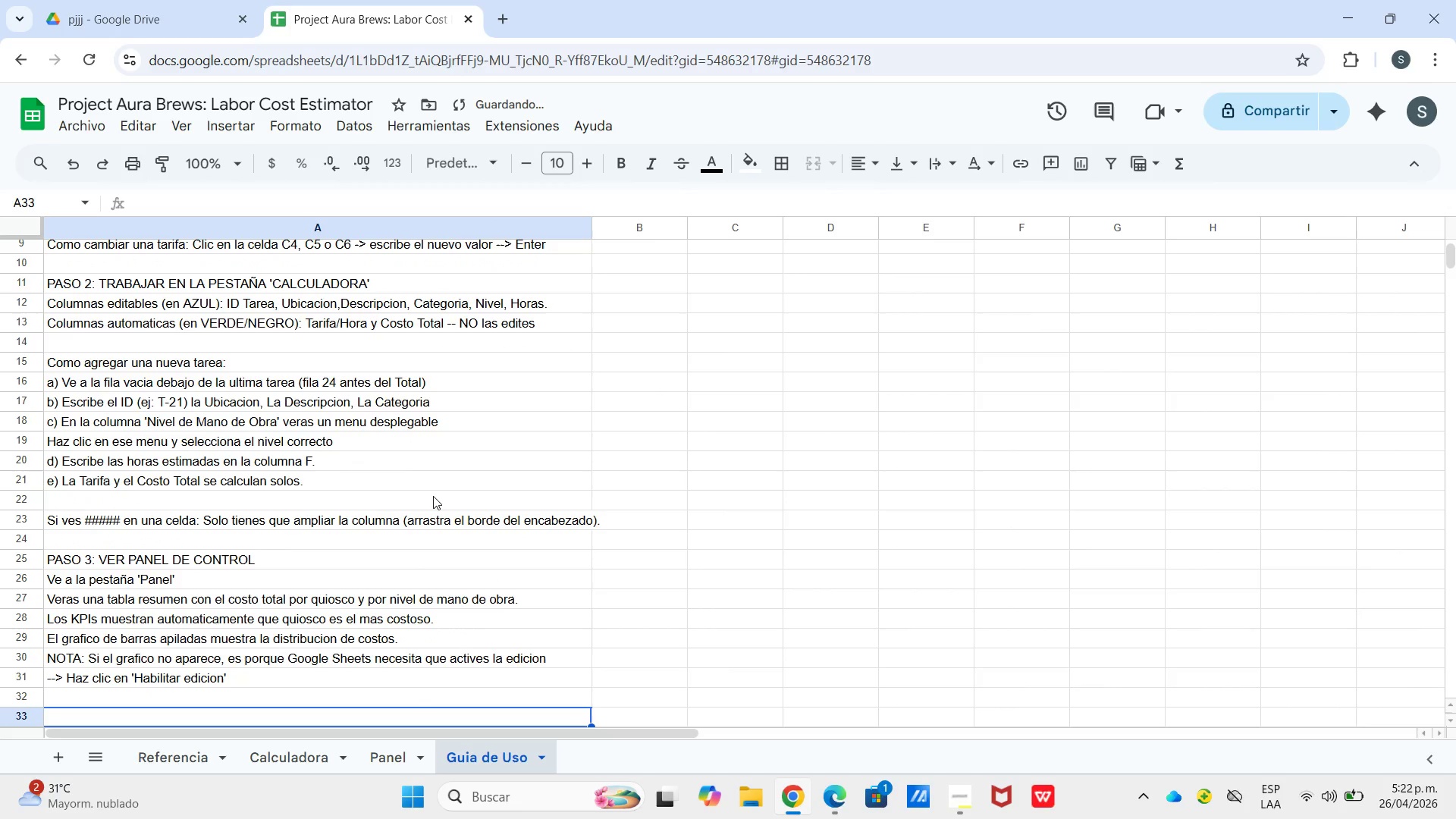 
type(PASO $)
key(Backspace)
type(4 )
key(Backspace)
type(> VALIDACION DE DATOS *MENU DESPLEGABLE()
 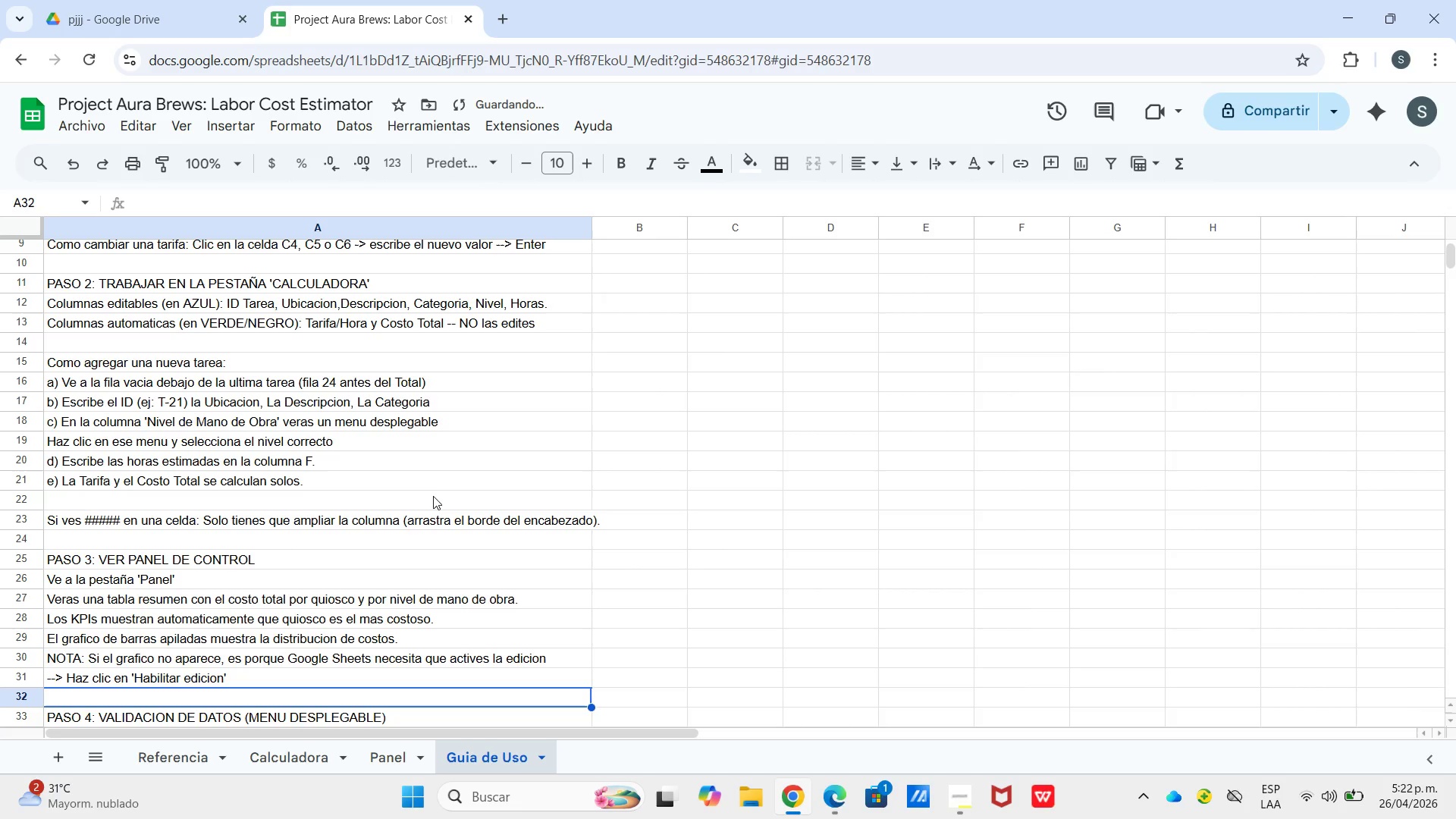 
key(Shift+Enter)
 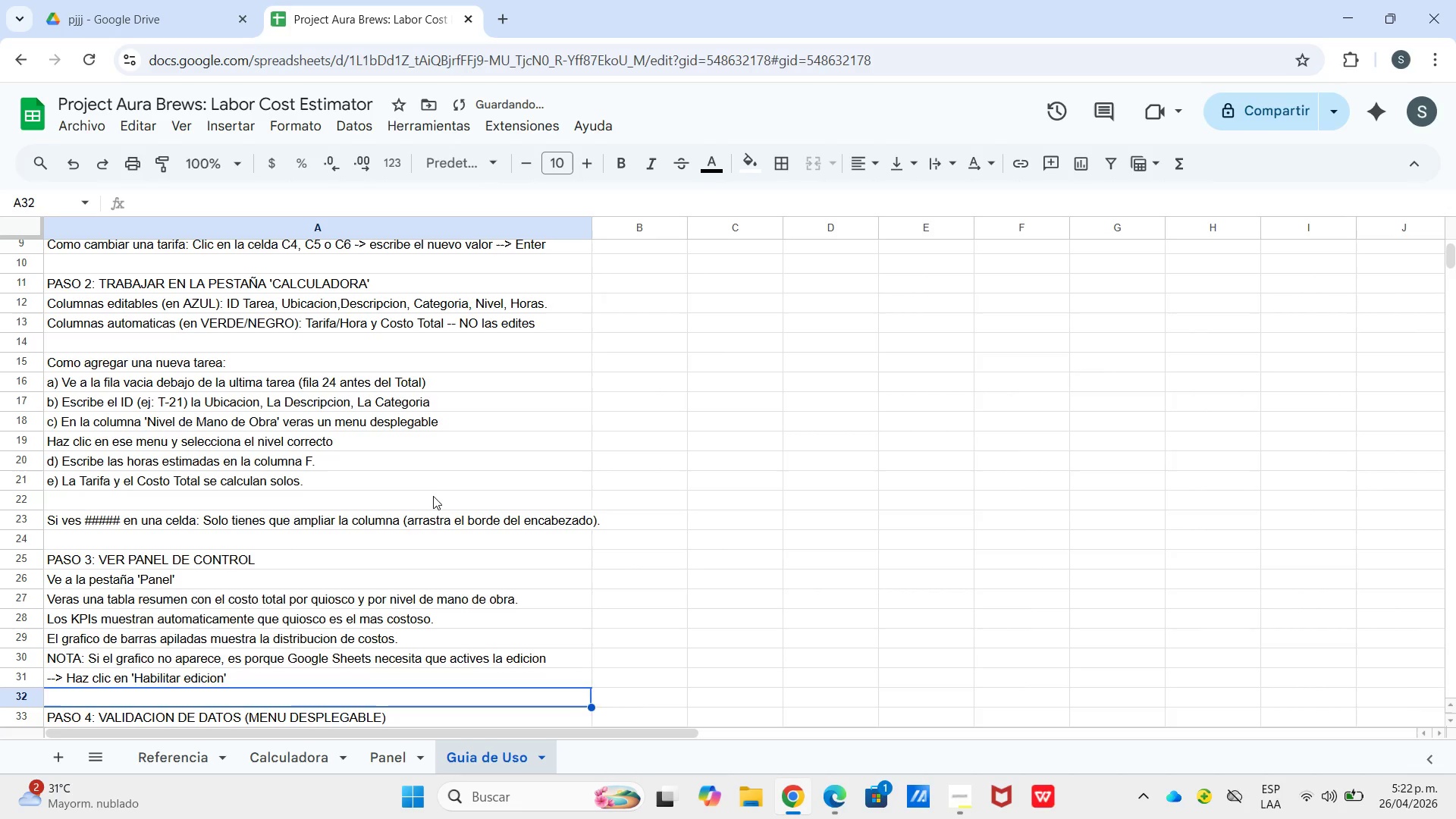 
key(Shift+Enter)
 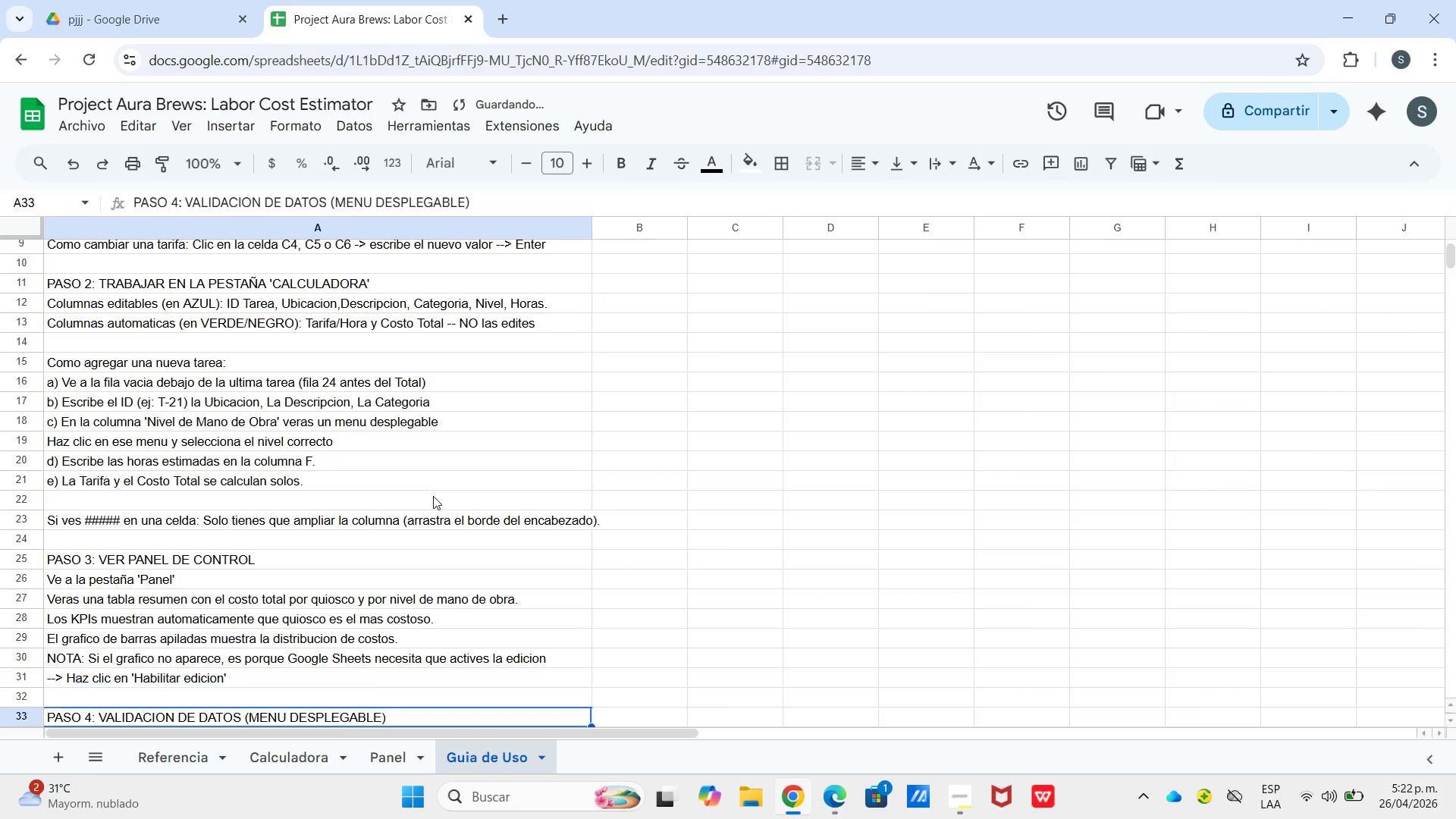 
key(Enter)
 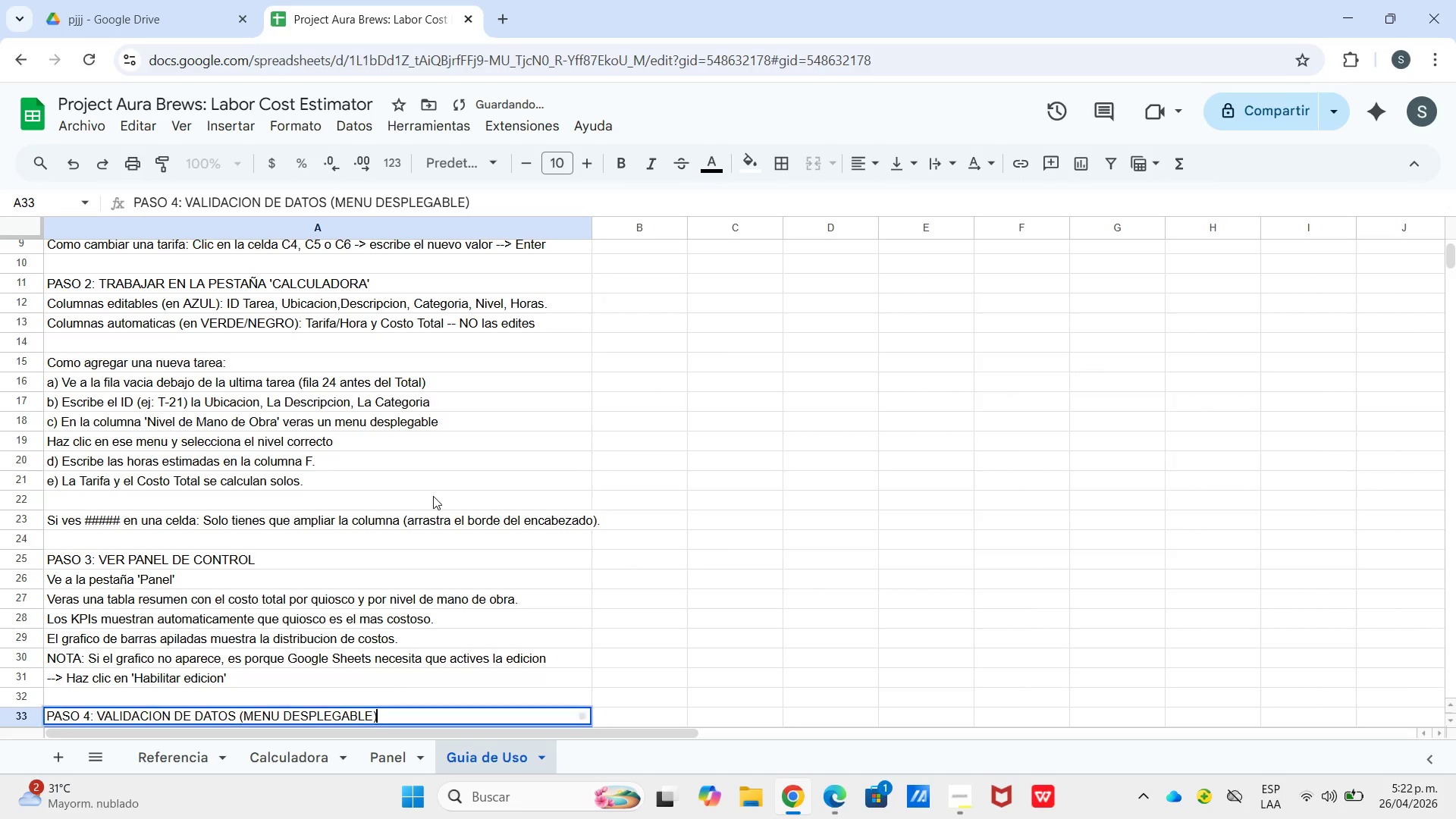 
key(Enter)
 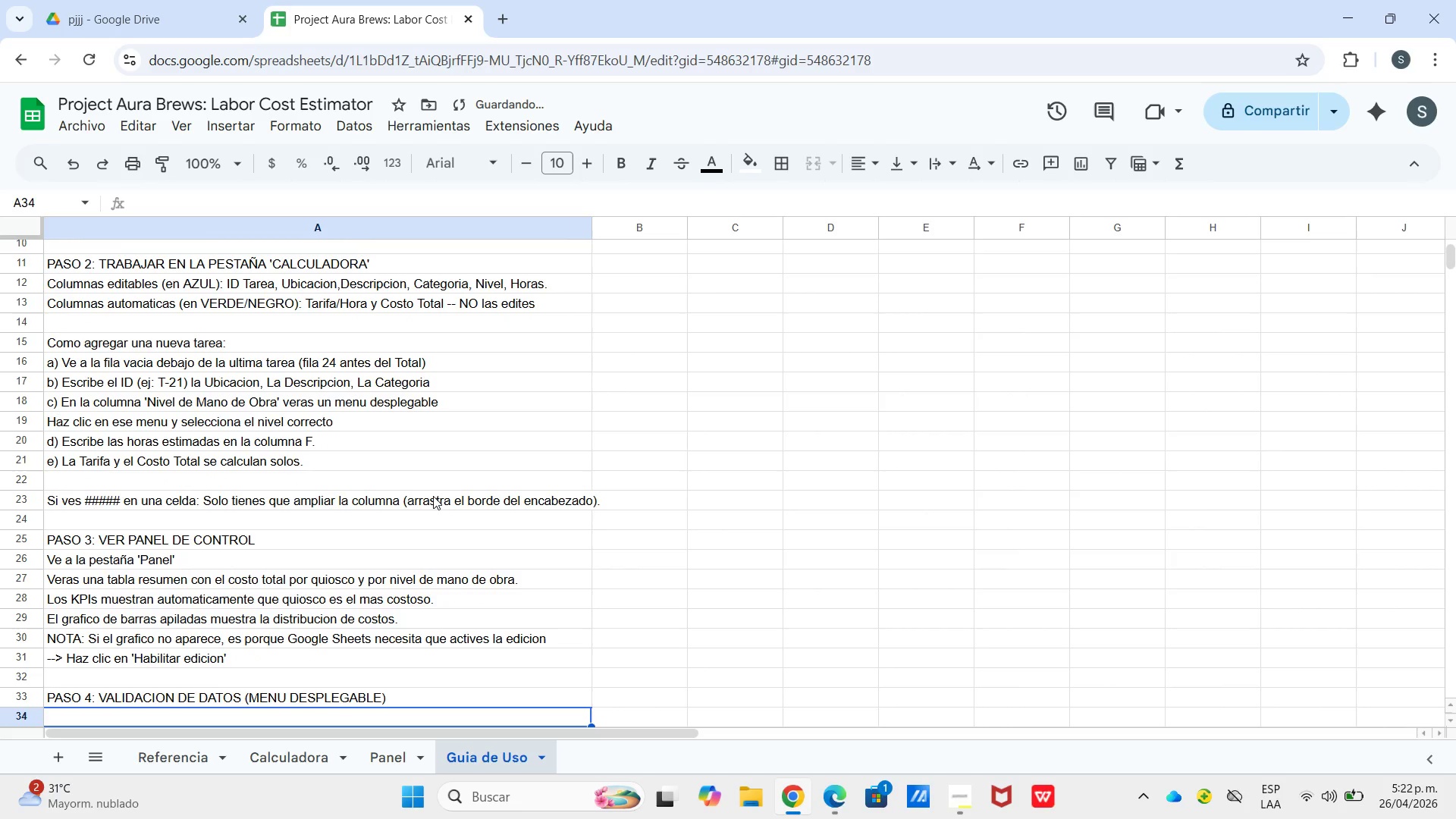 
key(Enter)
 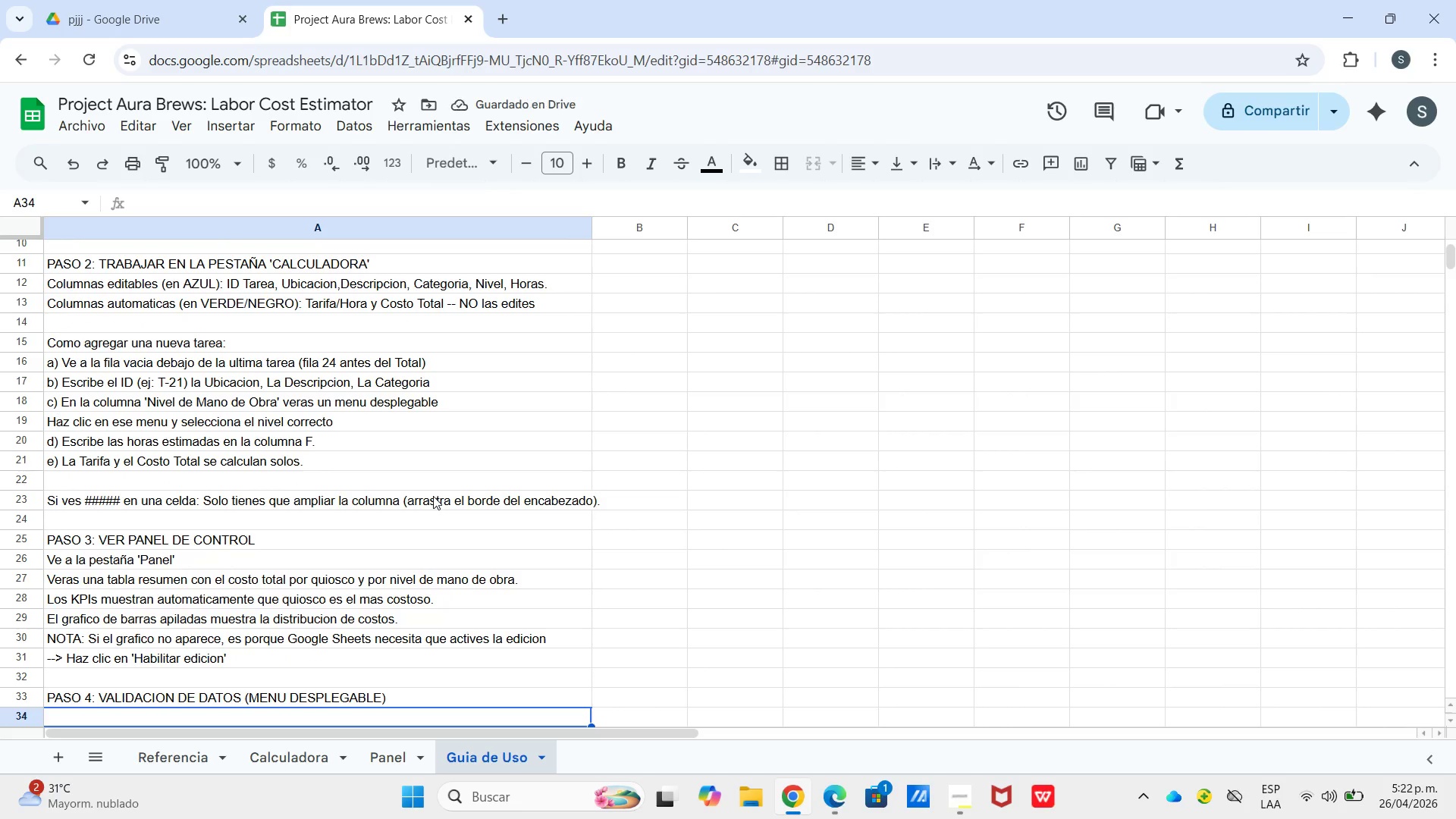 
type(En la columna E *nivl)
key(Backspace)
type(el de mano de obra( ya hay un em)
key(Backspace)
key(Backspace)
type(menu desplegable configurado)
 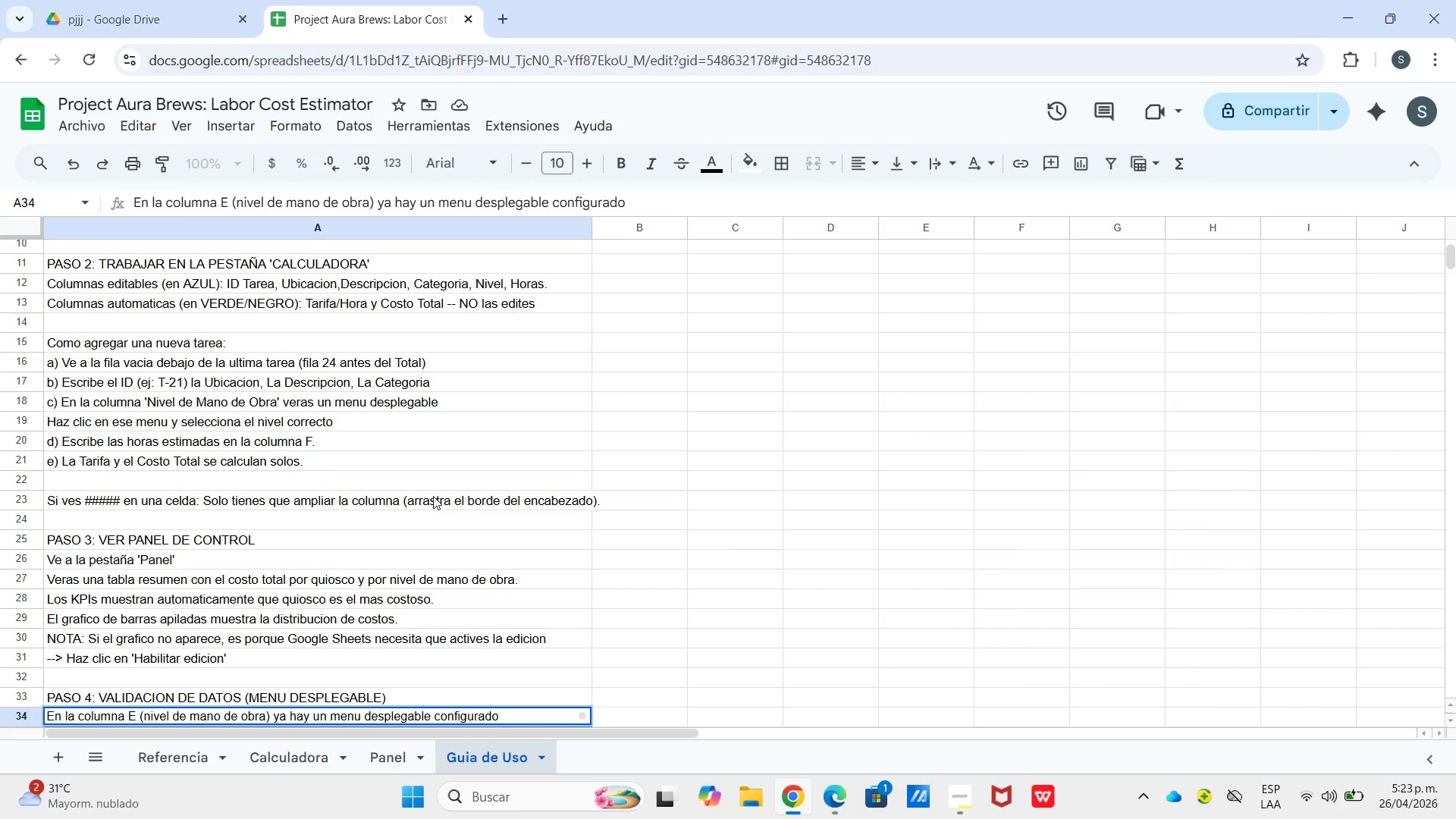 
key(Enter)
 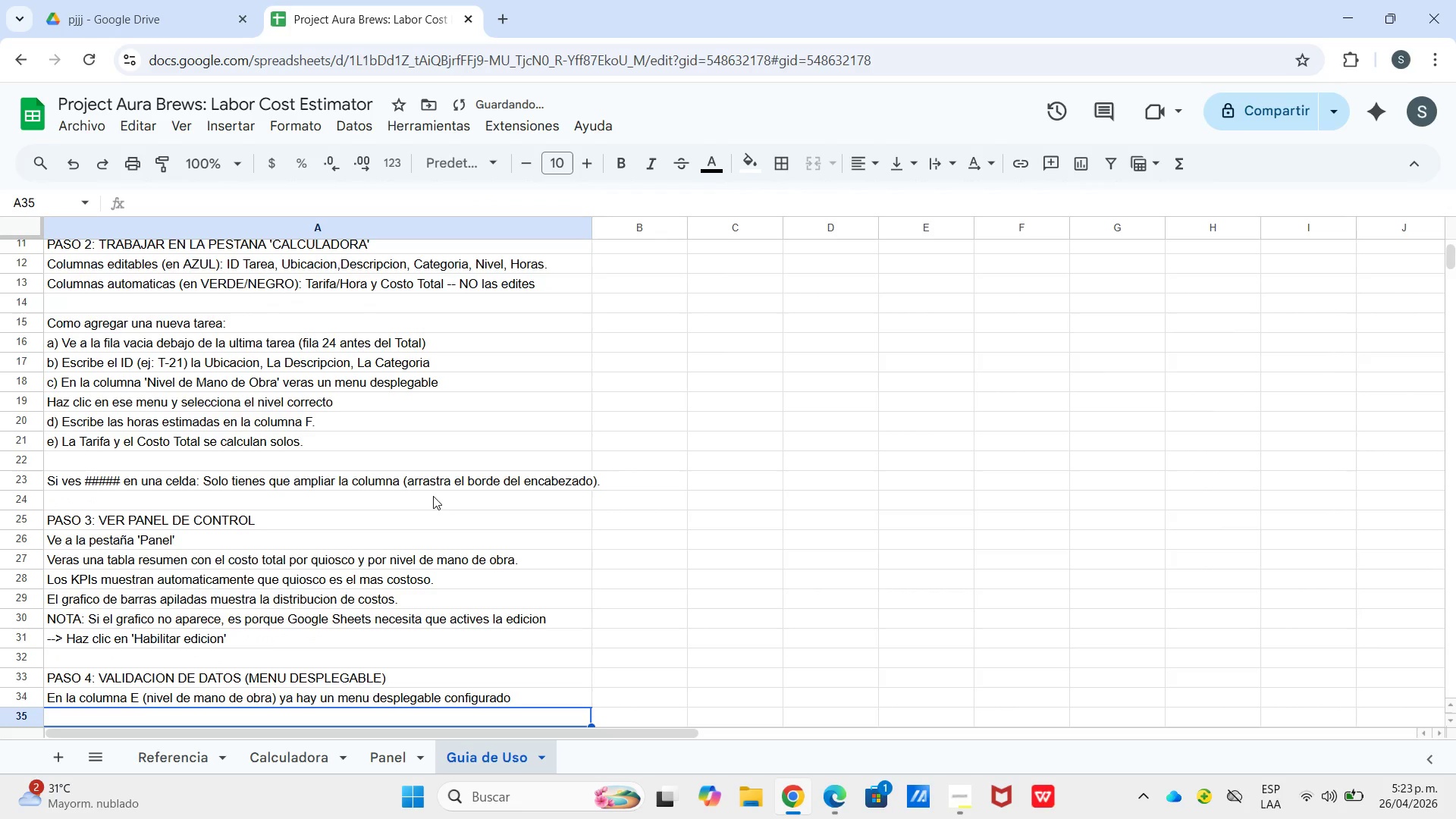 
type(Si escribes alo)
key(Backspace)
type(go que no sea uno e los 3 niveles, aparecera un mensaje de error.)
 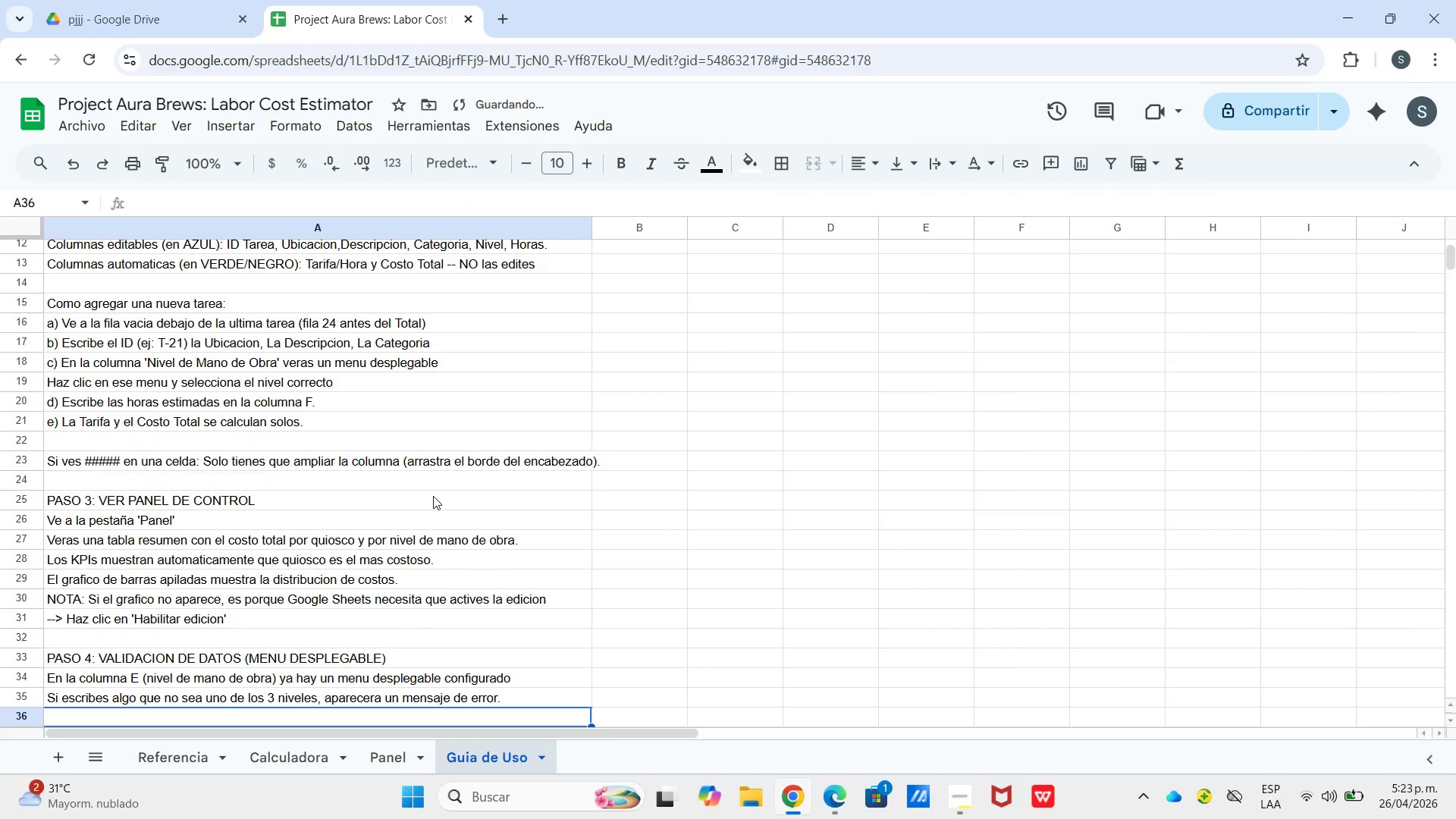 
key(Enter)
 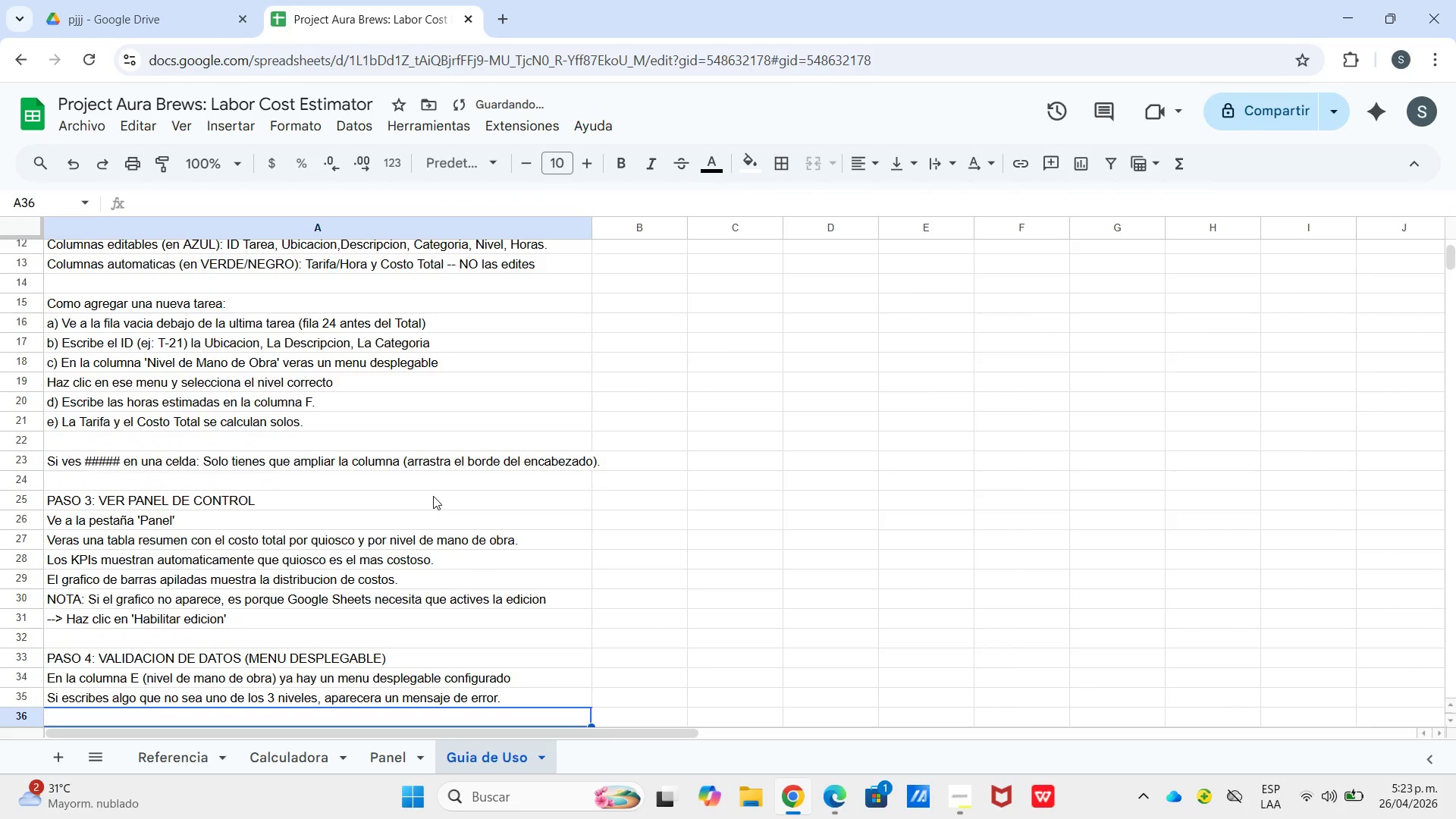 
type(Siempre usa el meni)
key(Backspace)
type(u desplegable para seleccioan)
key(Backspace)
key(Backspace)
type(nar el nivel --[Break] esto evita errores.)
 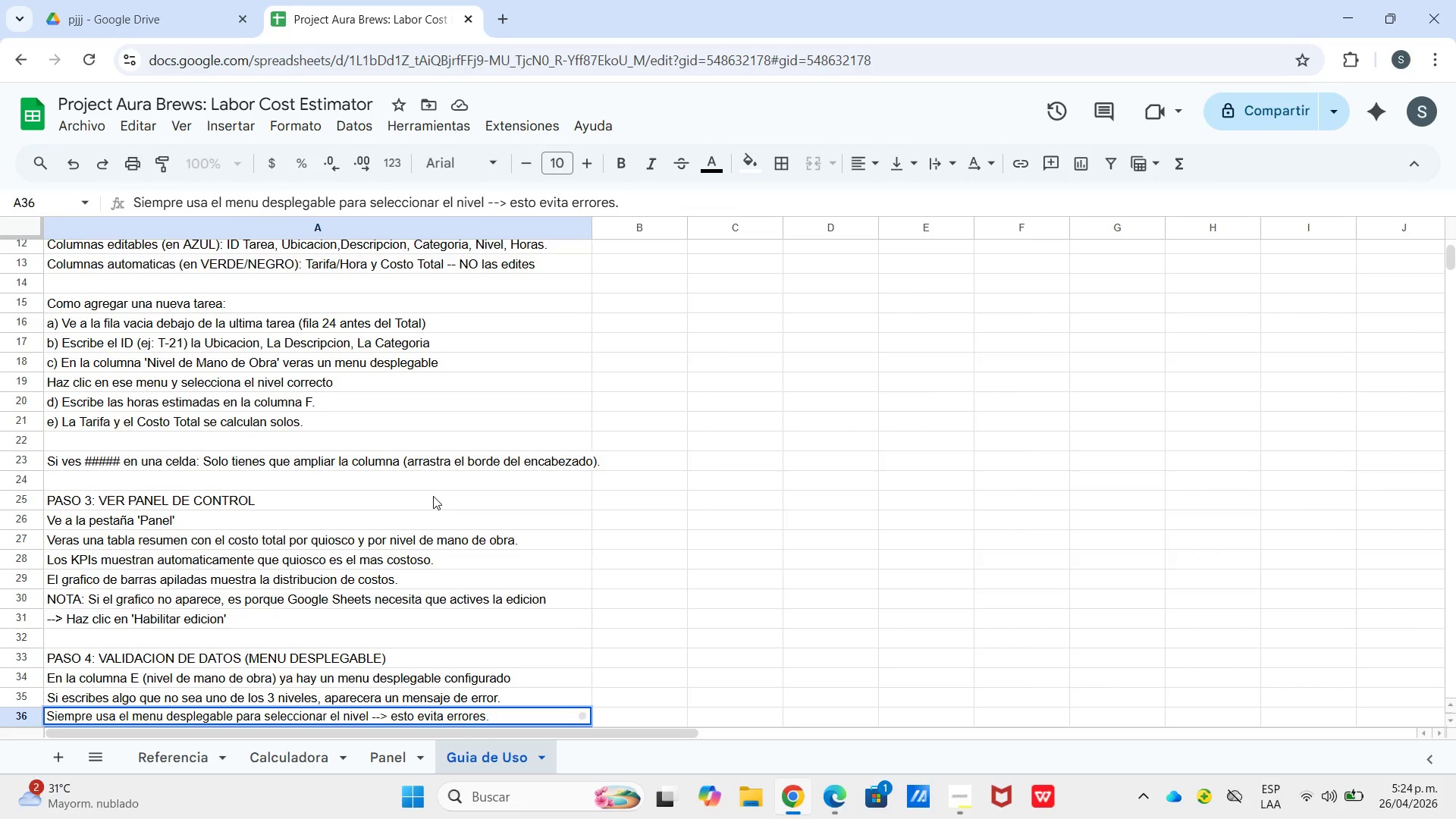 
key(Enter)
 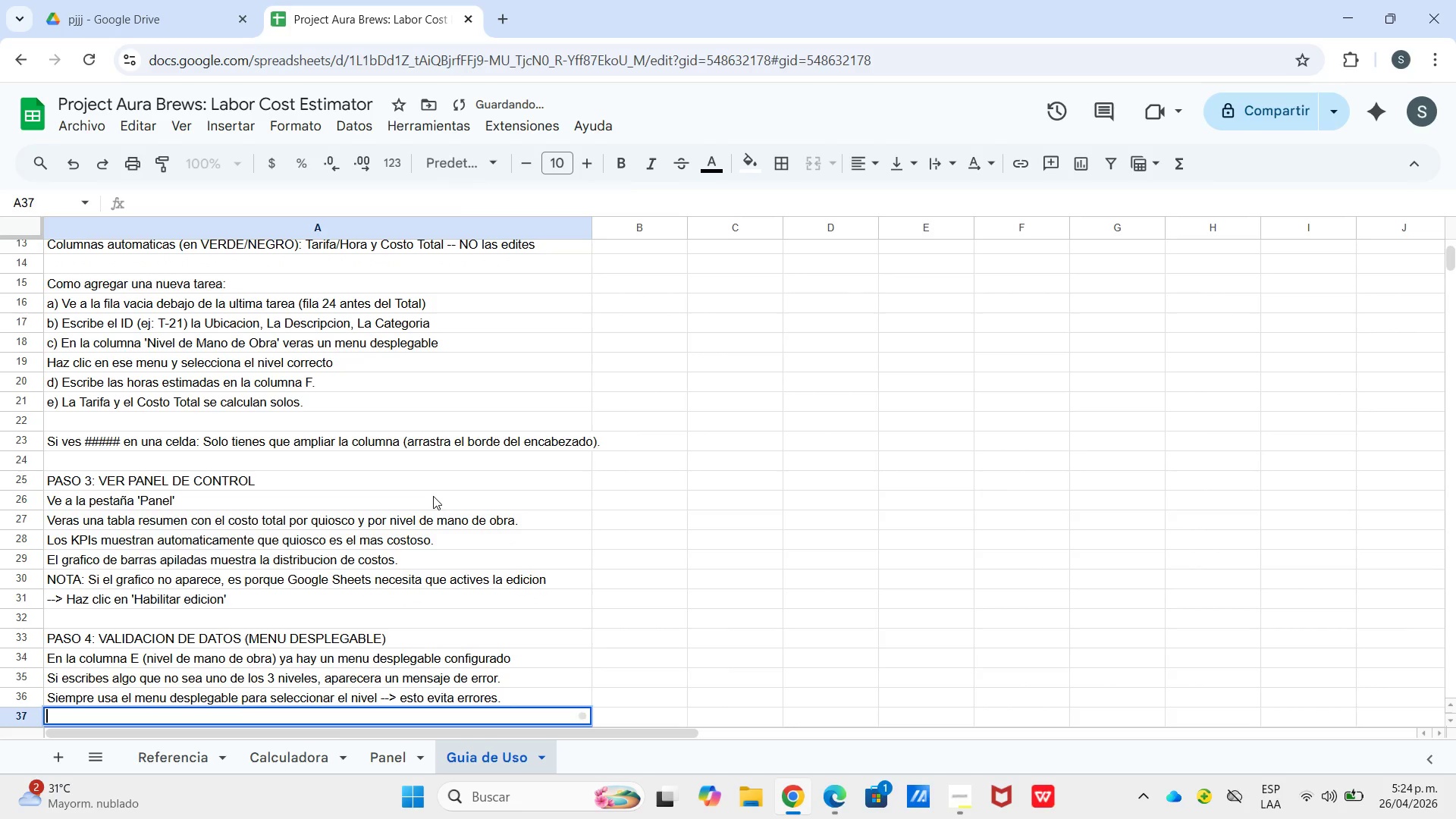 
key(Enter)
 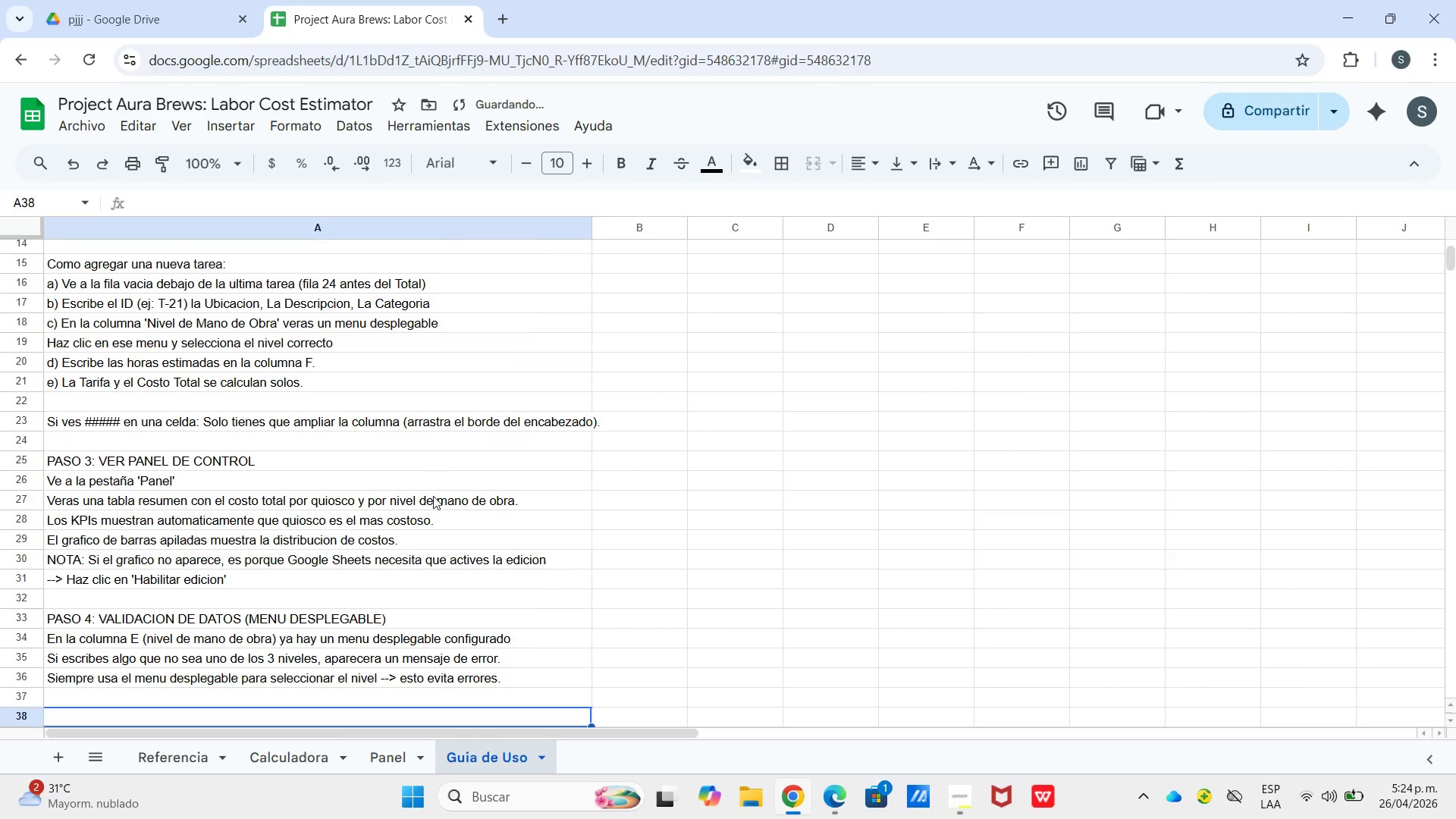 
key(Enter)
 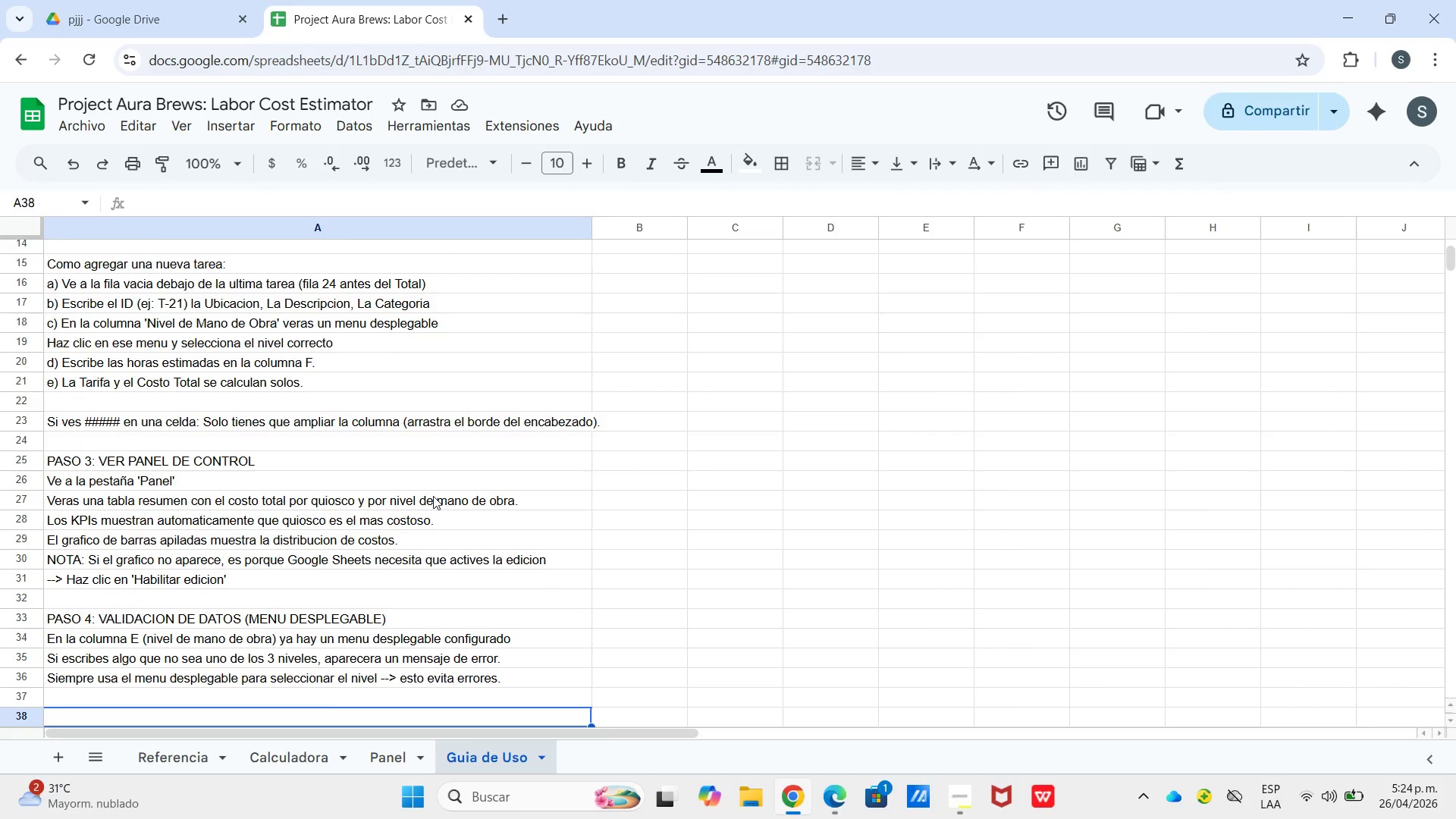 
wait(10.95)
 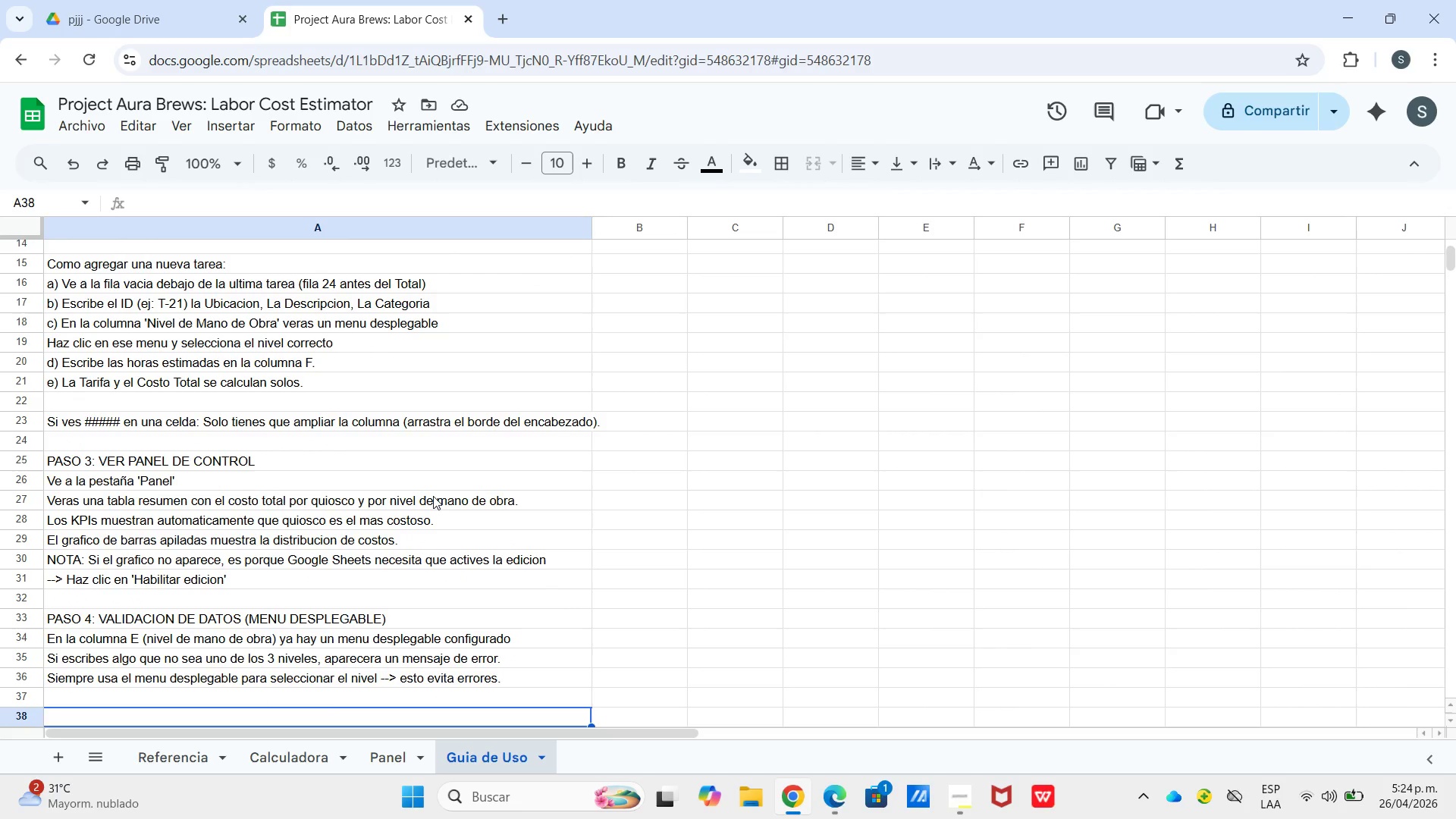 
scroll: coordinate [330, 431], scroll_direction: up, amount: 10.0
 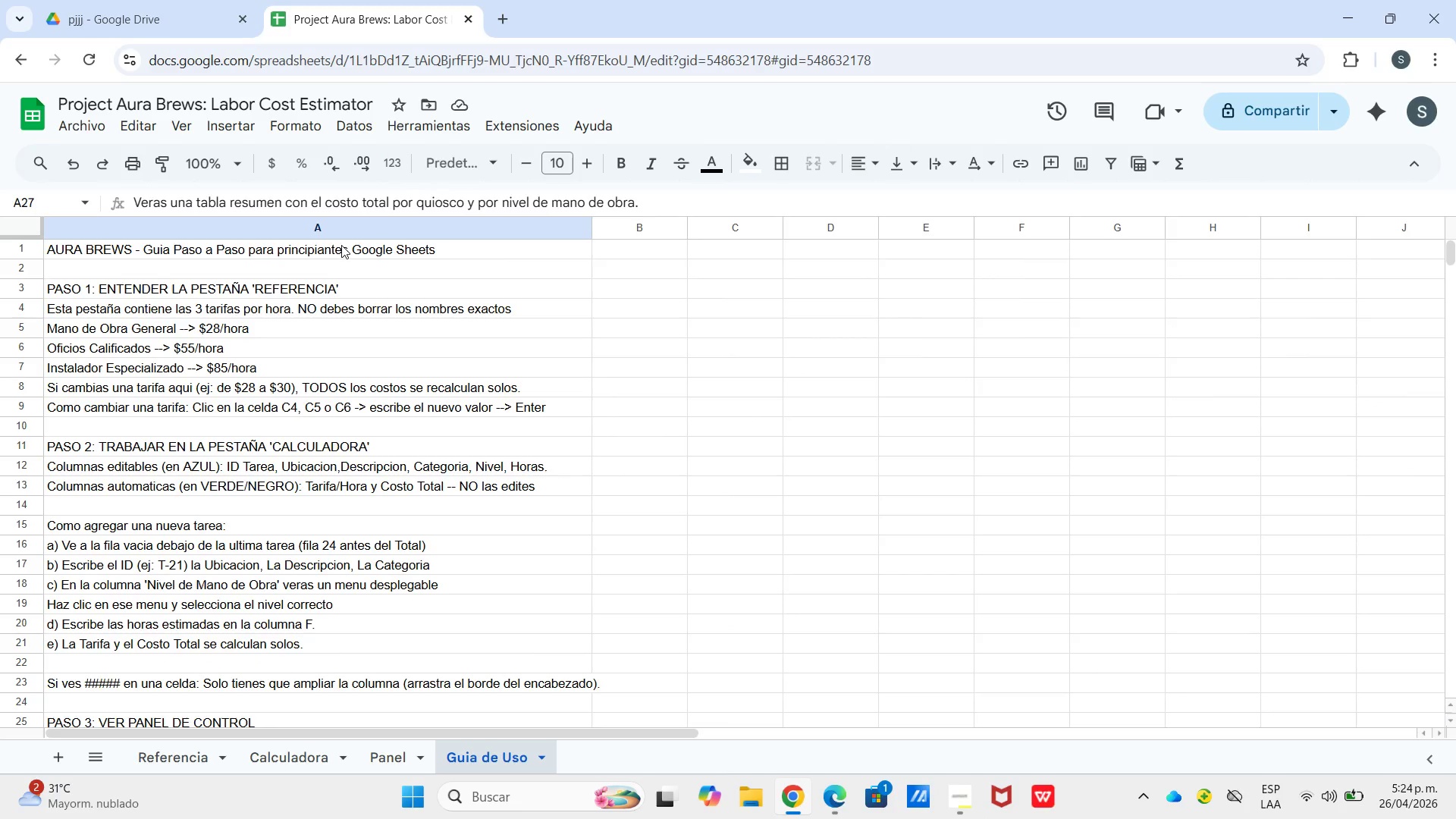 
left_click([342, 244])
 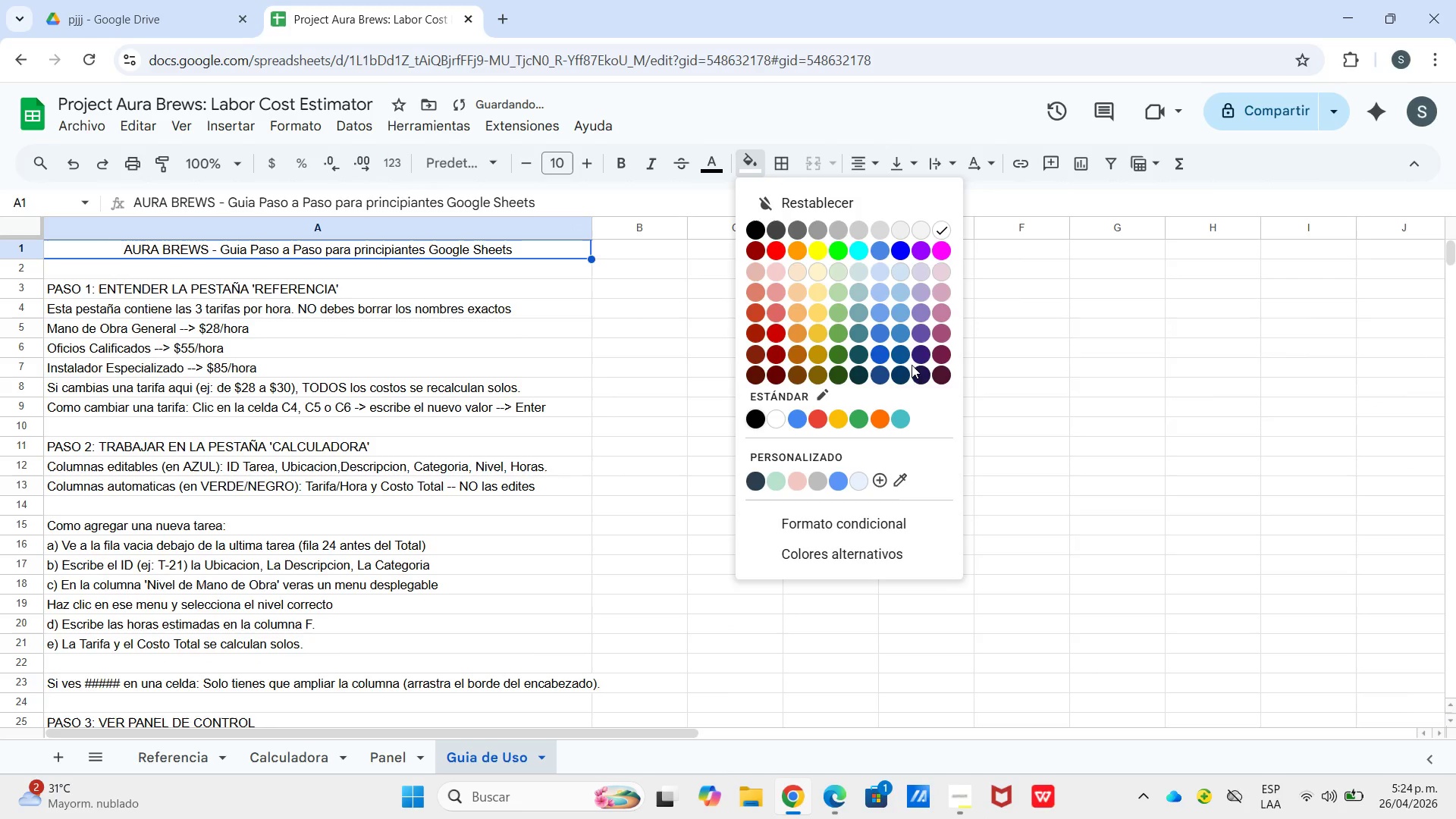 
left_click_drag(start_coordinate=[756, 481], to_coordinate=[755, 477])
 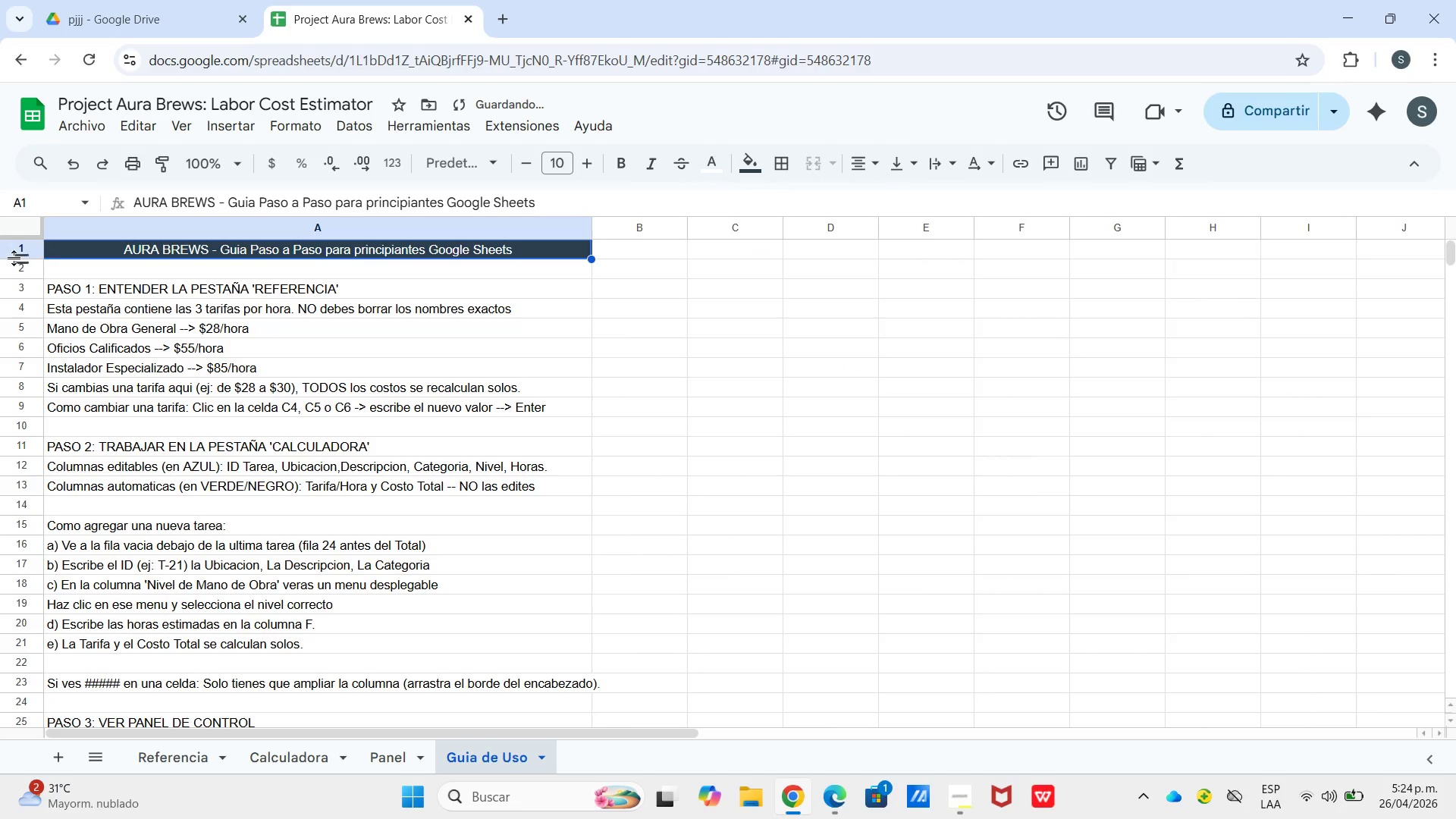 
left_click_drag(start_coordinate=[28, 256], to_coordinate=[31, 268])
 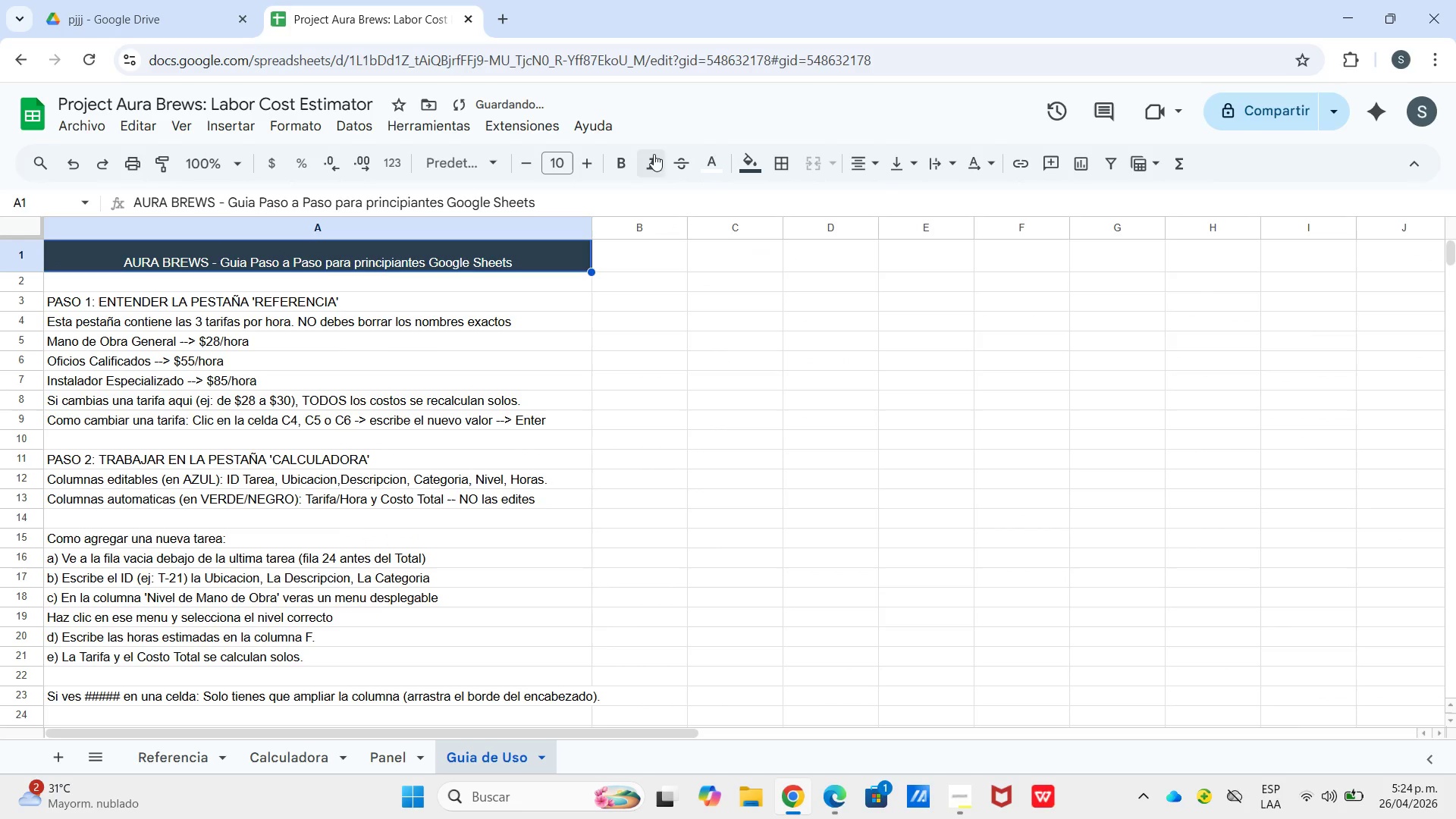 
left_click_drag(start_coordinate=[626, 156], to_coordinate=[626, 164])
 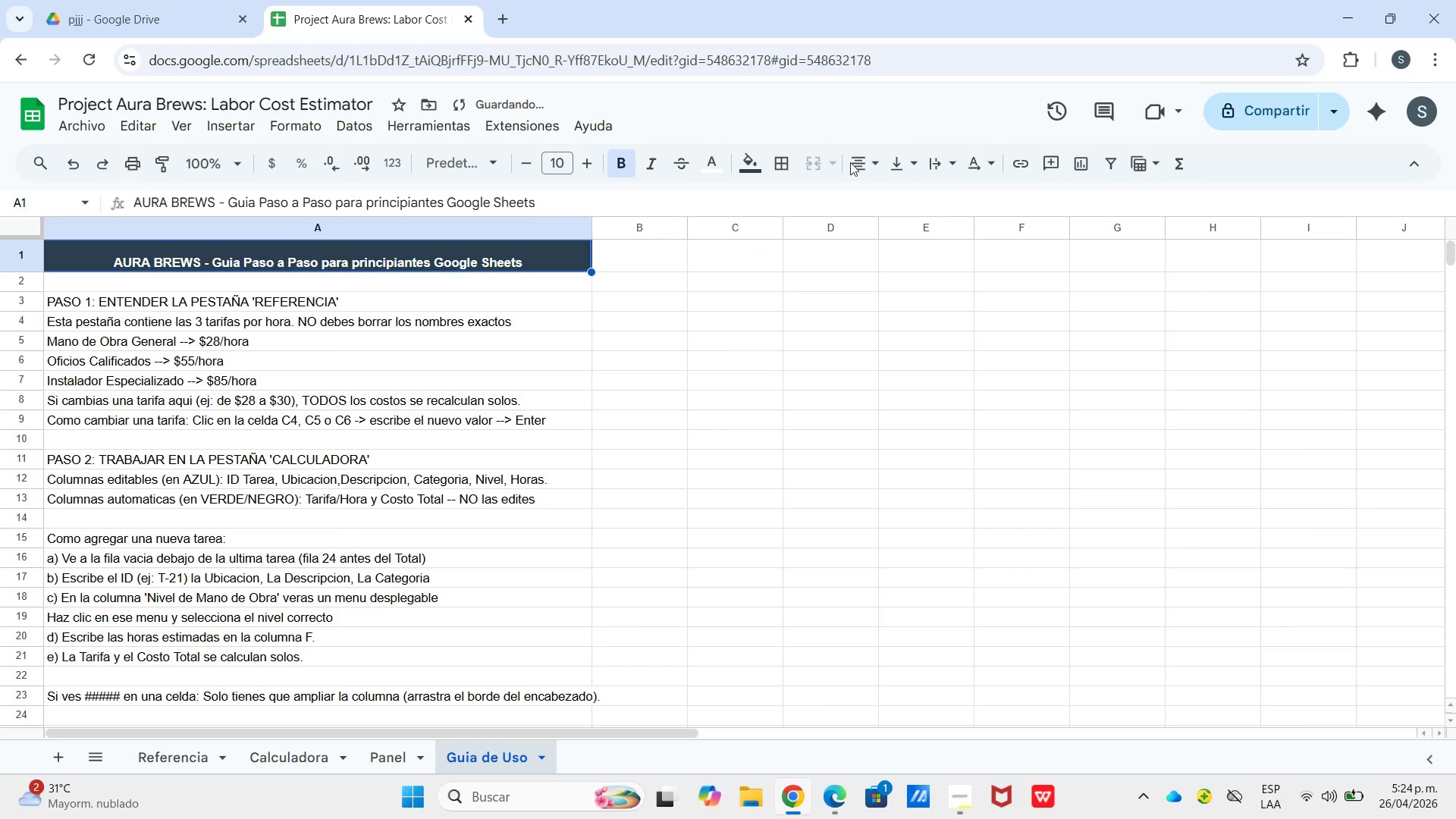 
left_click_drag(start_coordinate=[859, 162], to_coordinate=[868, 165])
 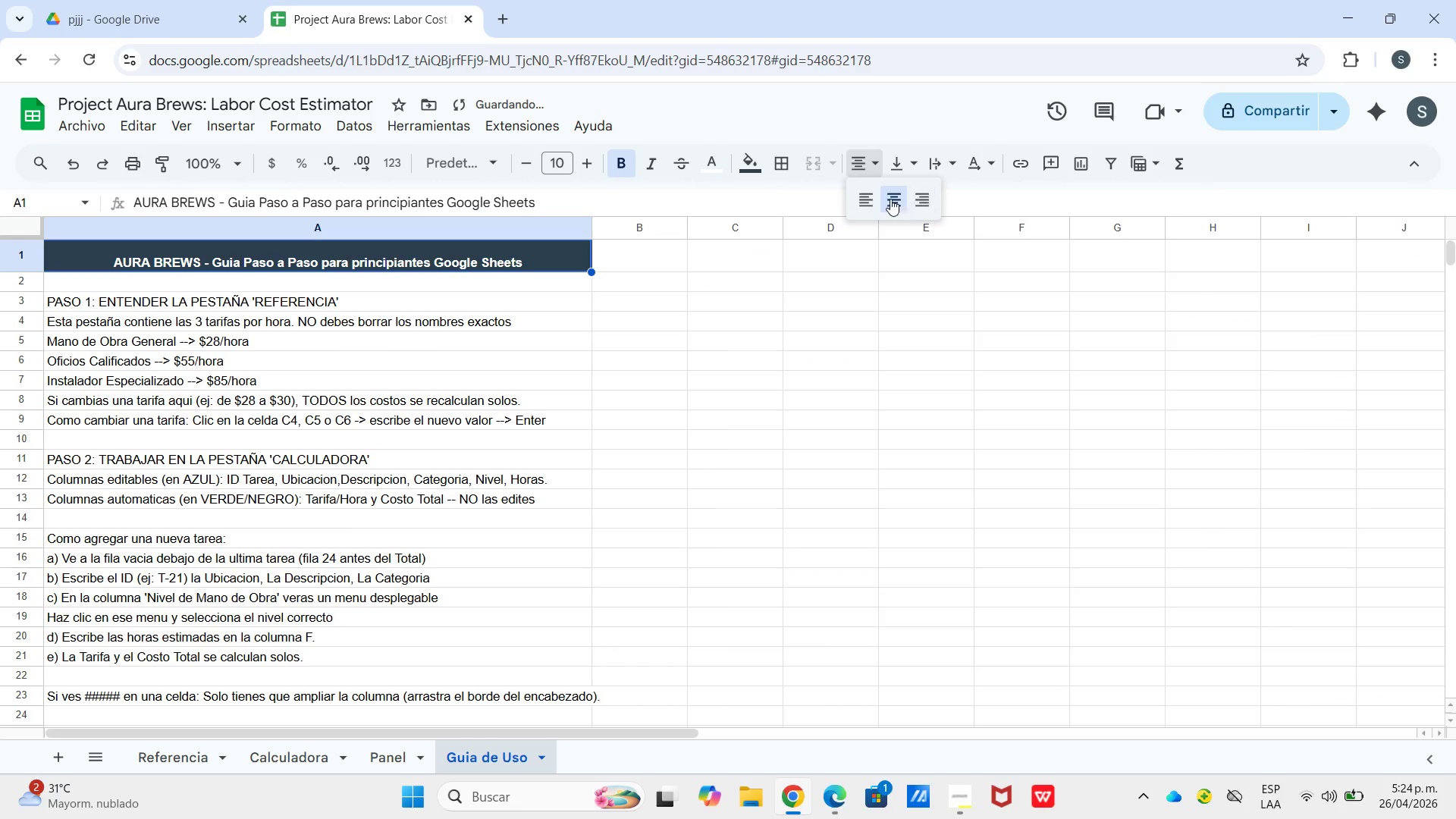 
left_click([890, 199])
 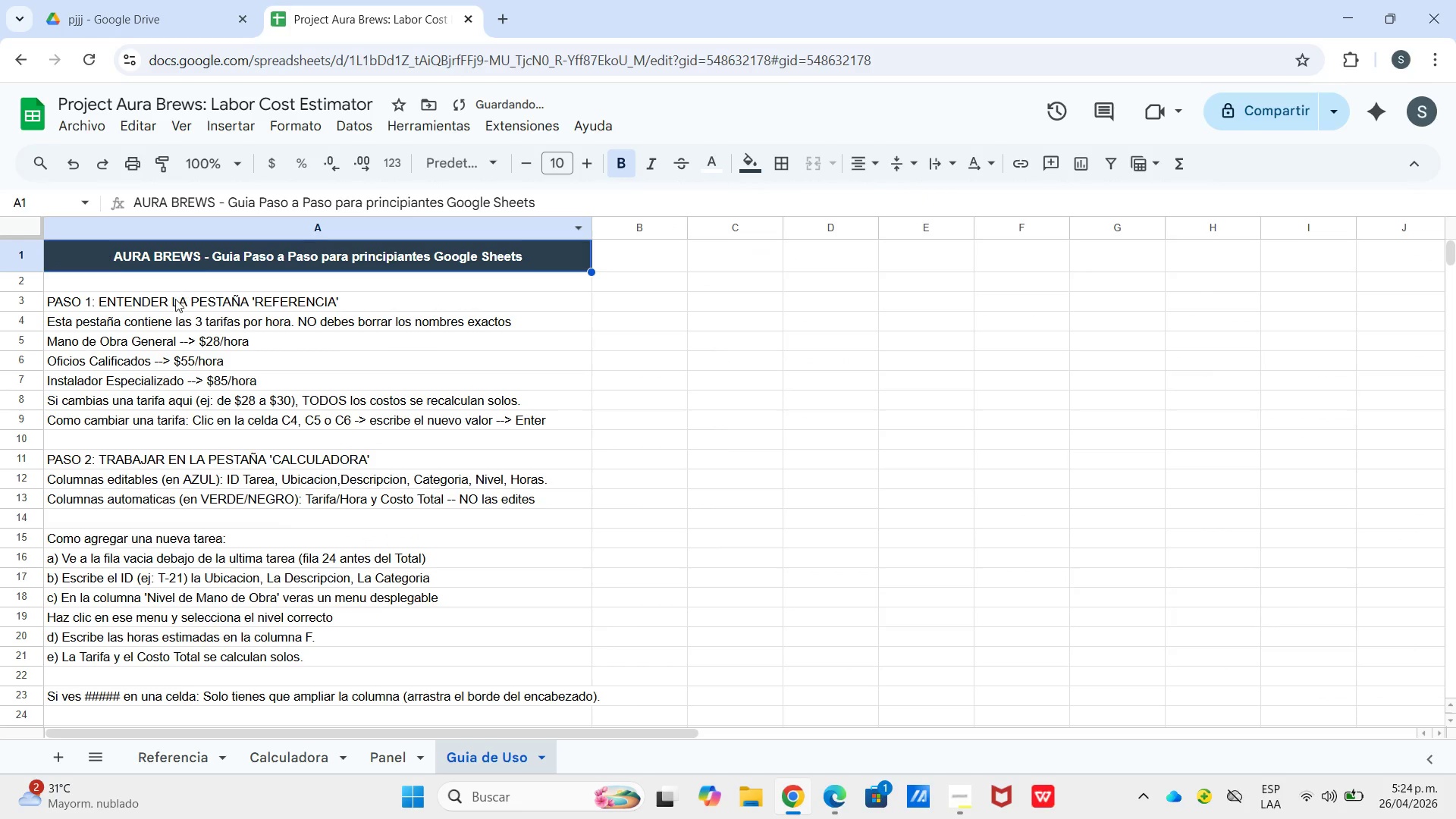 
left_click_drag(start_coordinate=[171, 300], to_coordinate=[311, 391])
 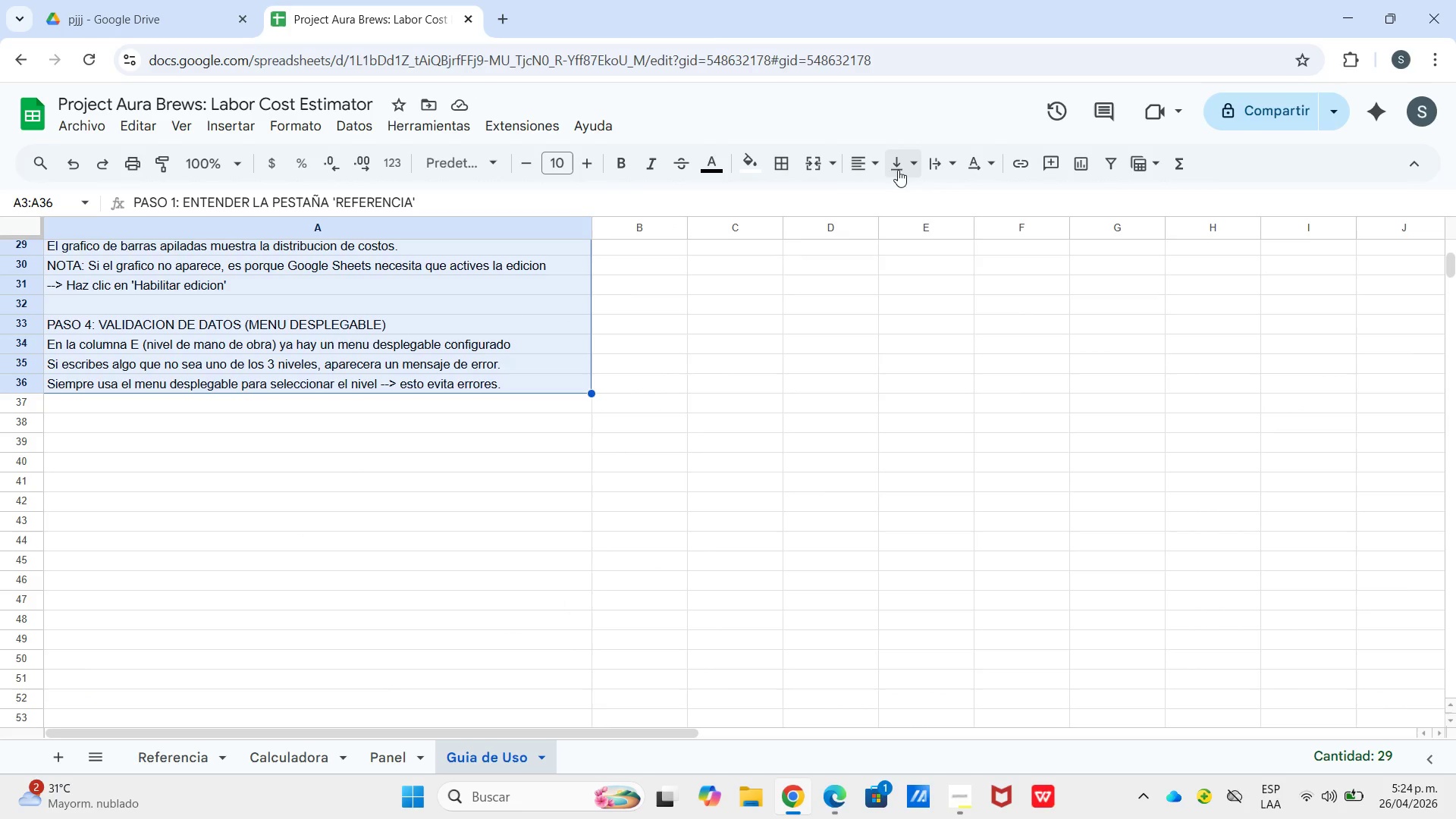 
scroll: coordinate [293, 520], scroll_direction: down, amount: 6.0
 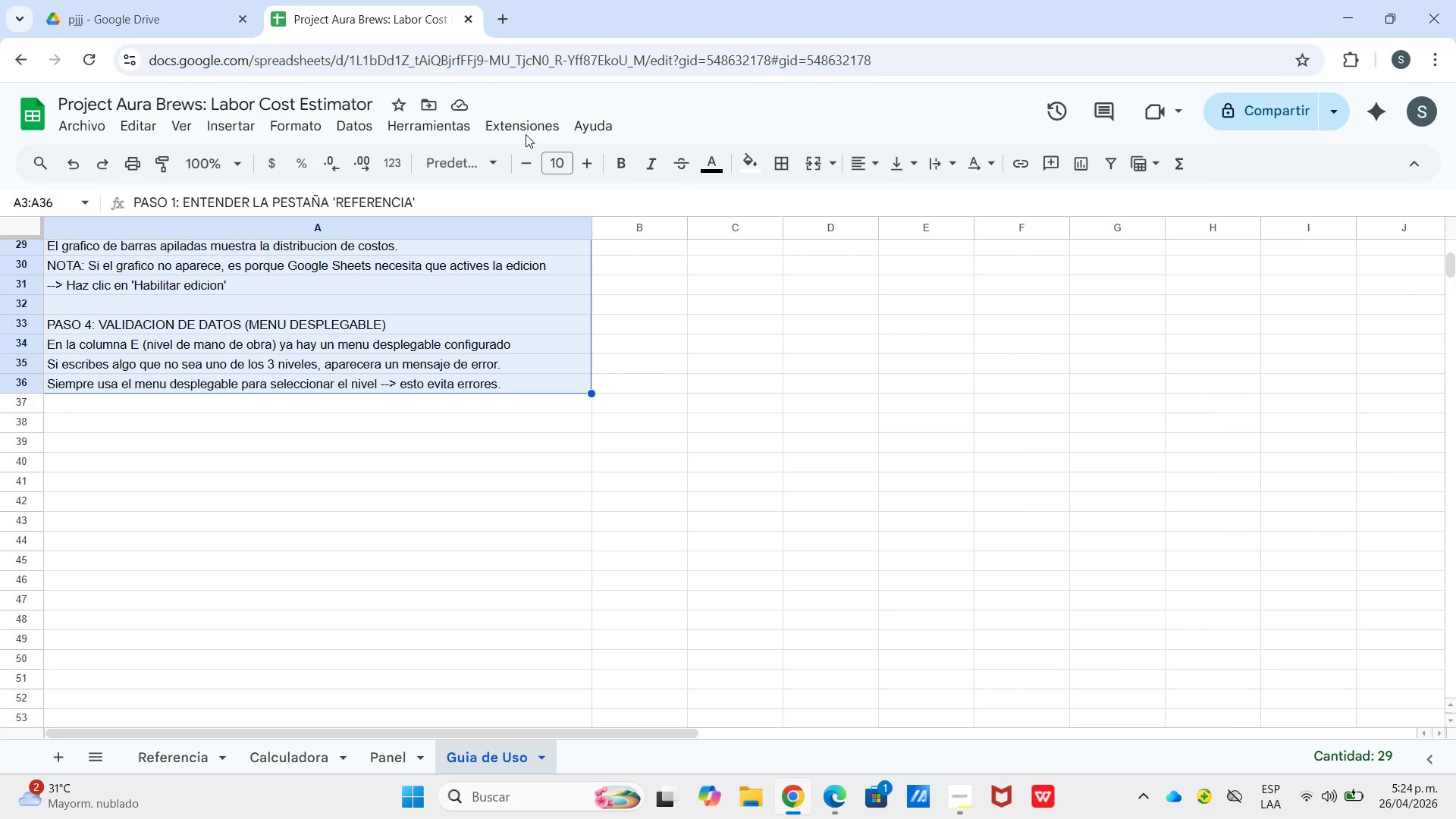 
left_click([298, 118])
 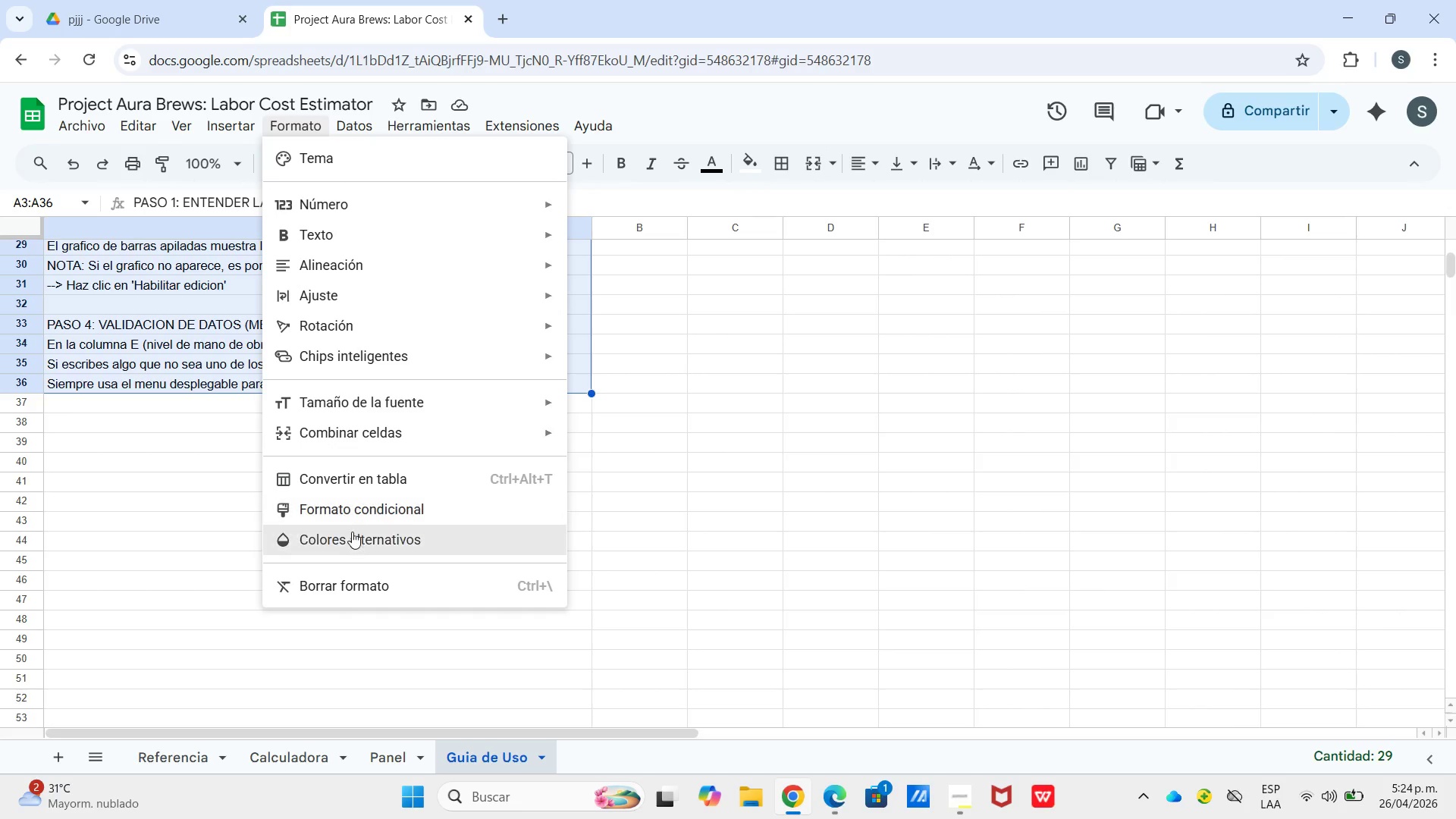 
left_click([352, 532])
 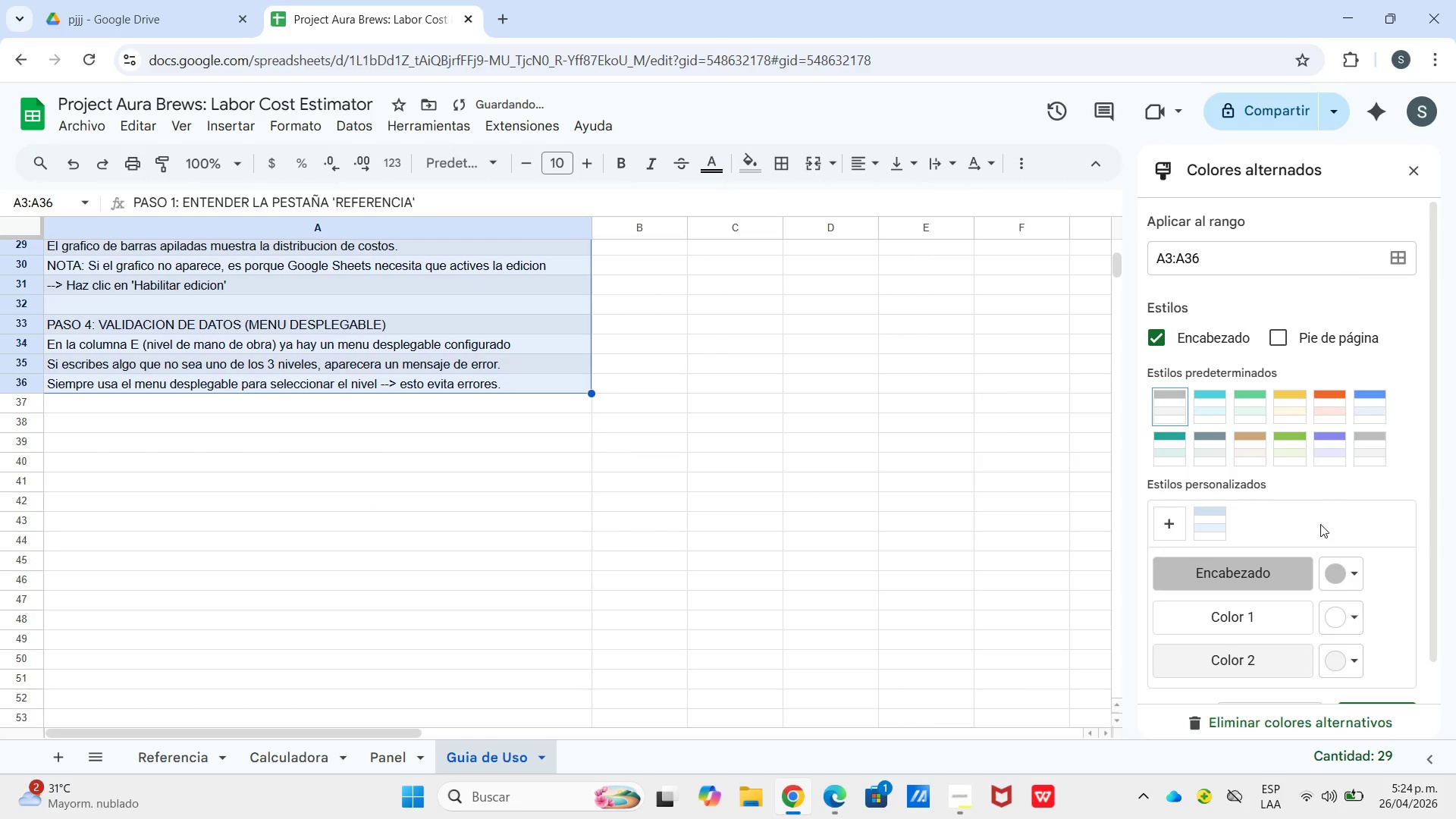 
left_click([1338, 580])
 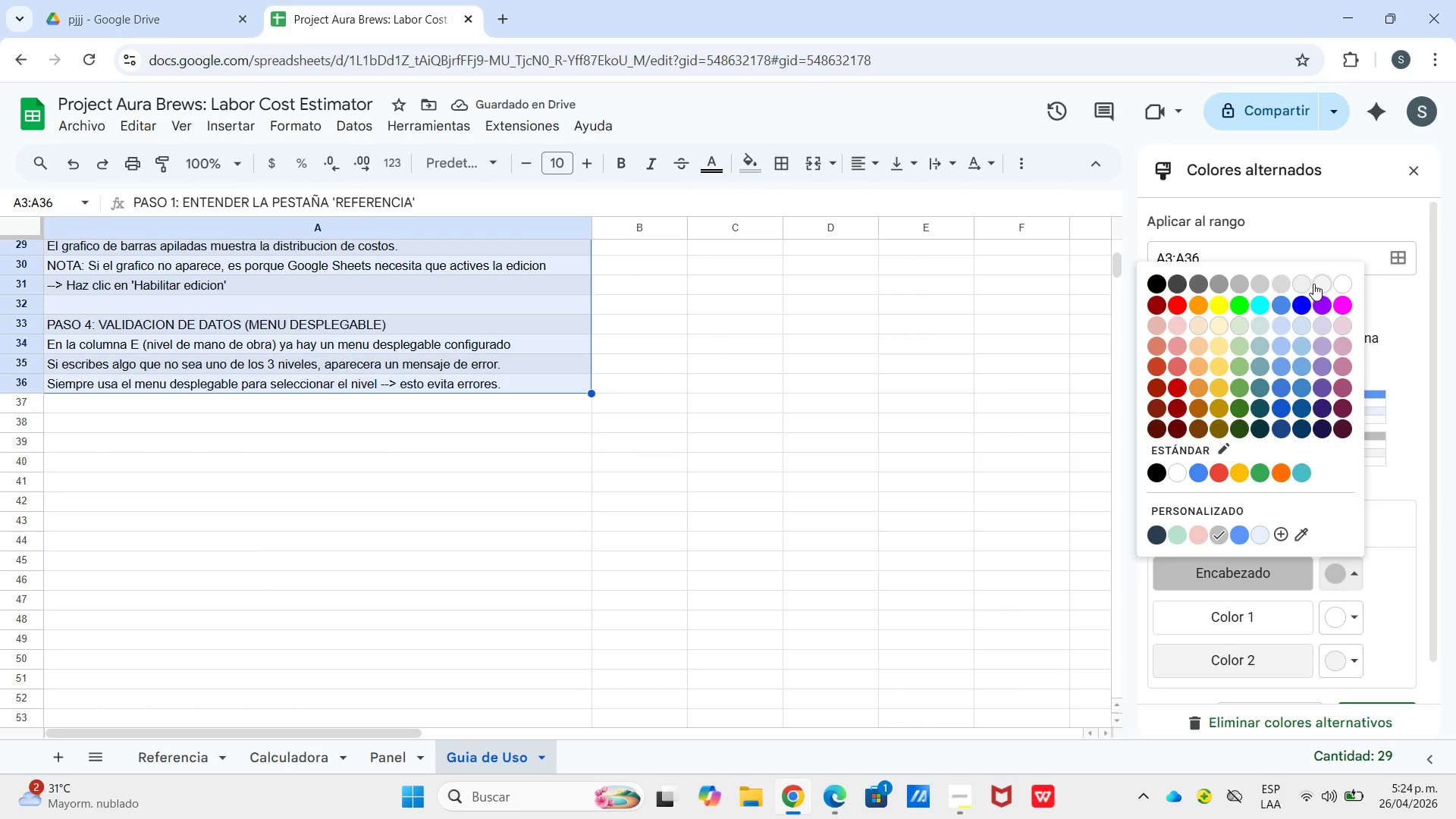 
left_click([1301, 284])
 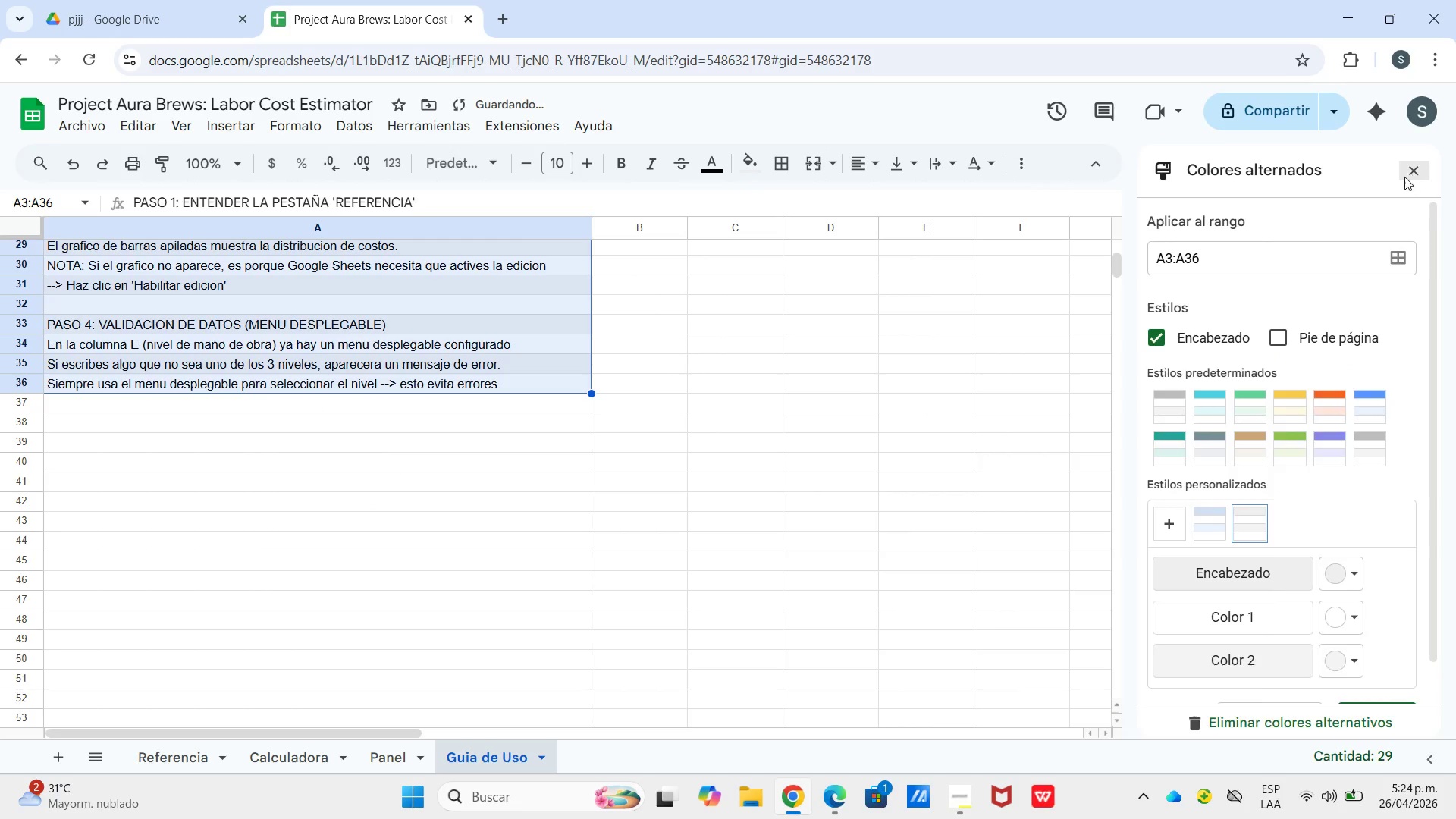 
double_click([774, 475])
 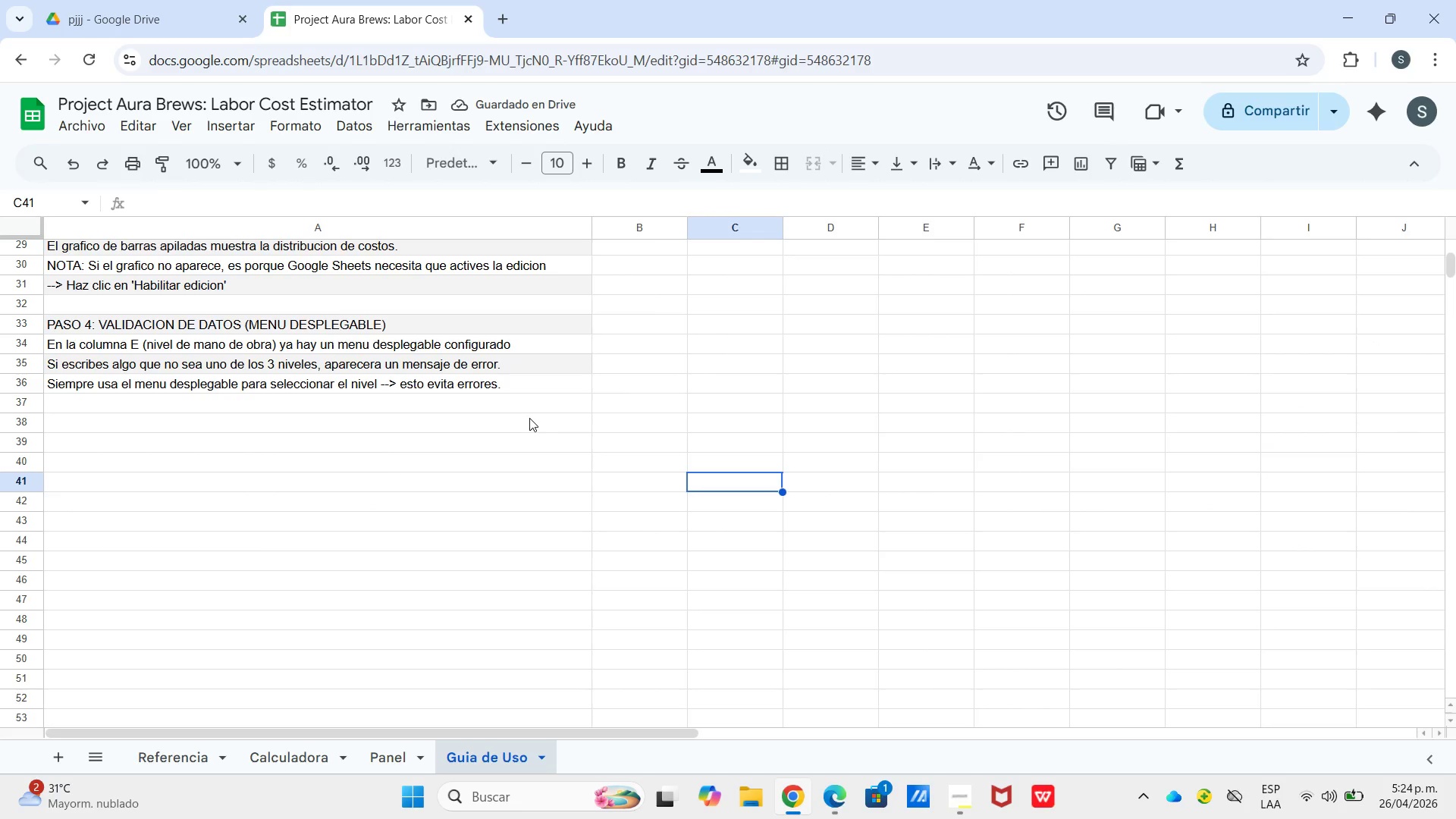 
scroll: coordinate [479, 409], scroll_direction: up, amount: 8.0
 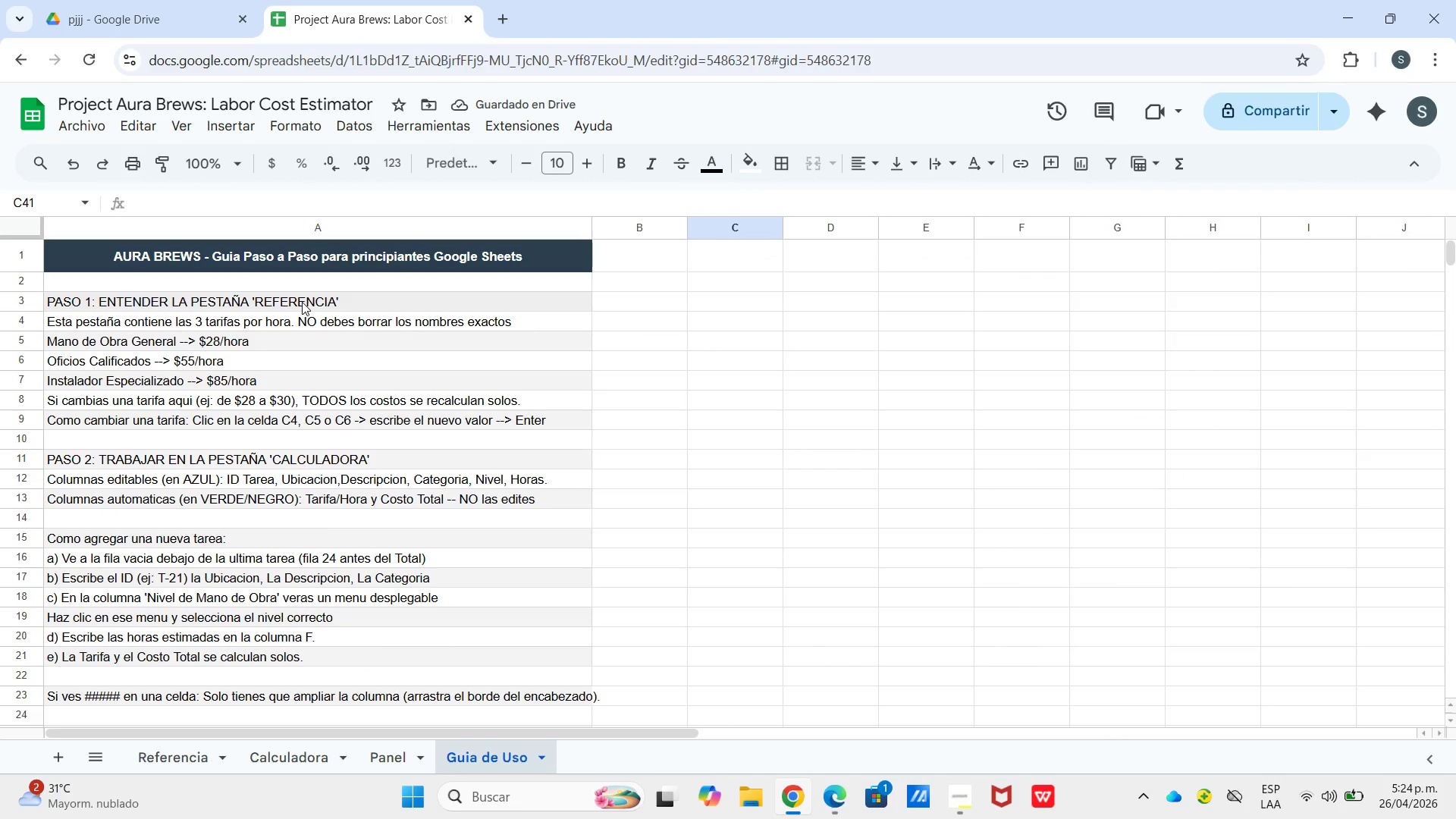 
left_click([301, 302])
 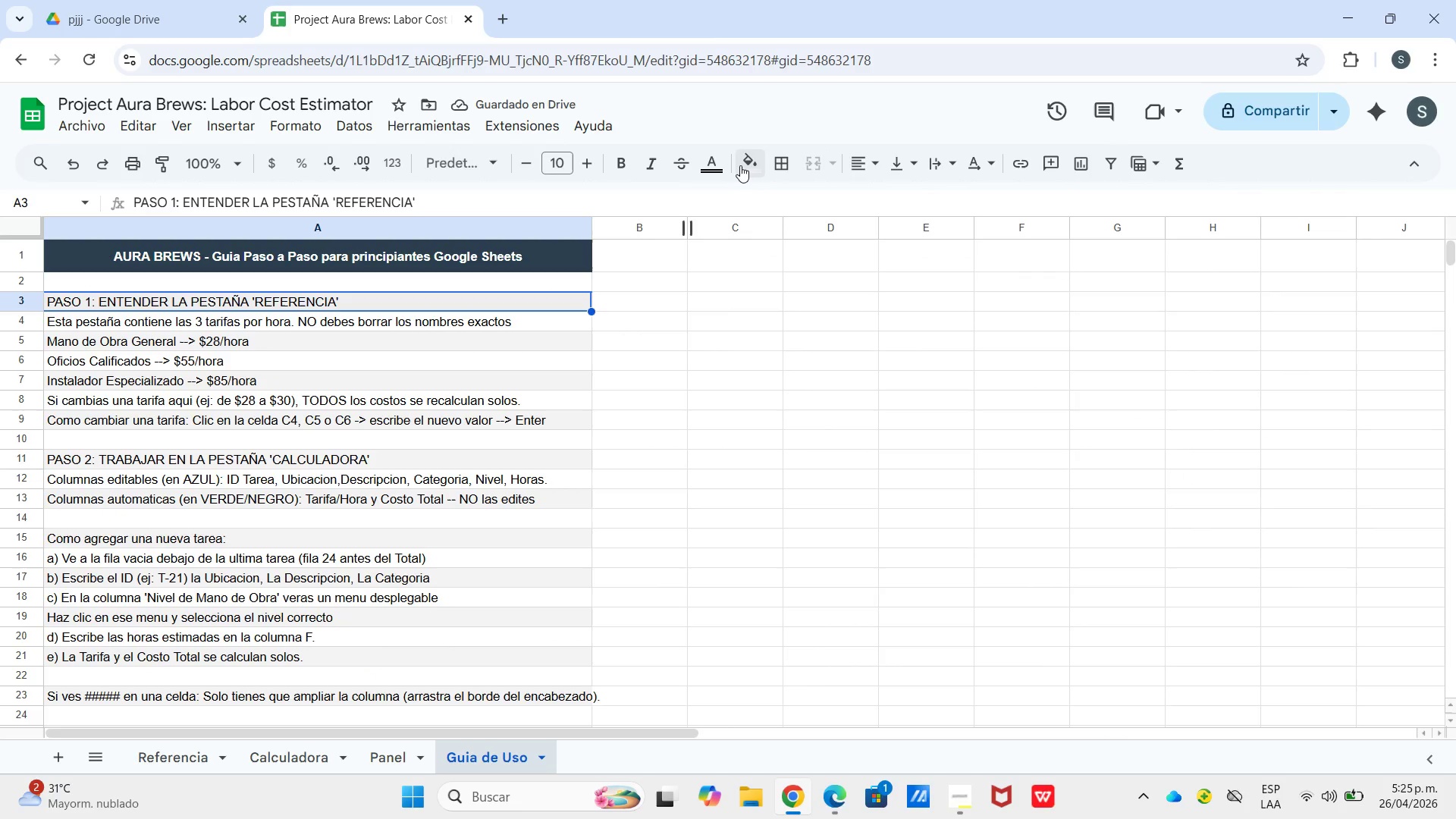 
left_click_drag(start_coordinate=[742, 165], to_coordinate=[748, 167])
 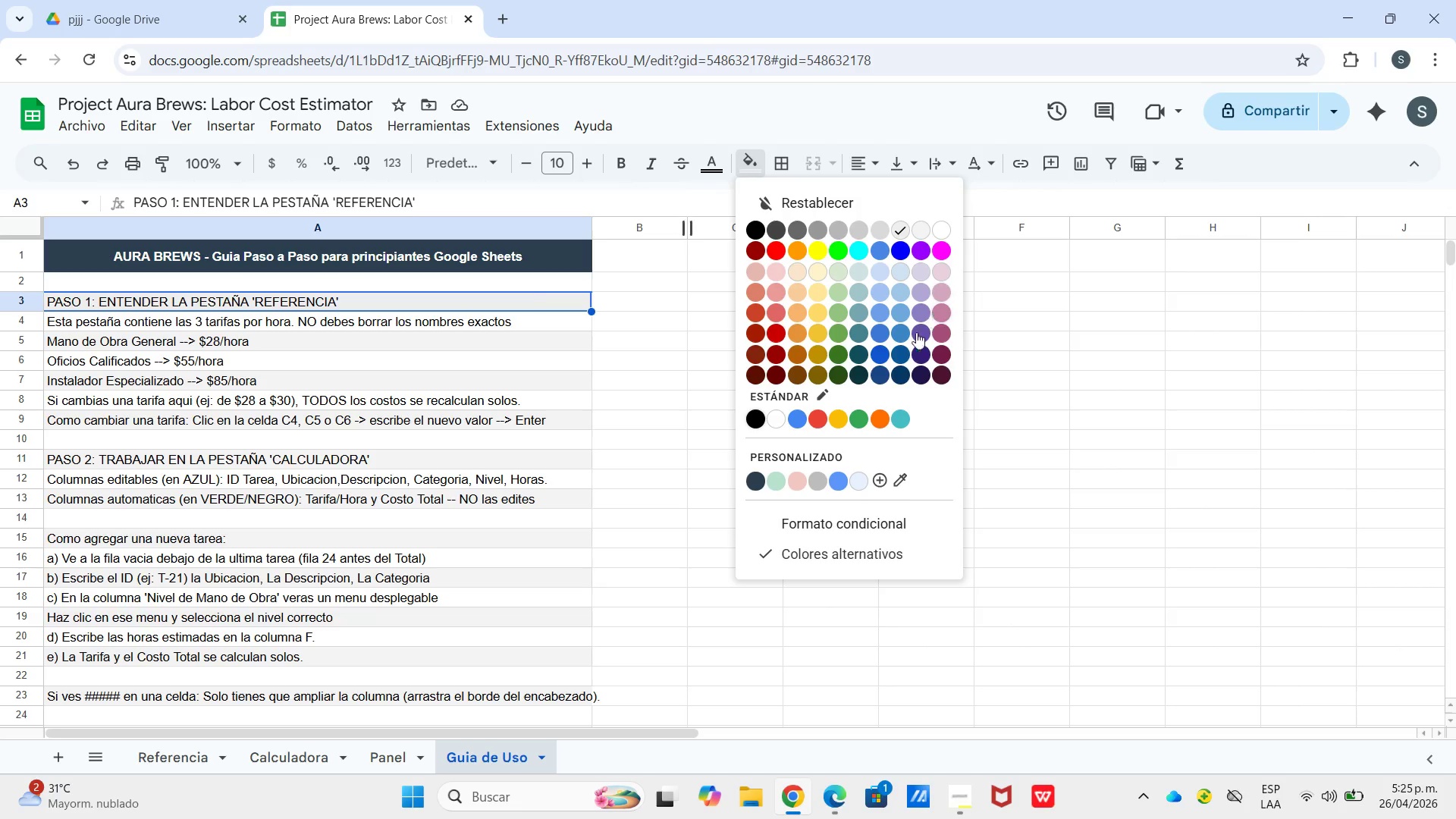 
left_click([921, 336])
 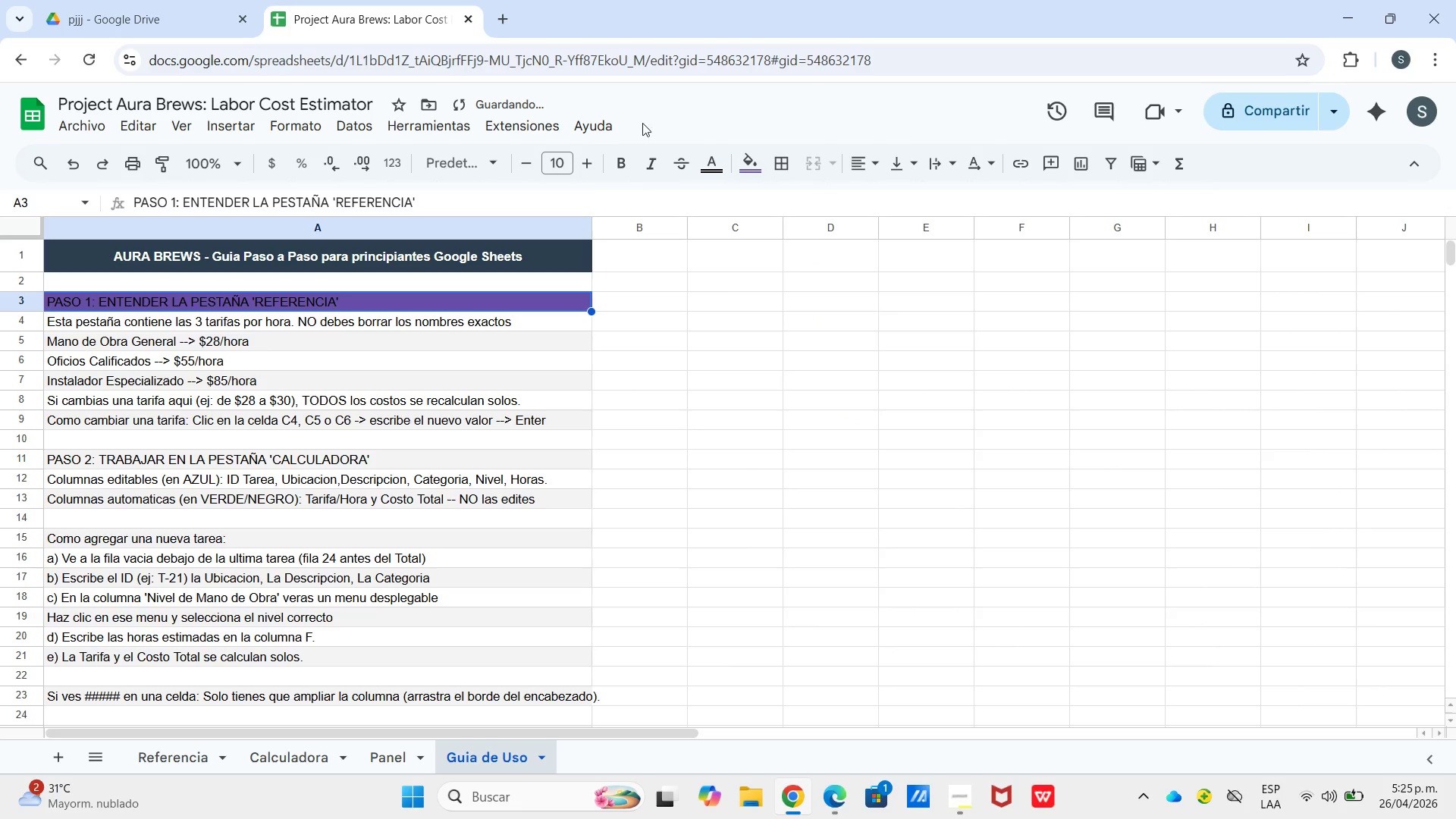 
left_click_drag(start_coordinate=[707, 165], to_coordinate=[720, 174])
 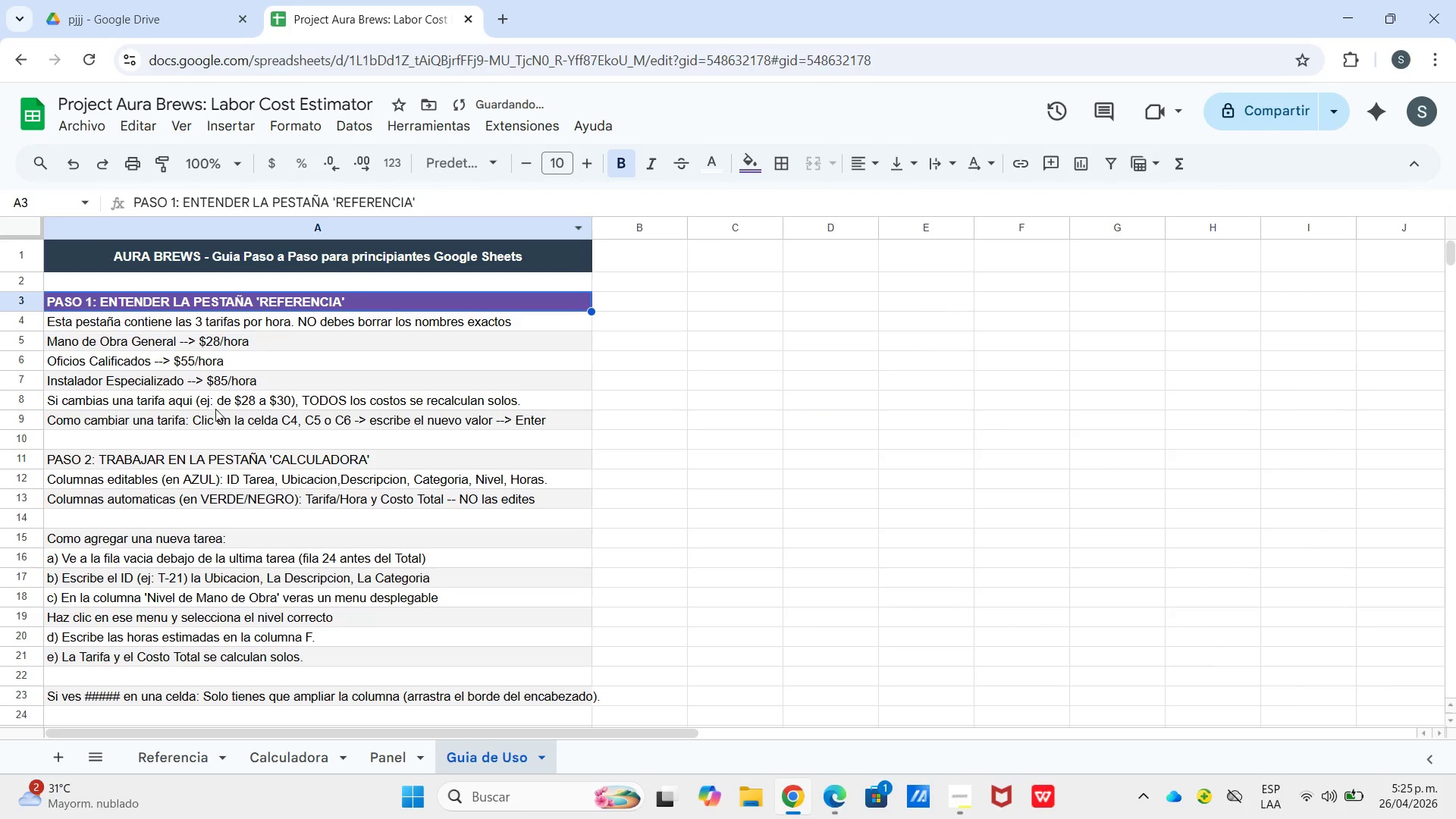 
left_click([211, 451])
 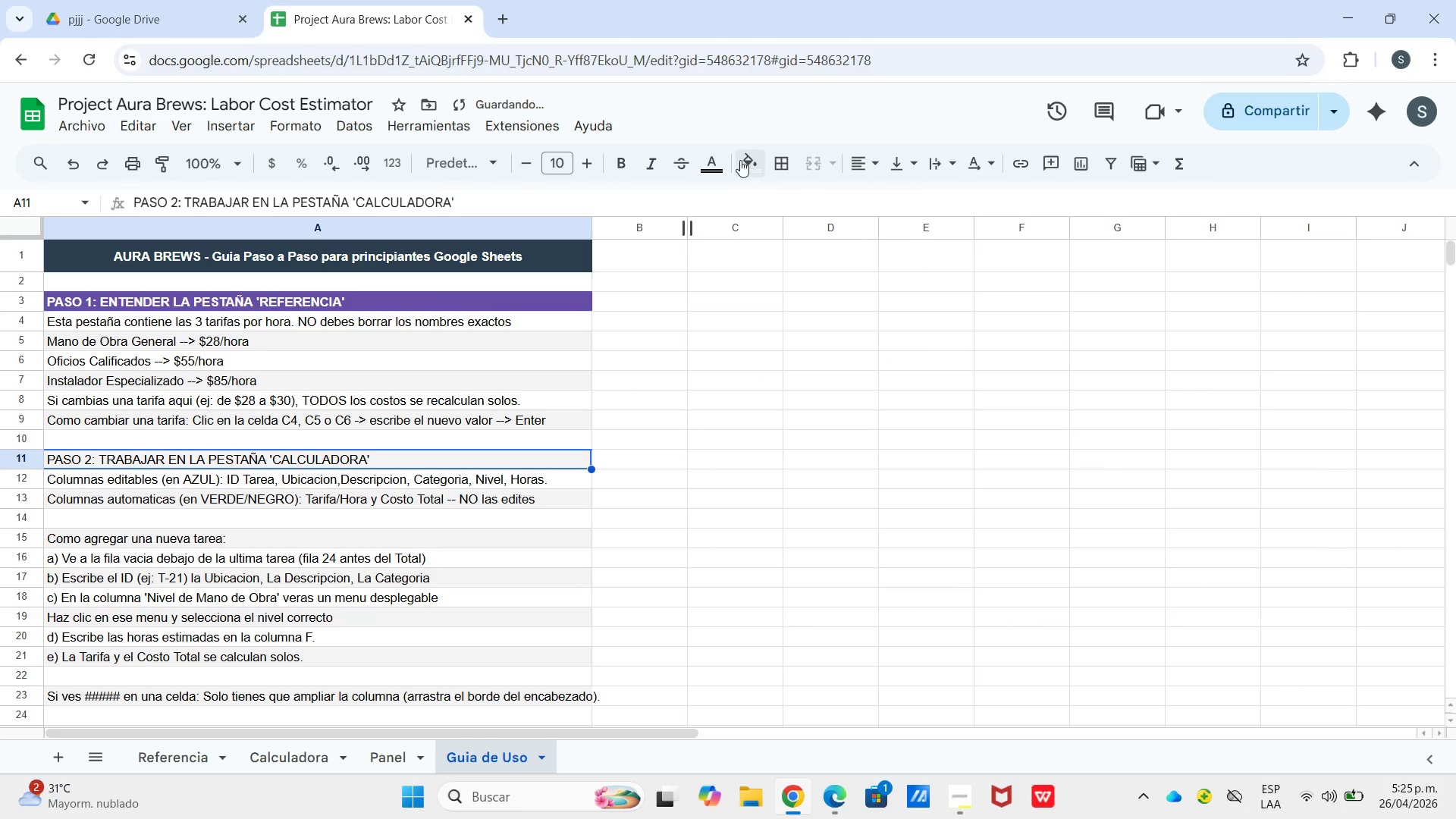 
left_click([725, 153])
 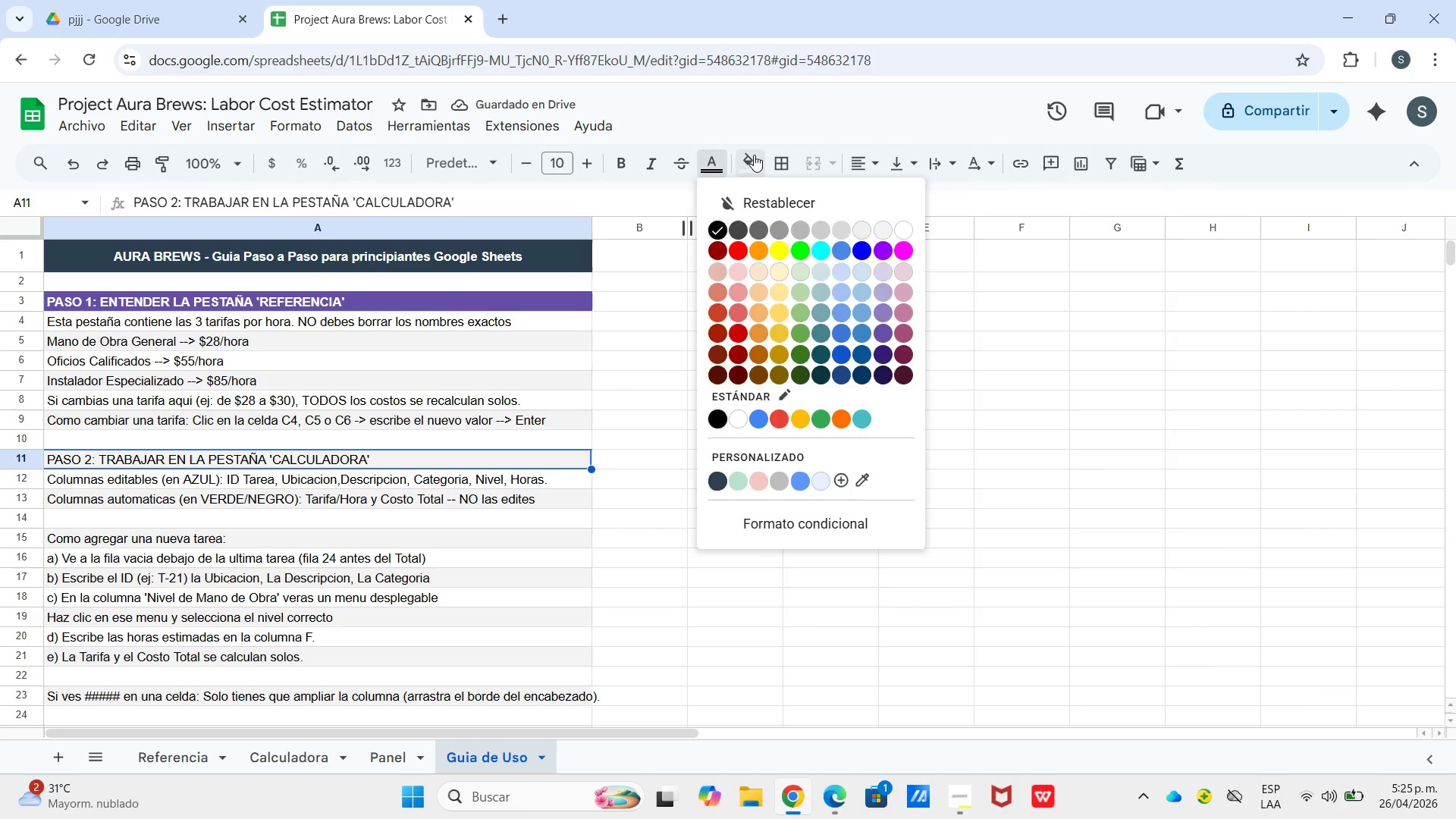 
left_click_drag(start_coordinate=[754, 155], to_coordinate=[758, 155])
 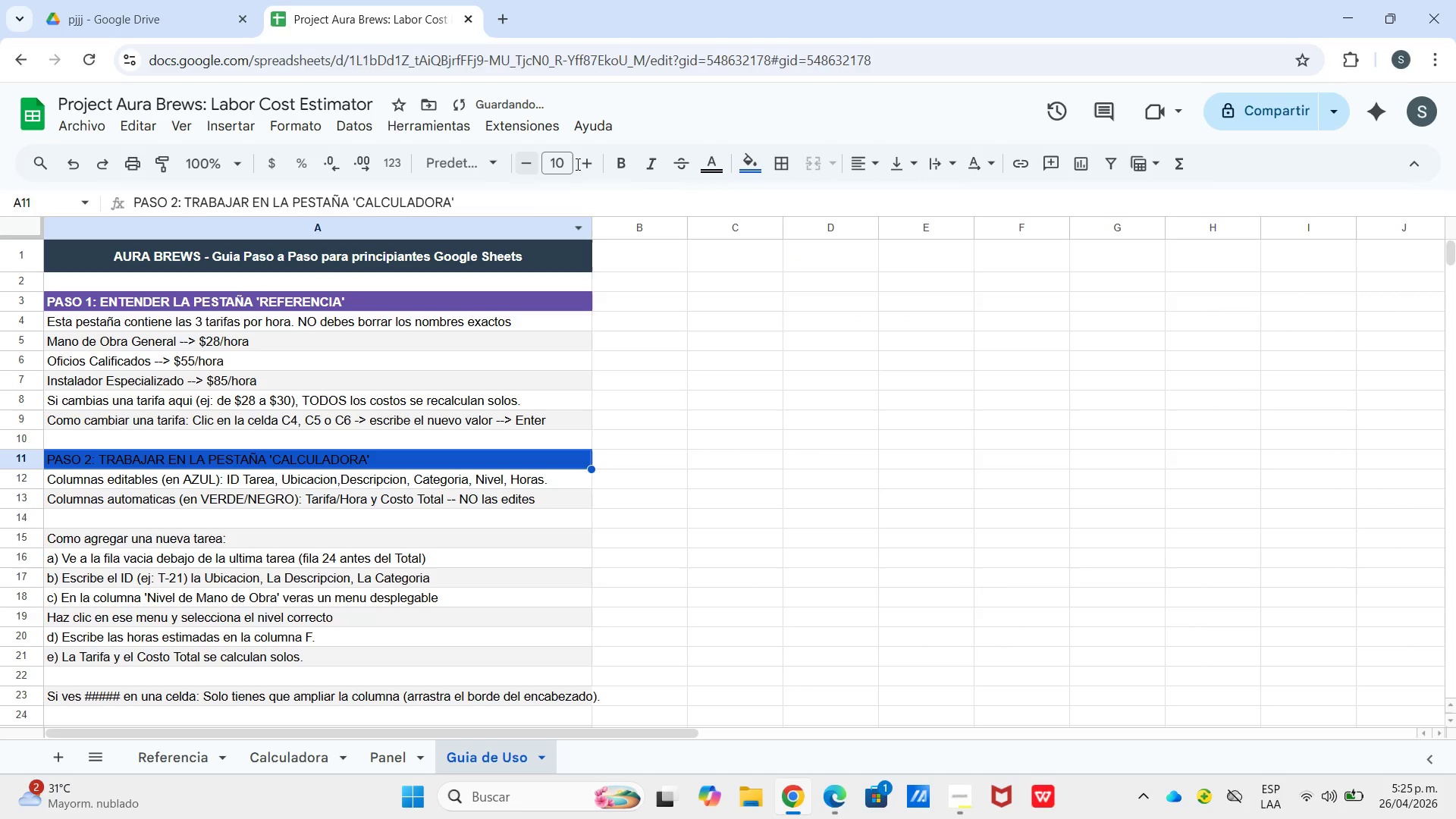 
left_click([714, 171])
 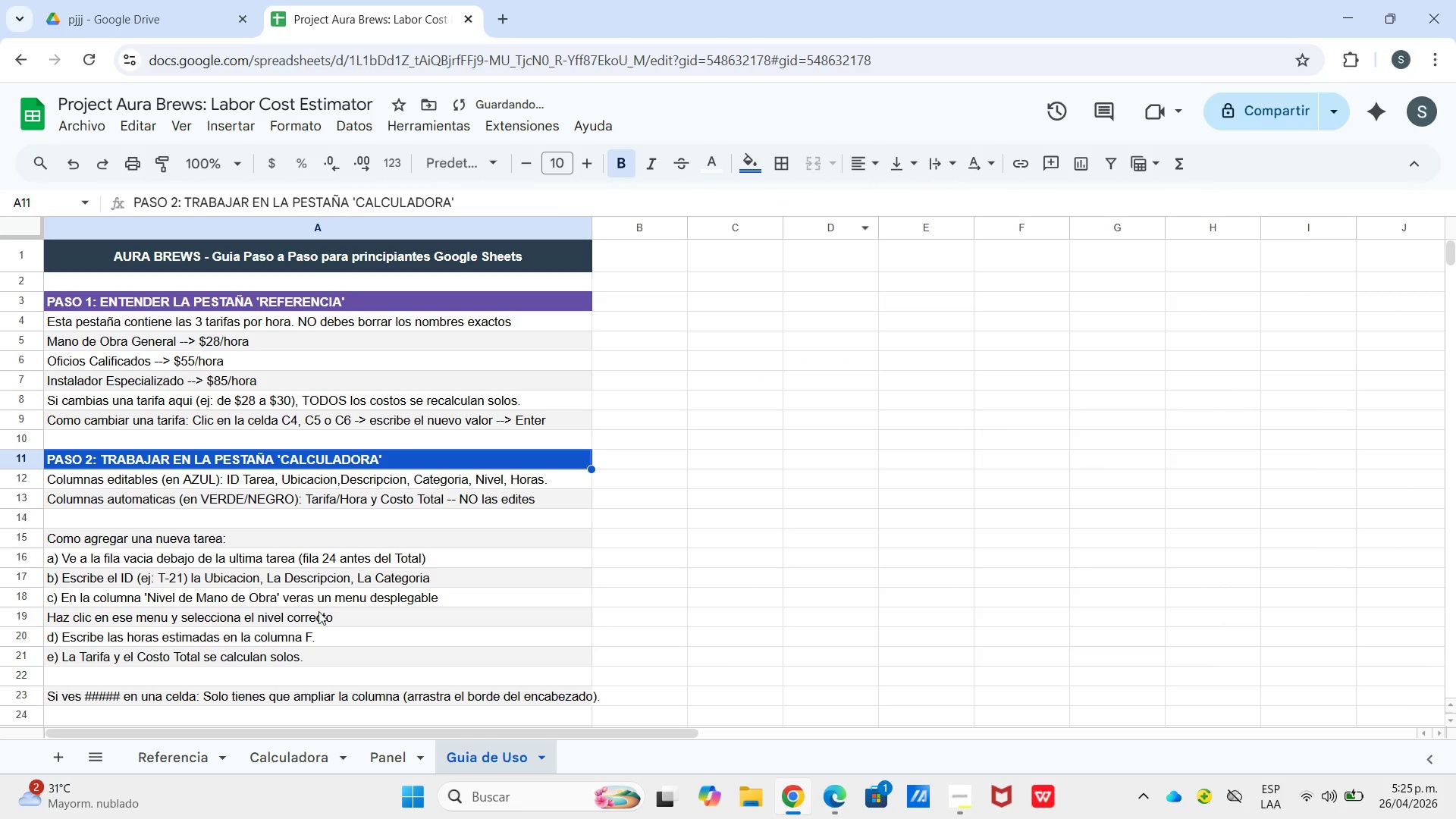 
scroll: coordinate [271, 643], scroll_direction: down, amount: 2.0
 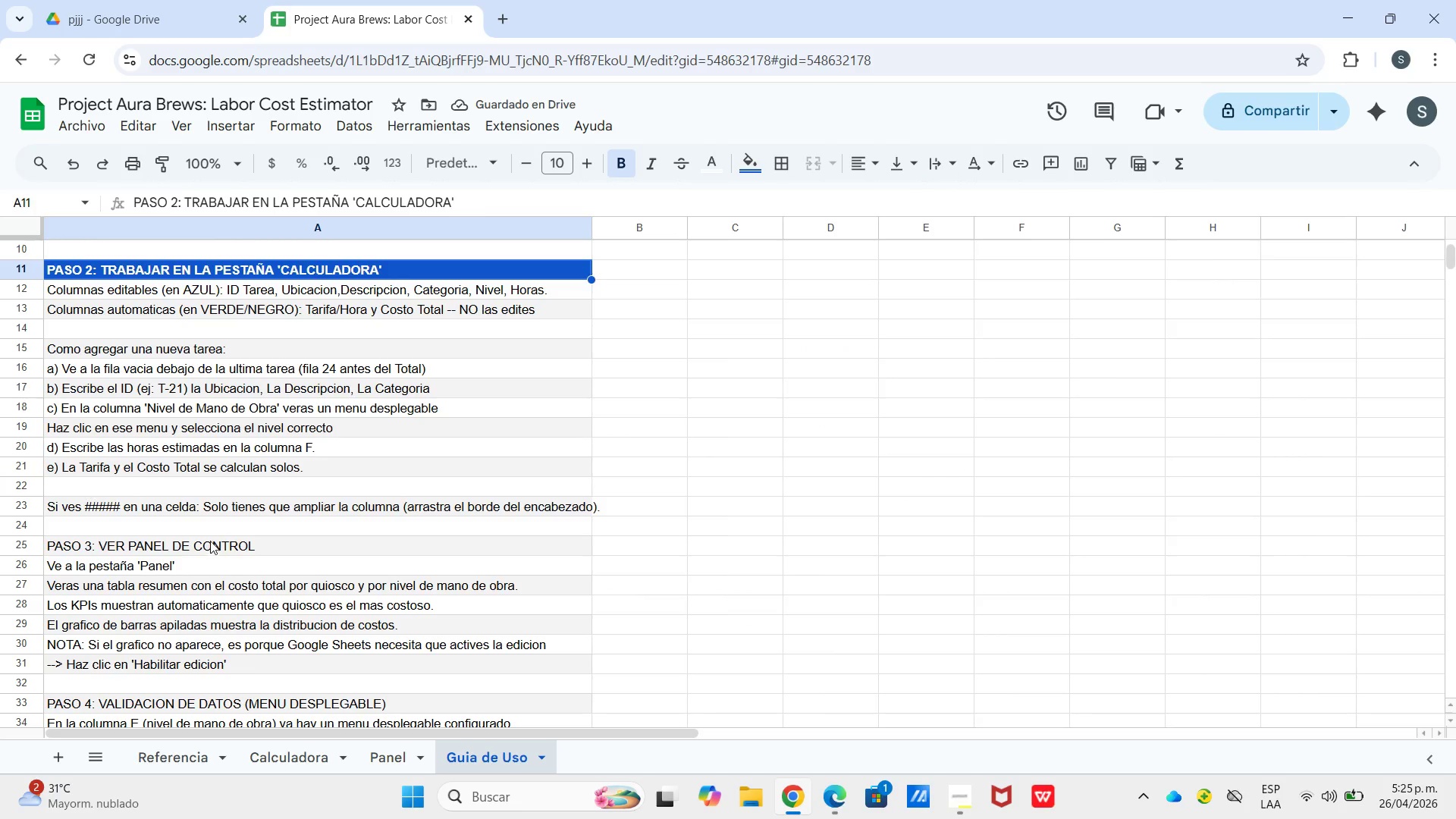 
left_click([210, 541])
 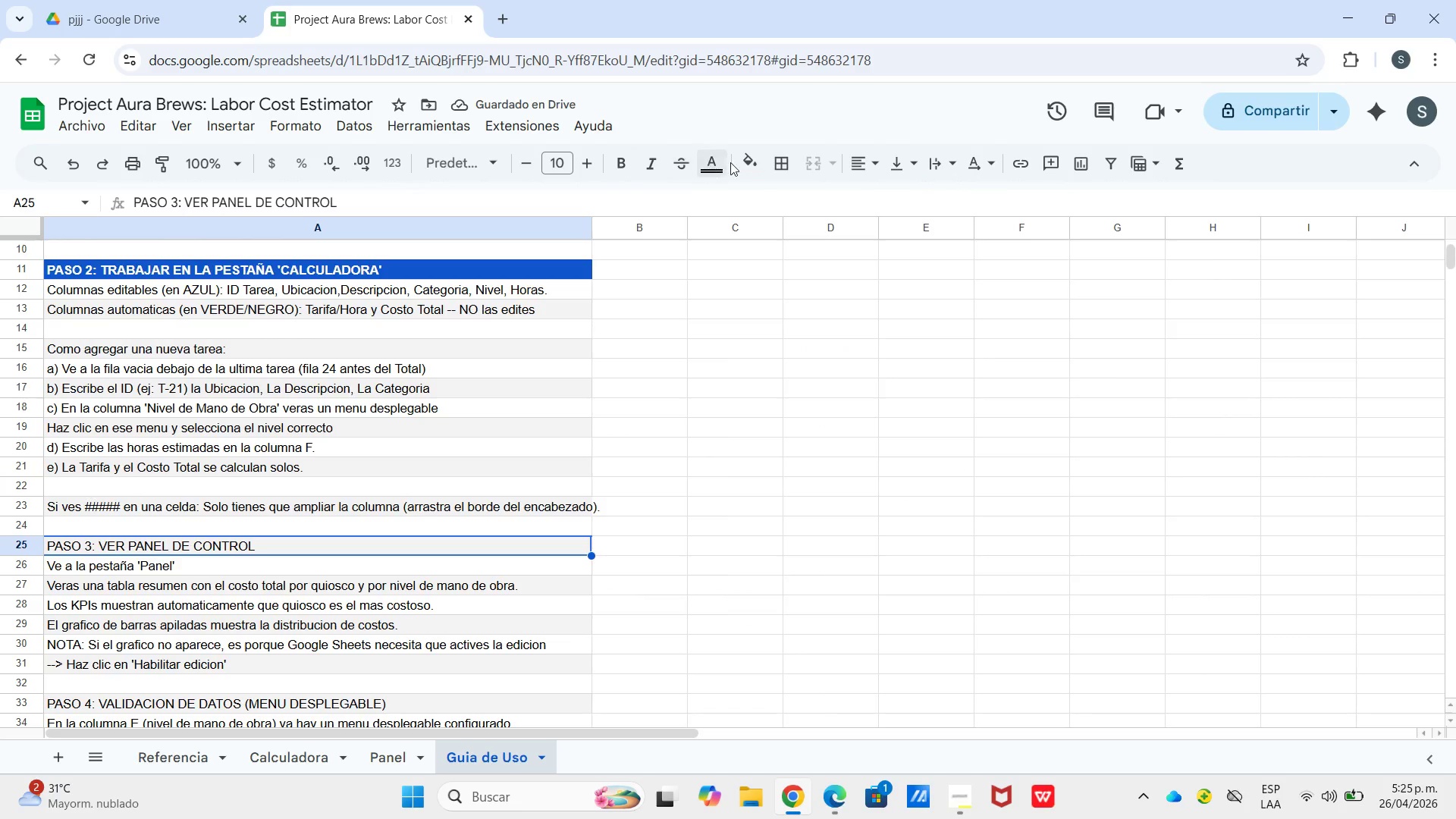 
left_click([740, 159])
 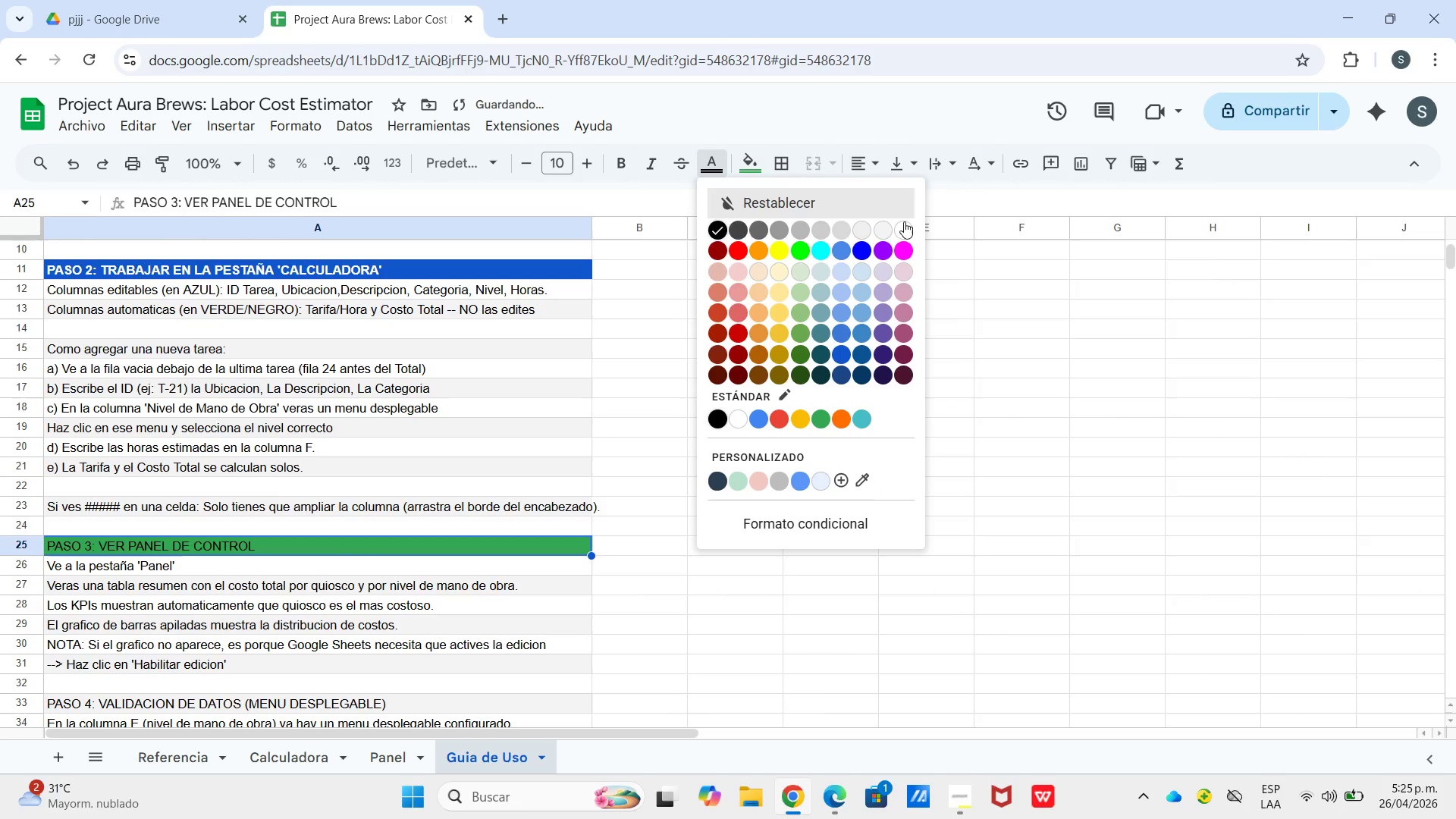 
left_click([618, 158])
 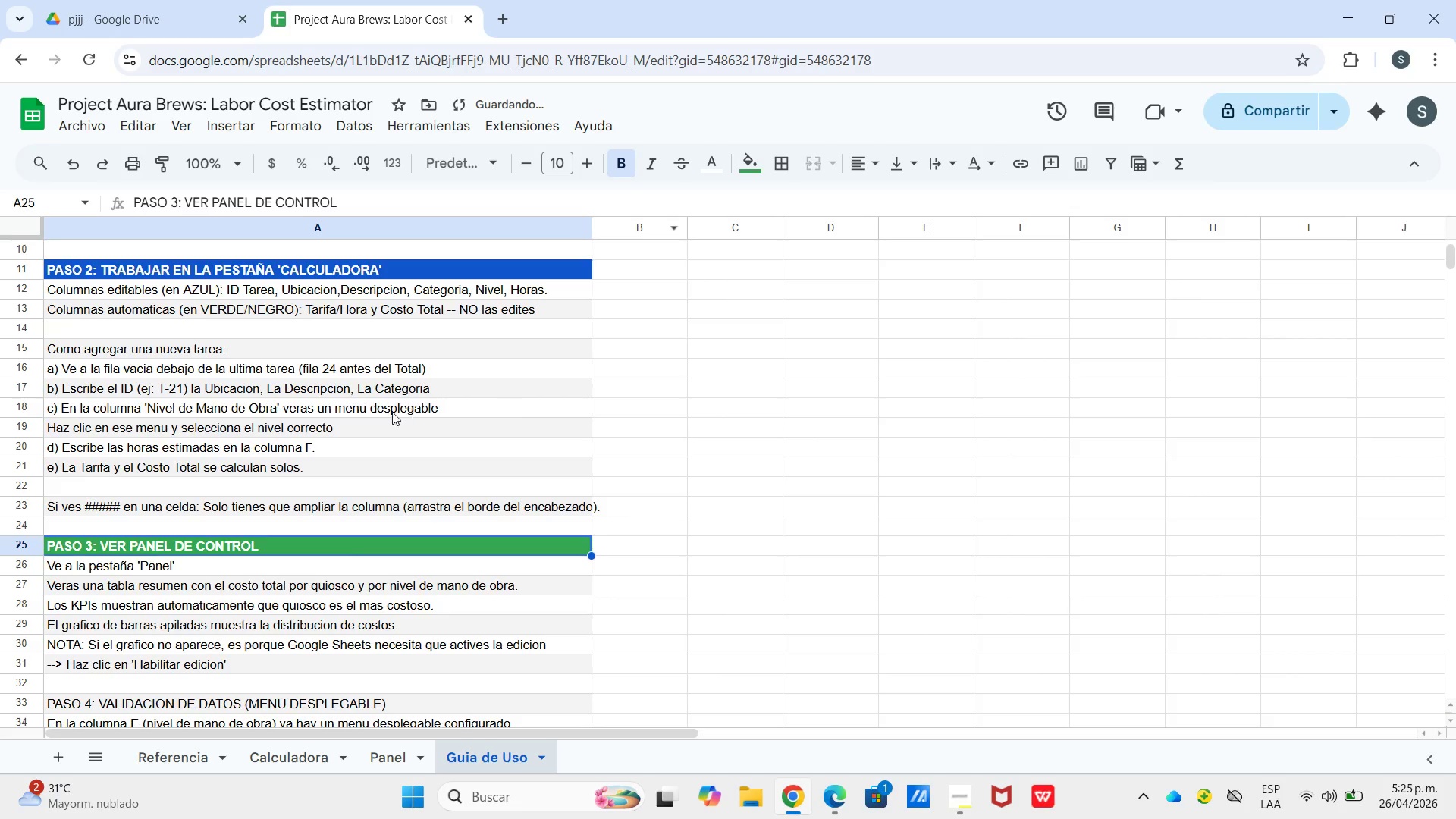 
scroll: coordinate [391, 413], scroll_direction: down, amount: 1.0
 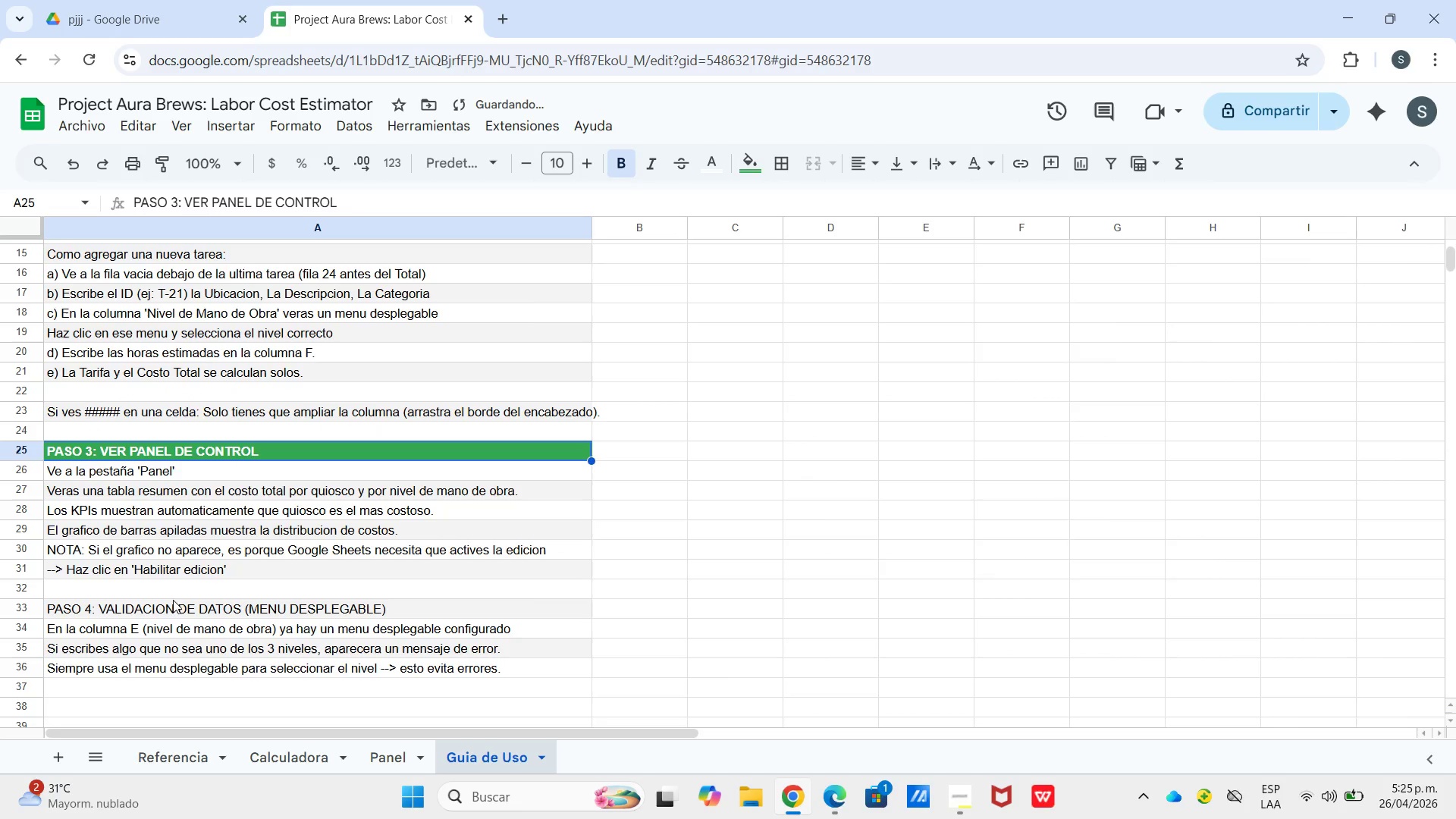 
left_click([175, 602])
 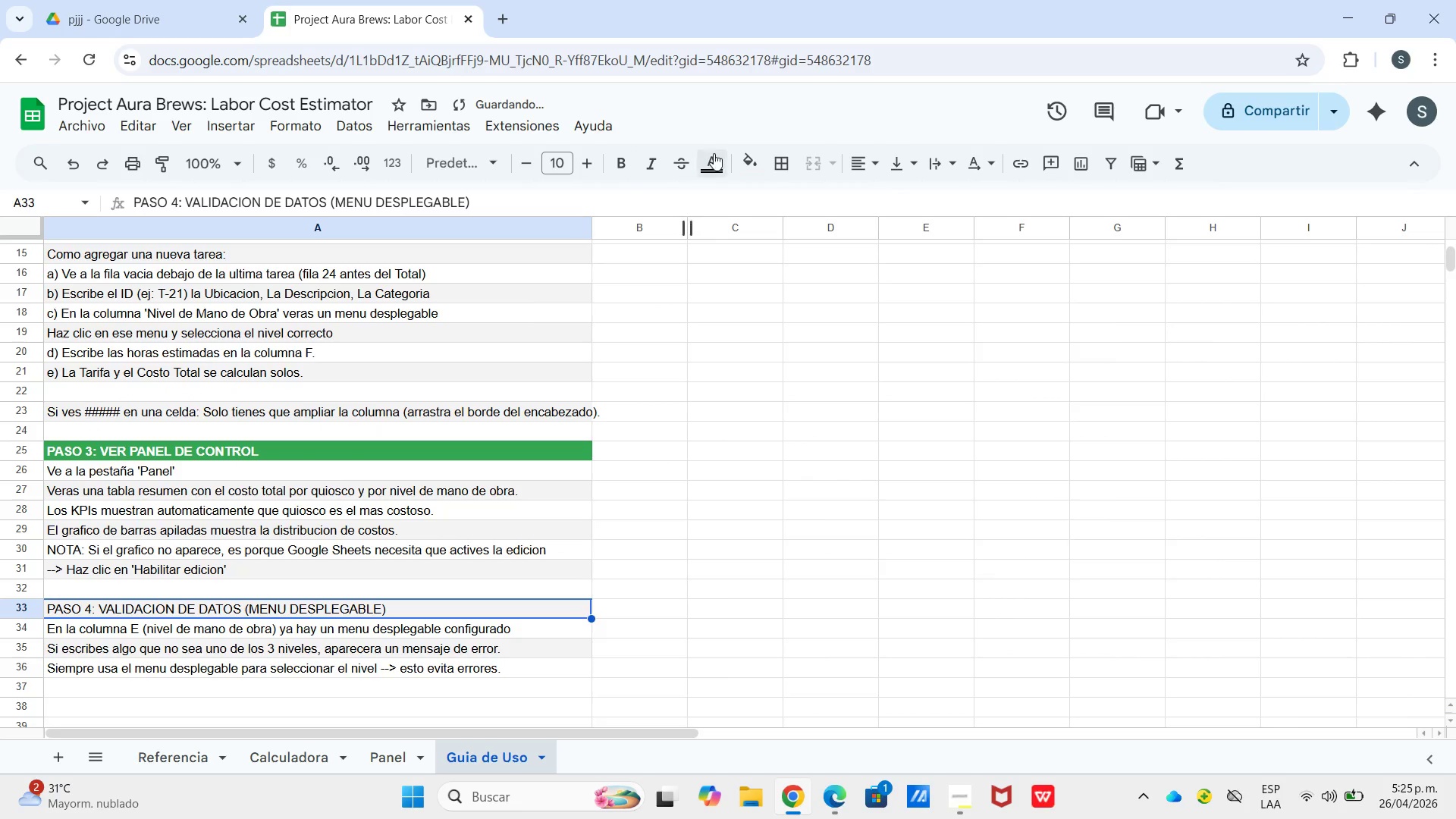 
left_click_drag(start_coordinate=[716, 151], to_coordinate=[722, 151])
 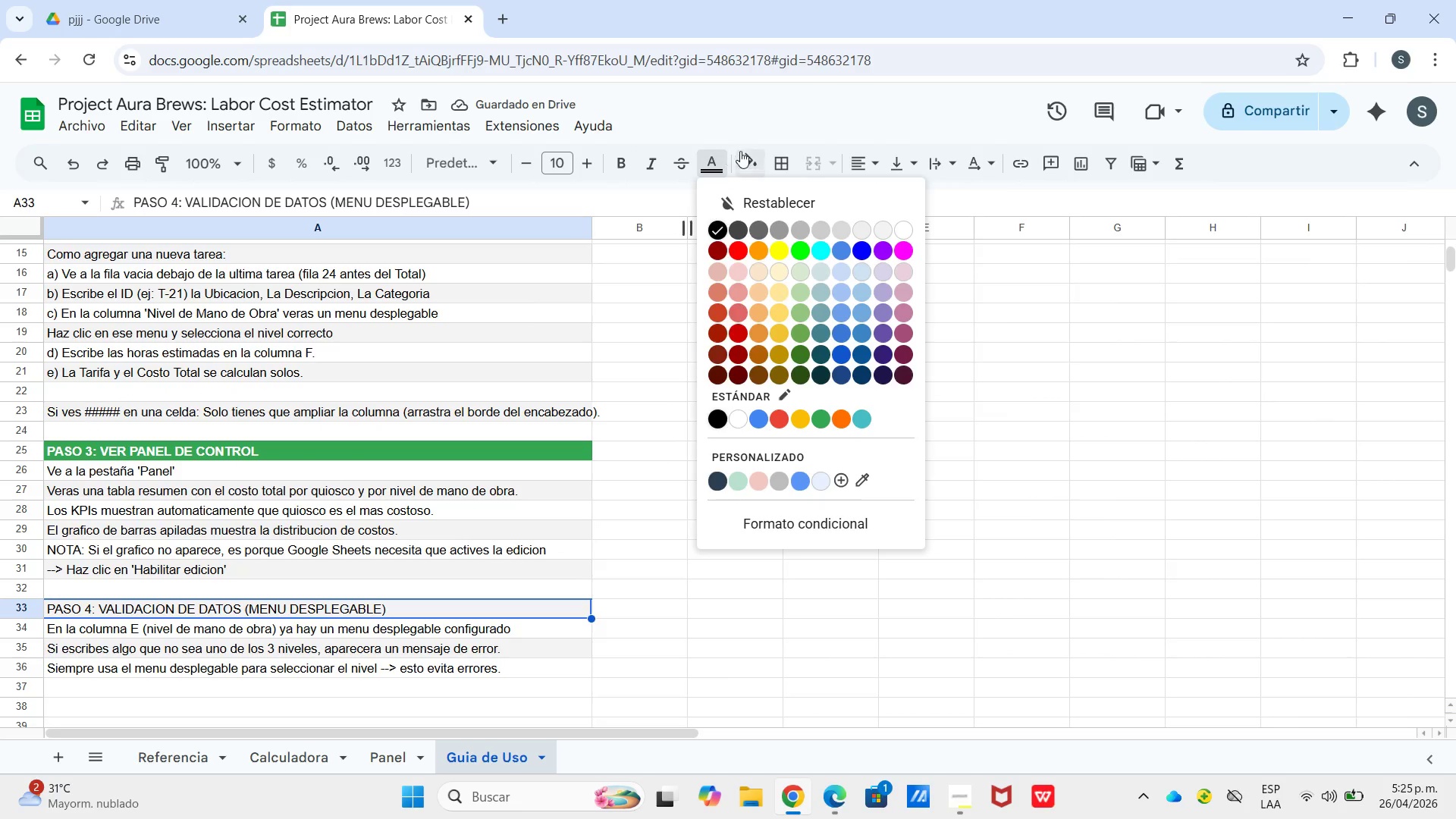 
double_click([740, 151])
 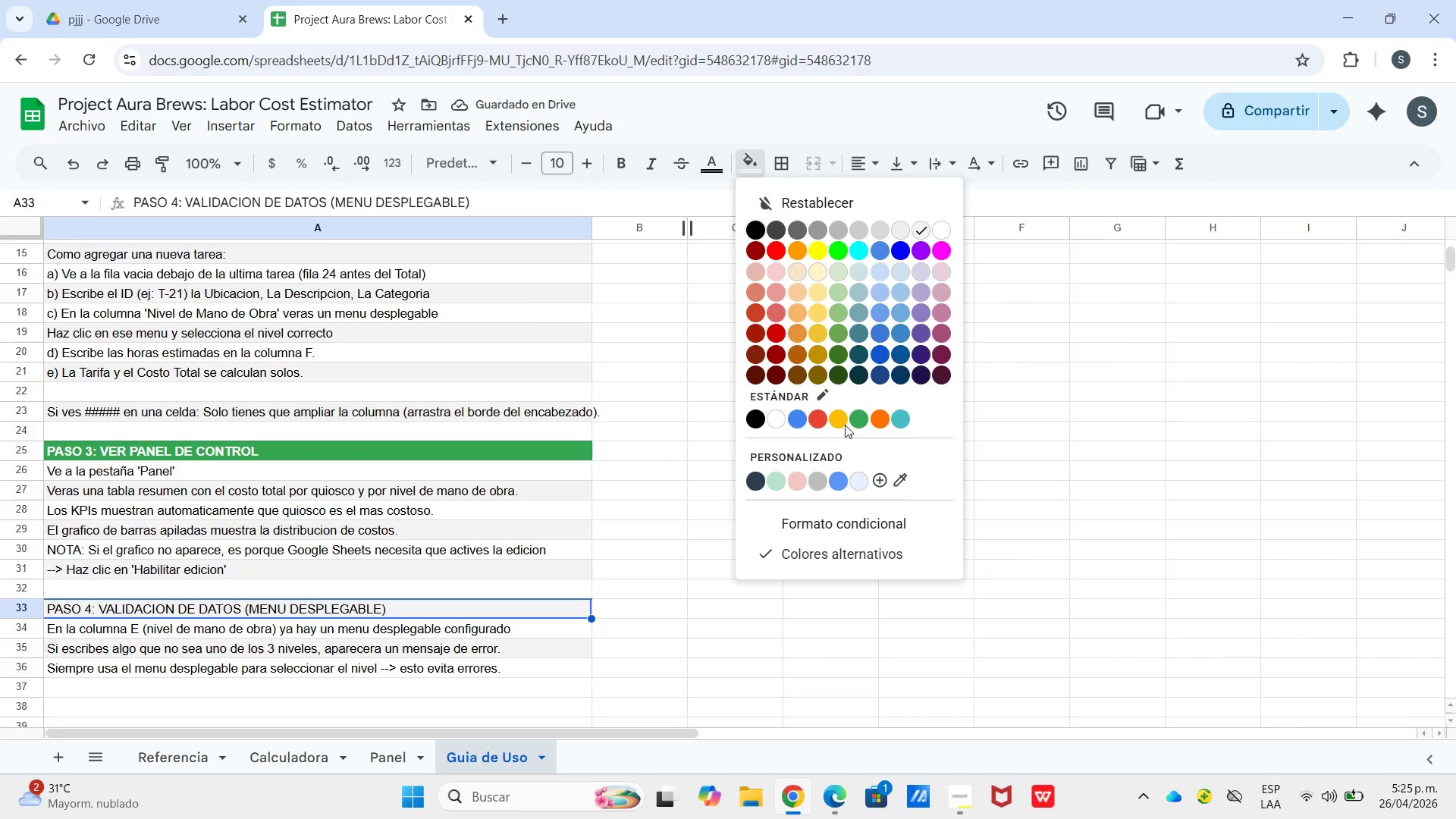 
left_click([833, 425])
 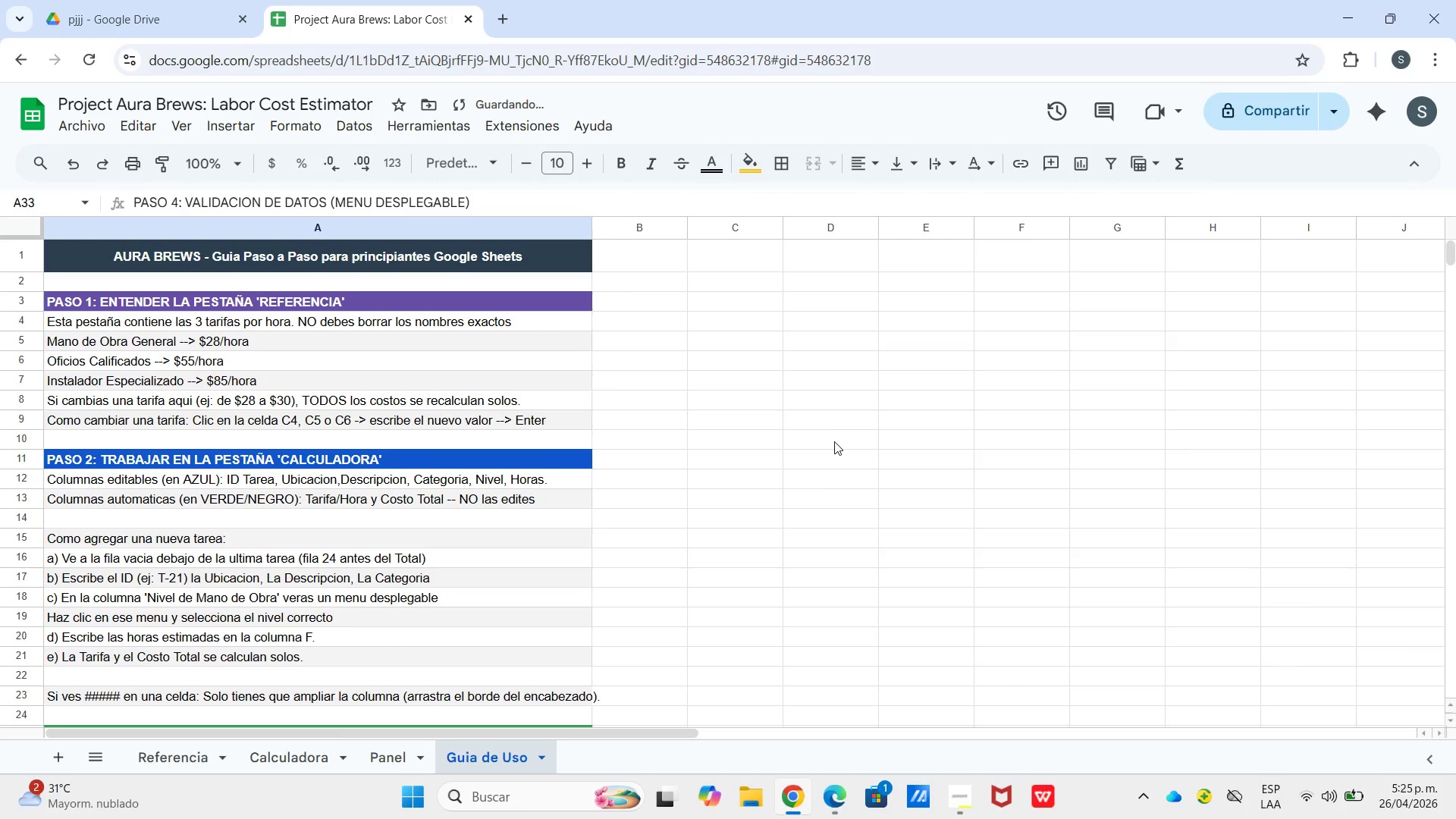 
scroll: coordinate [834, 441], scroll_direction: up, amount: 3.0
 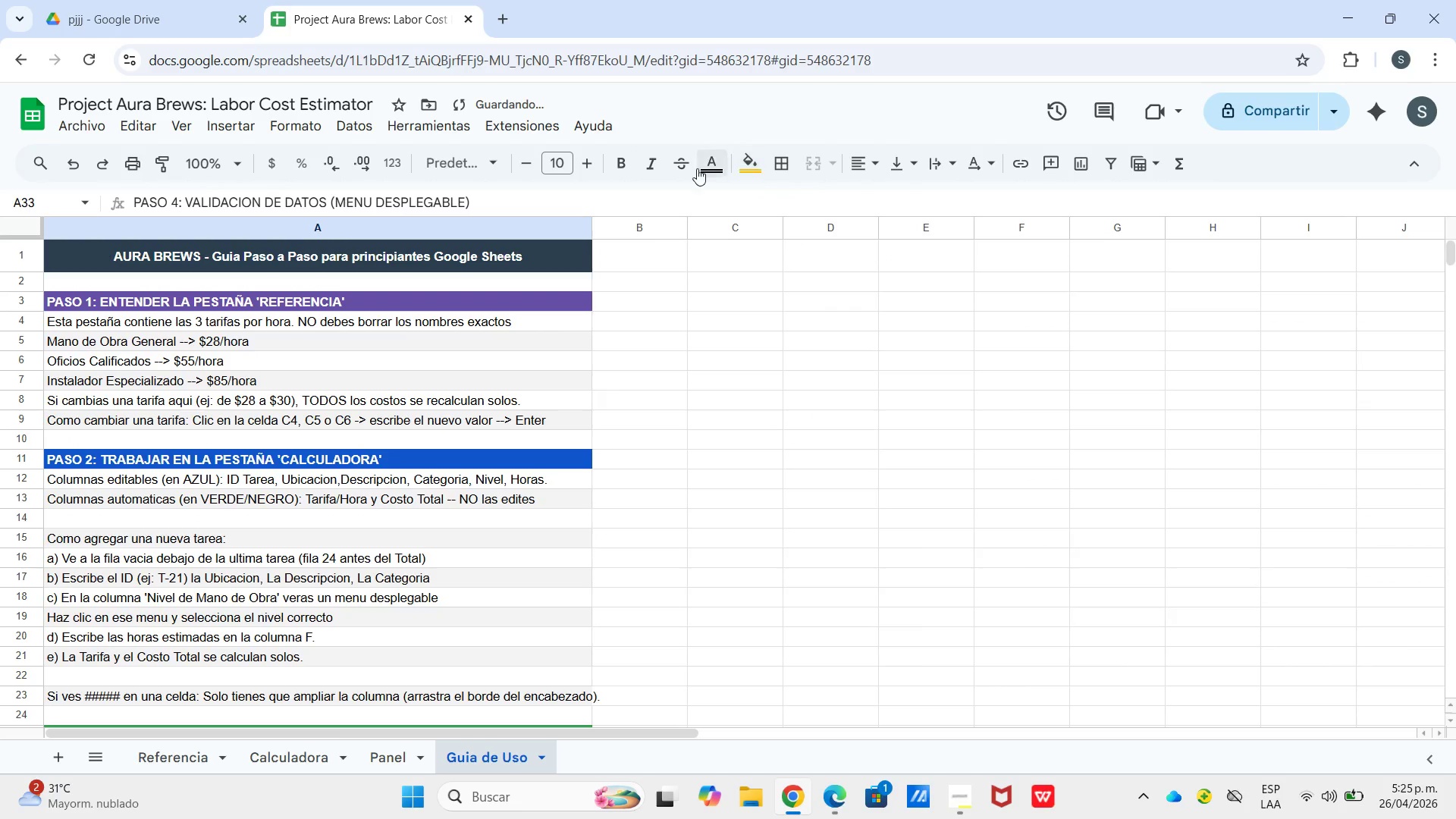 
left_click_drag(start_coordinate=[698, 164], to_coordinate=[708, 164])
 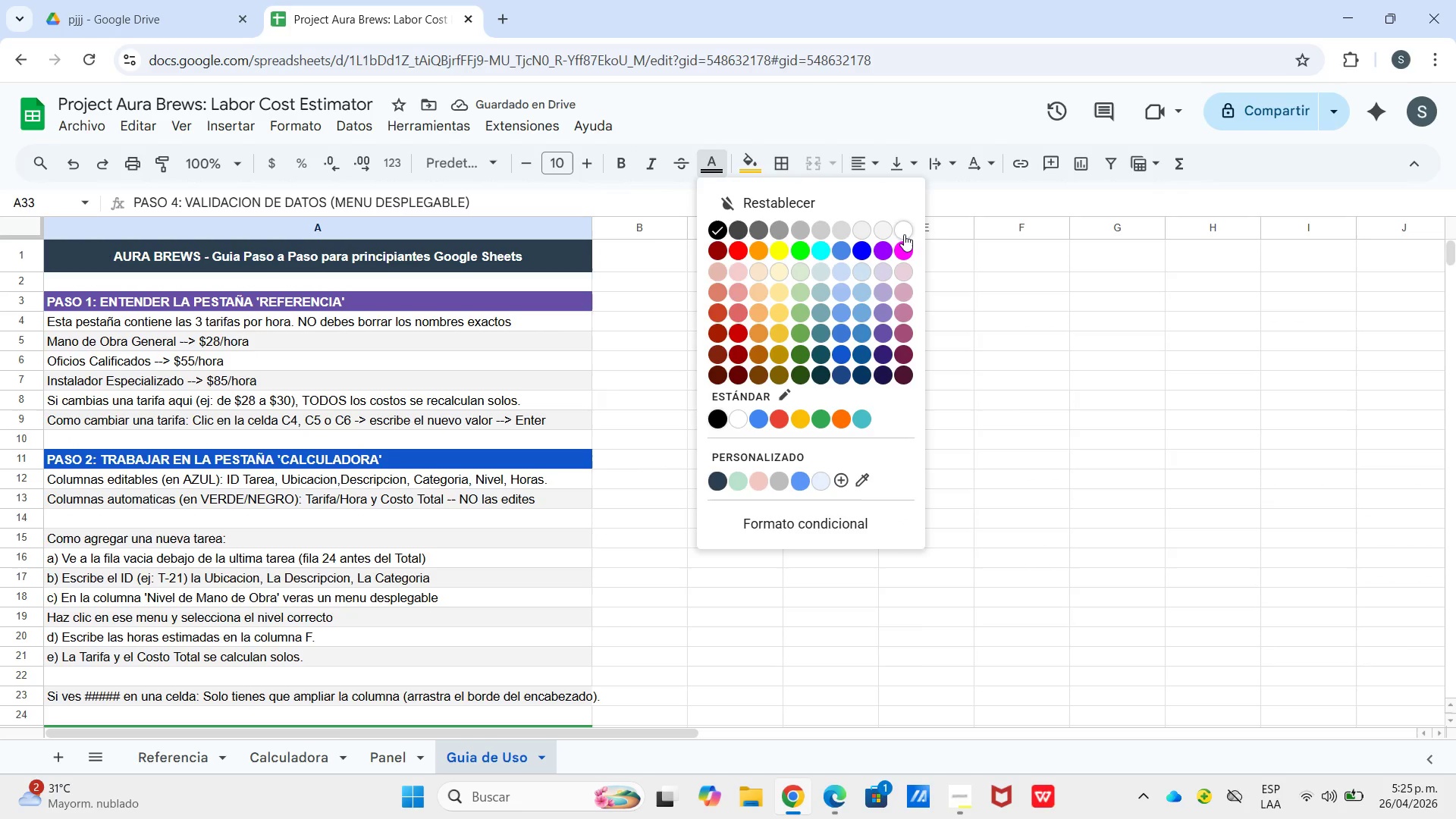 
left_click_drag(start_coordinate=[904, 234], to_coordinate=[896, 234])
 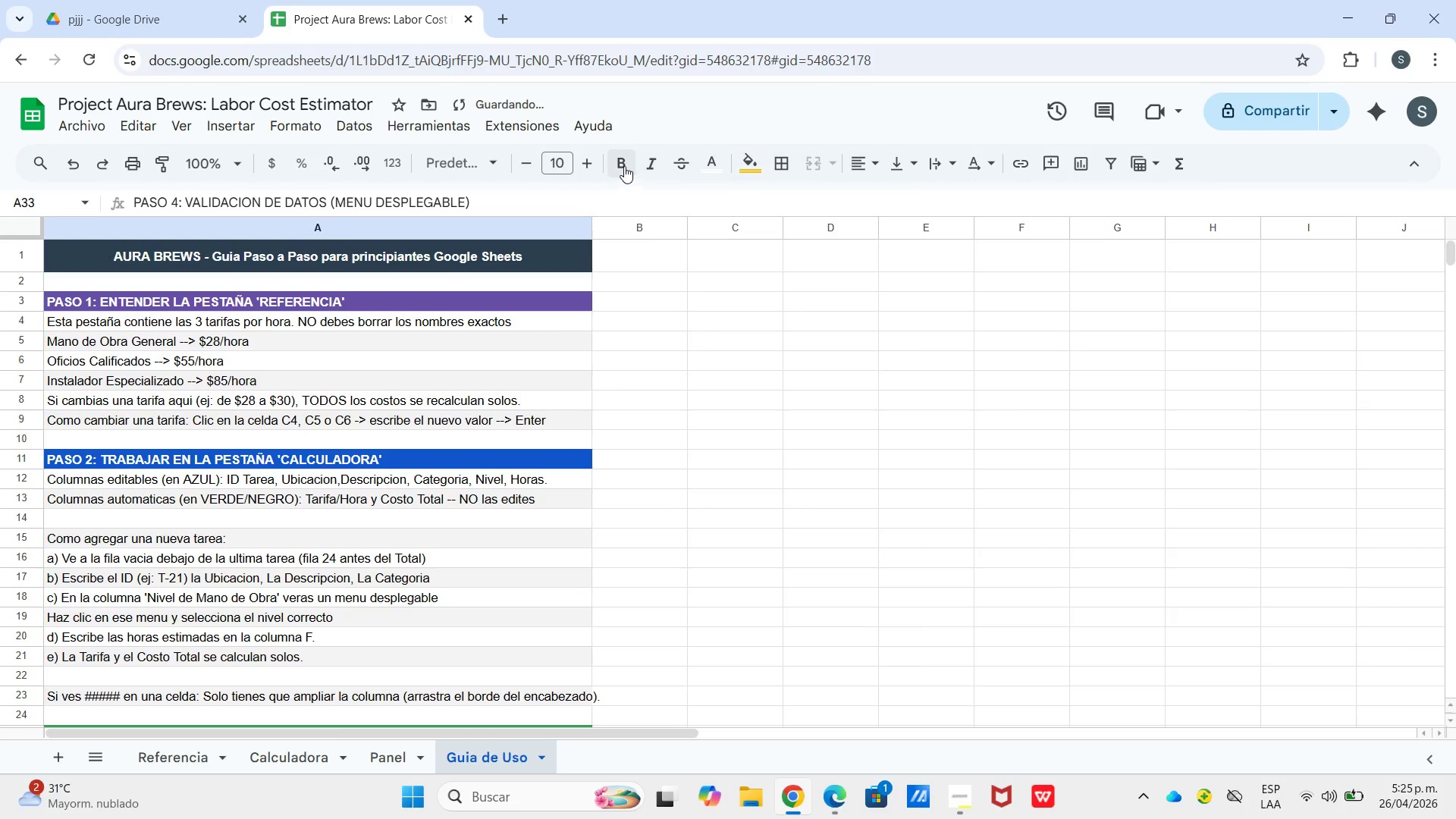 
left_click([624, 166])
 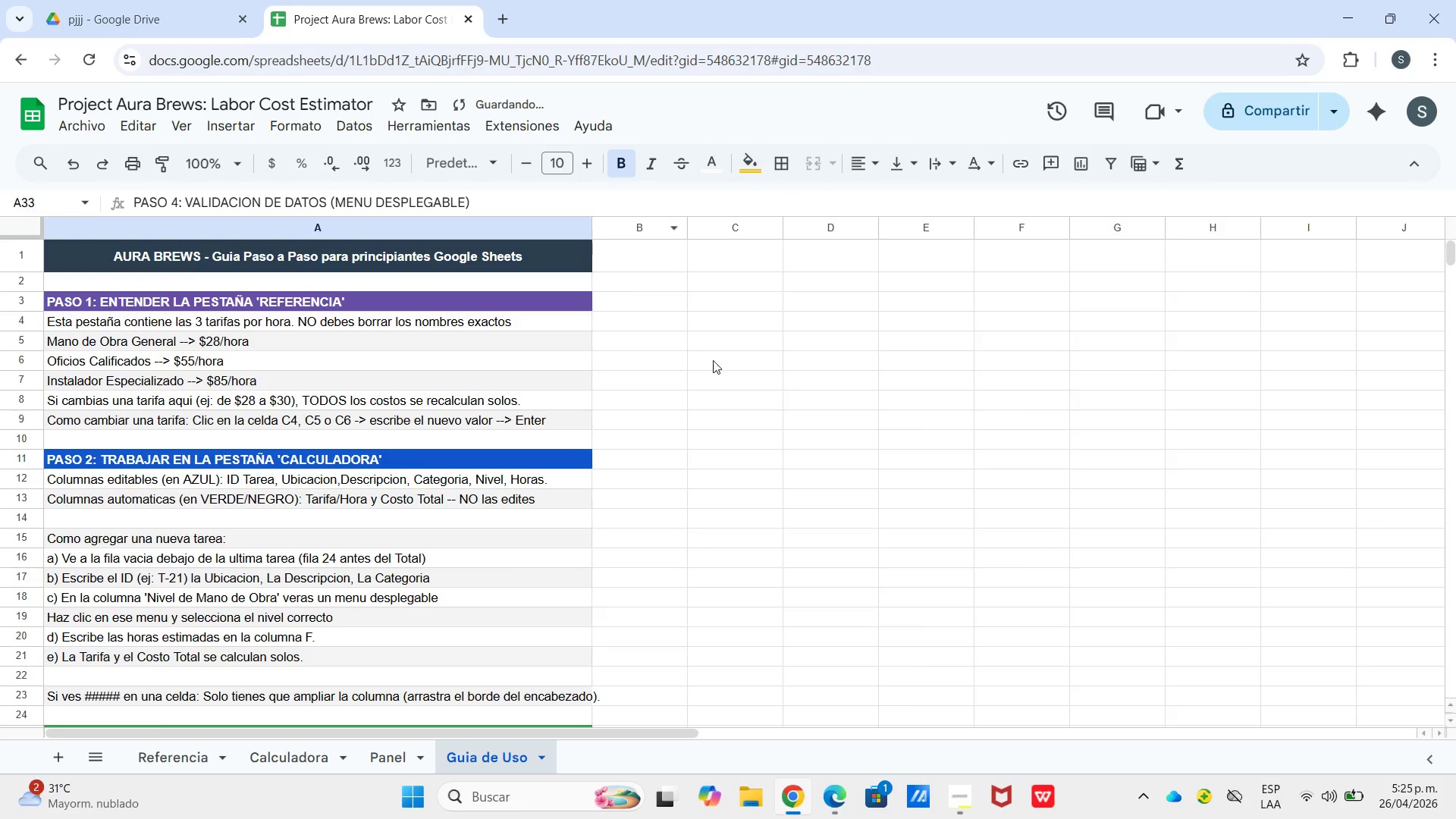 
scroll: coordinate [706, 363], scroll_direction: down, amount: 4.0
 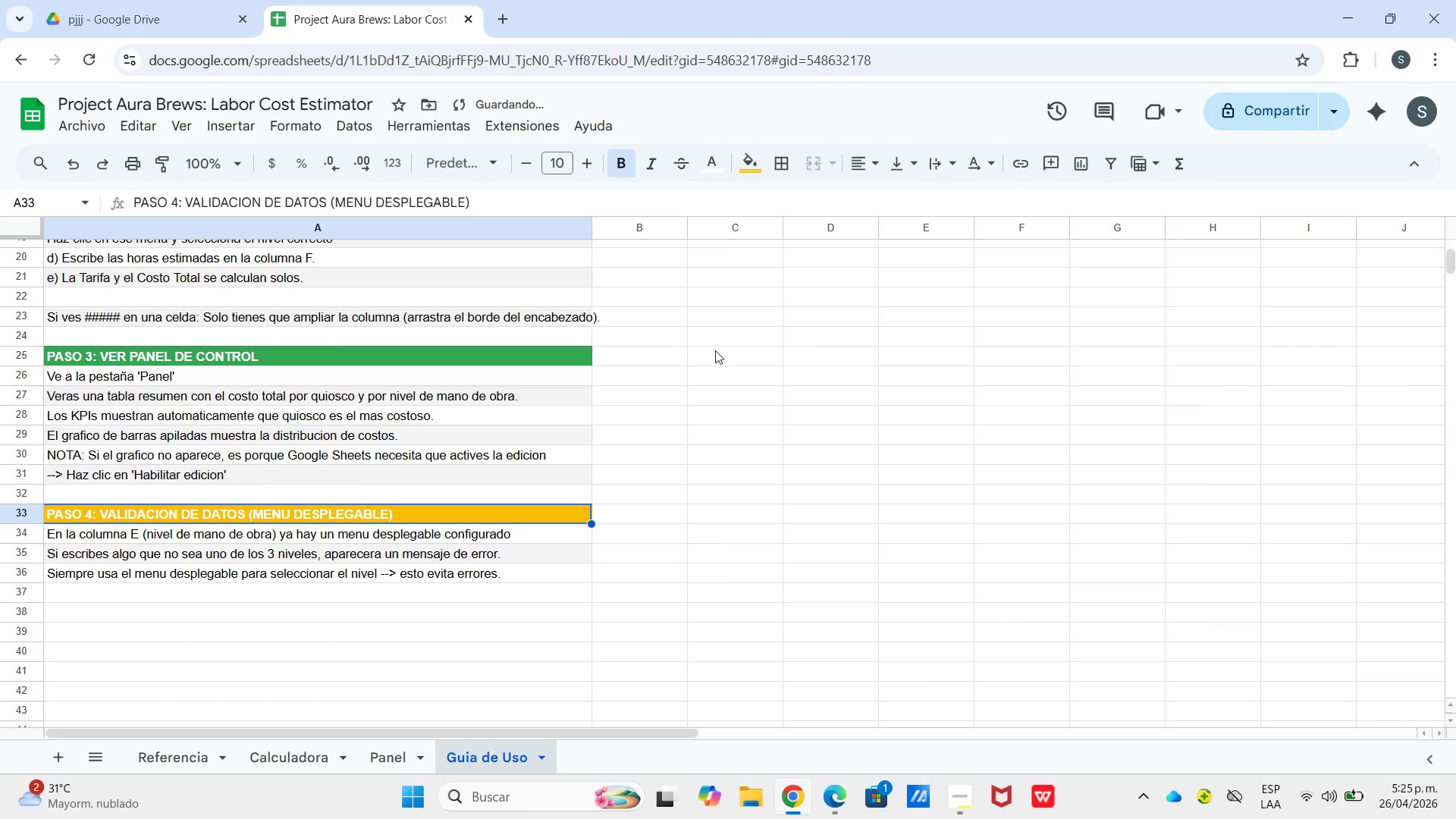 
left_click([717, 347])
 